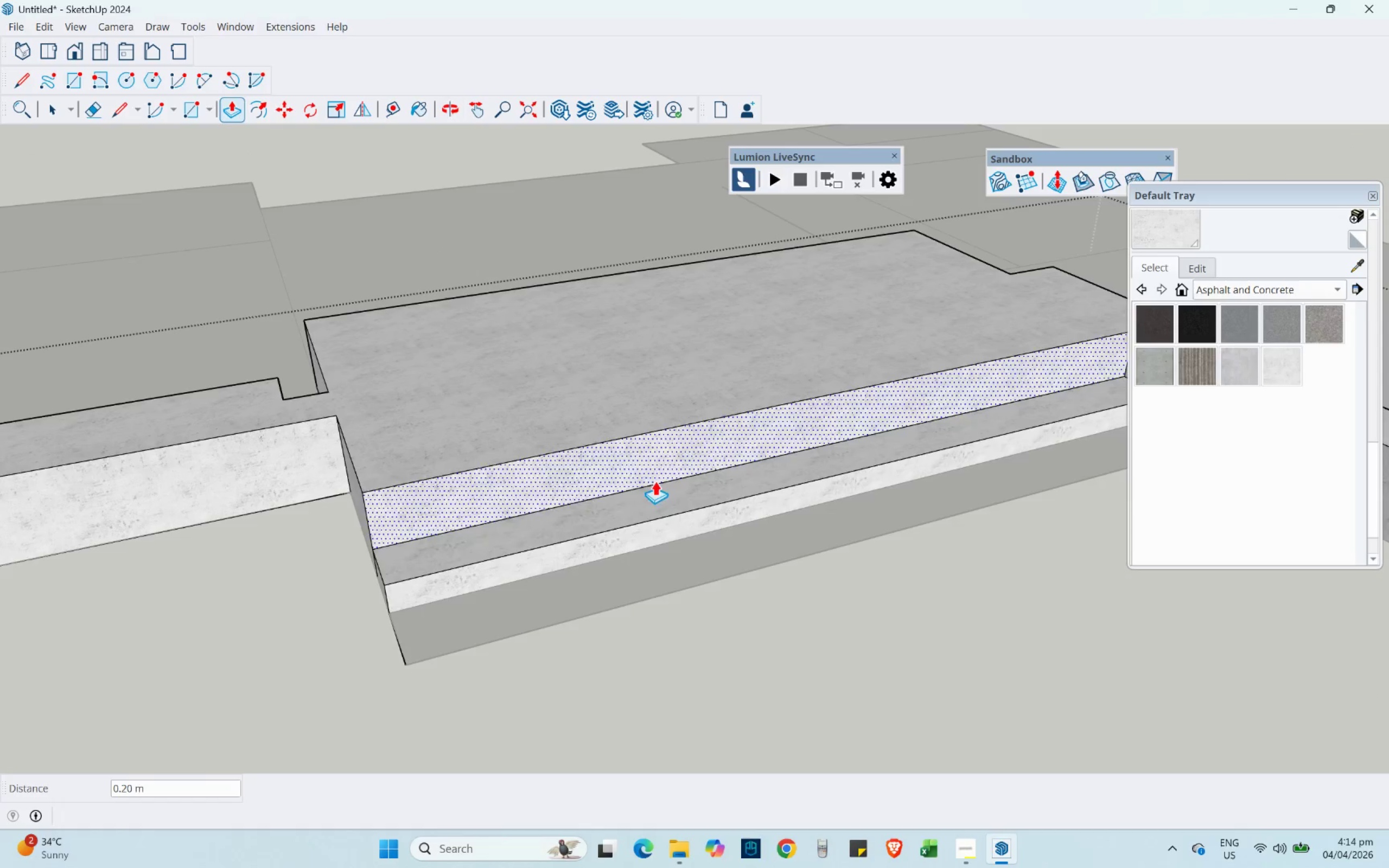 
left_click([639, 512])
 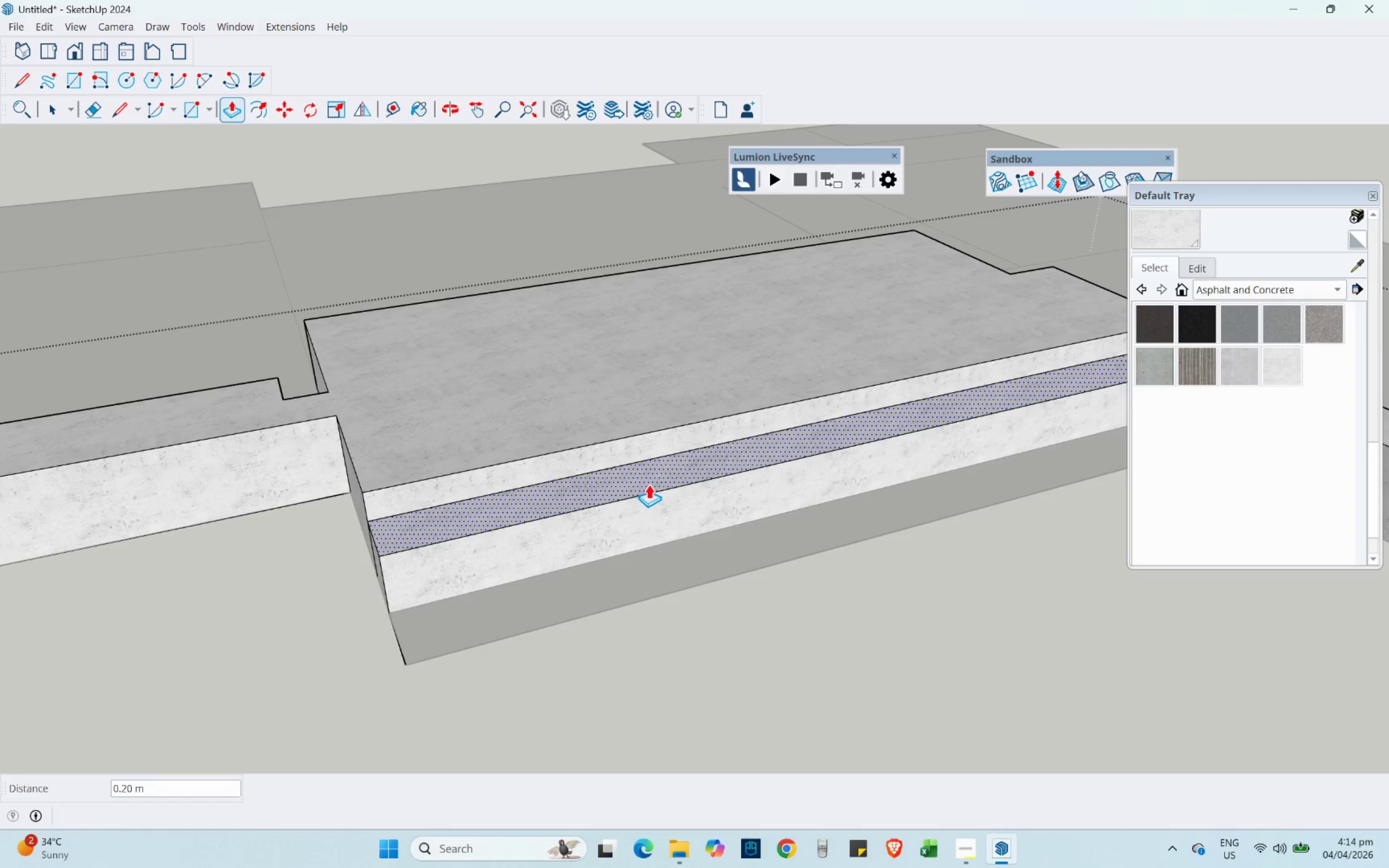 
key(NumpadDecimal)
 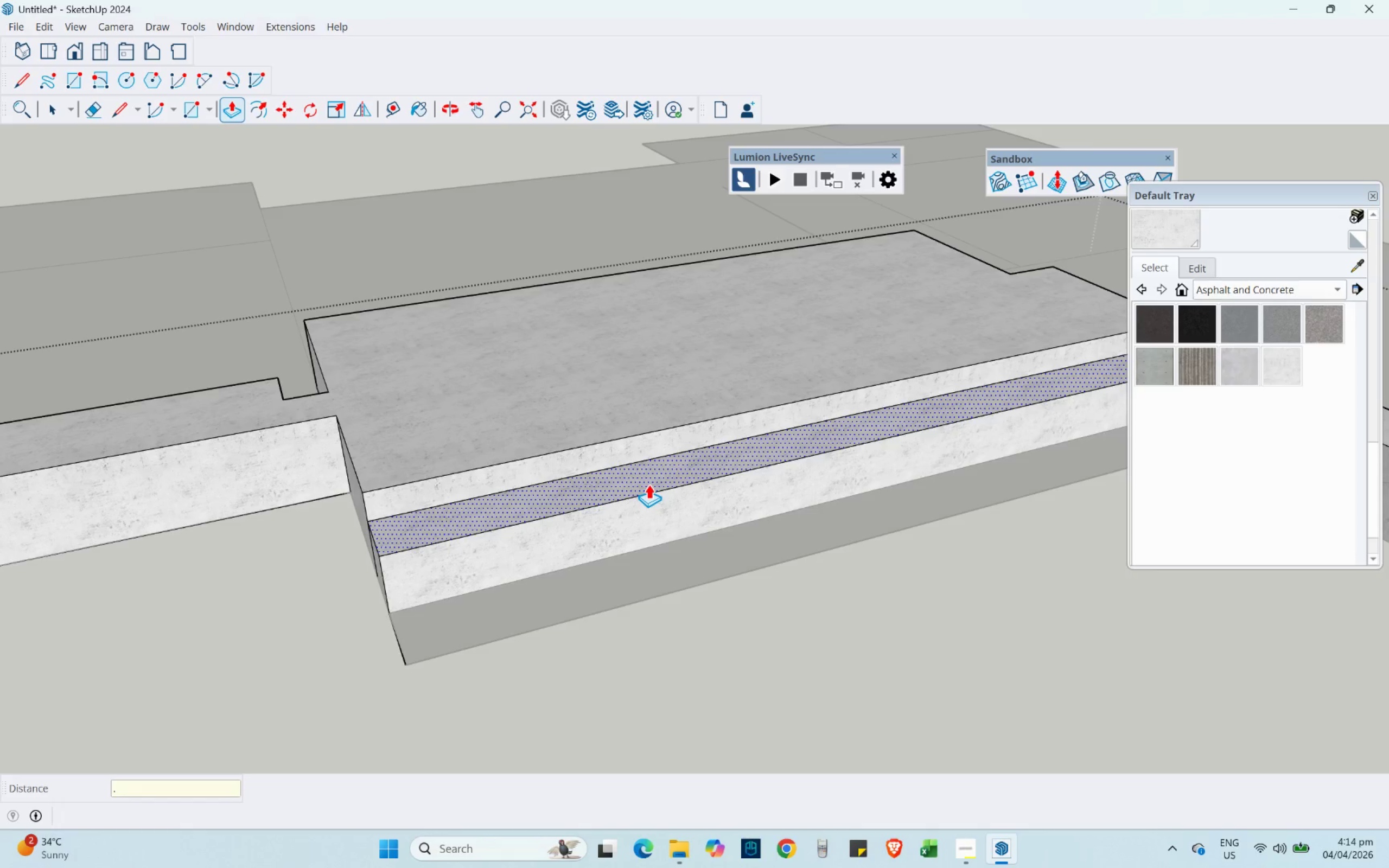 
key(Numpad2)
 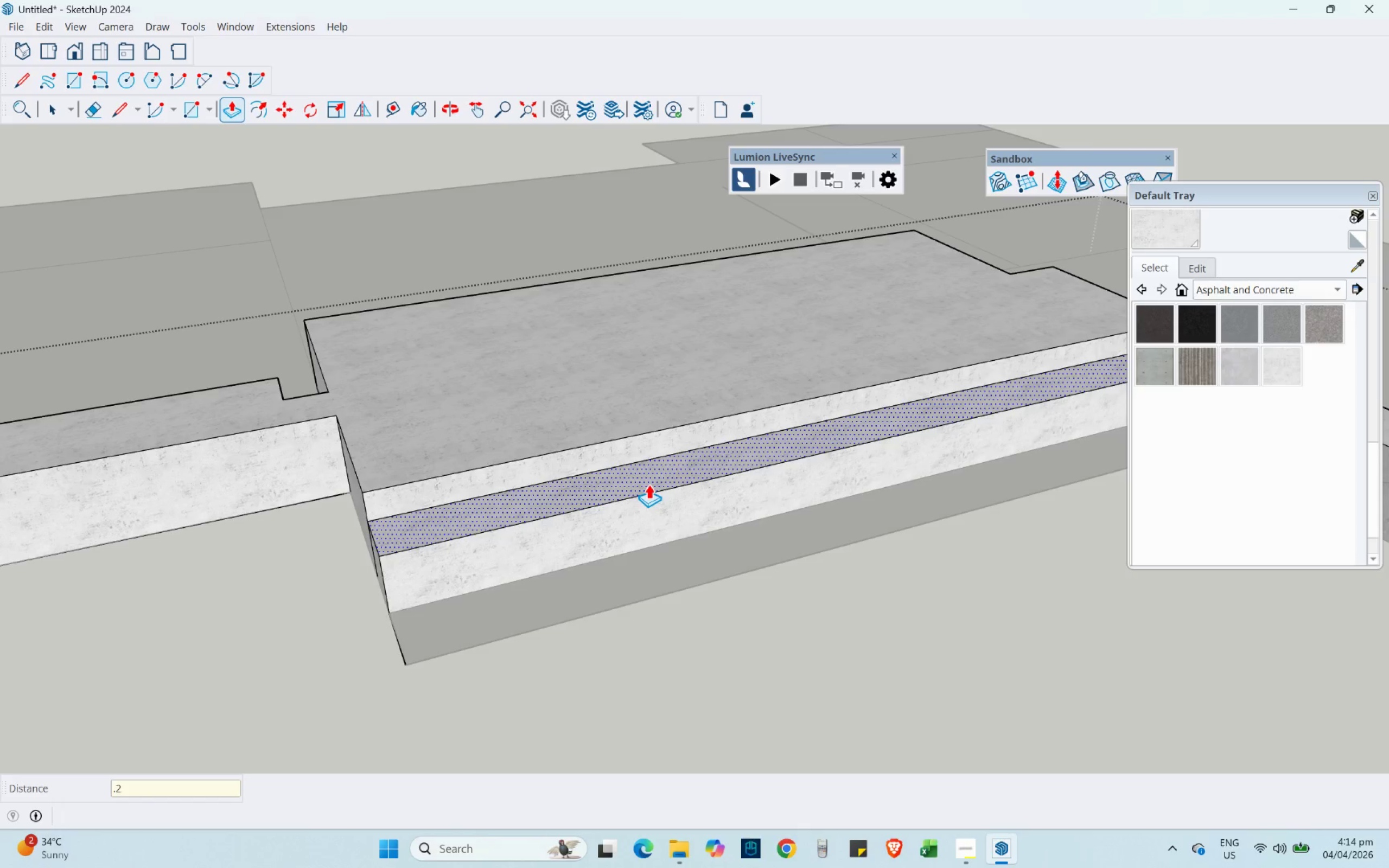 
key(NumpadEnter)
 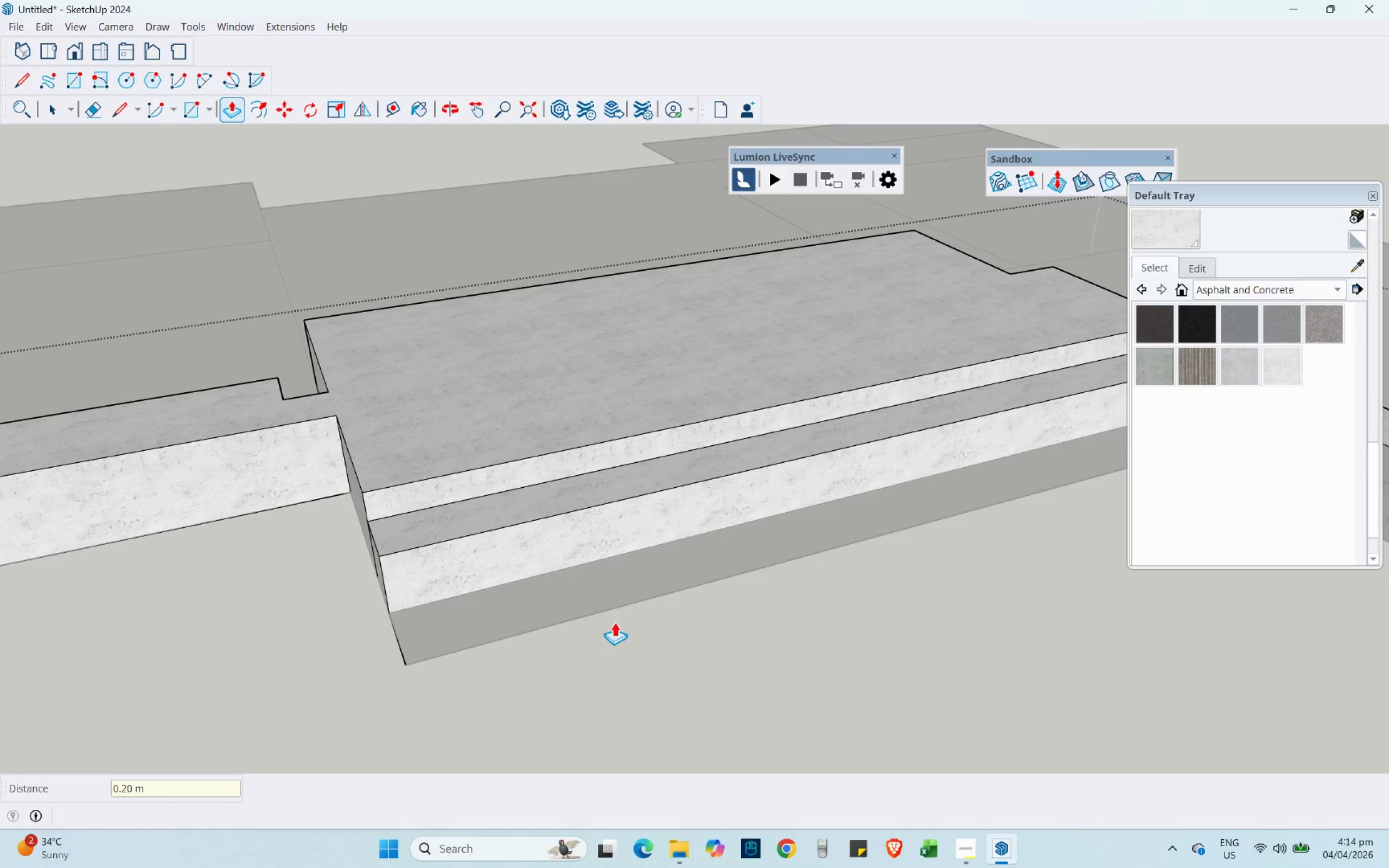 
left_click([593, 590])
 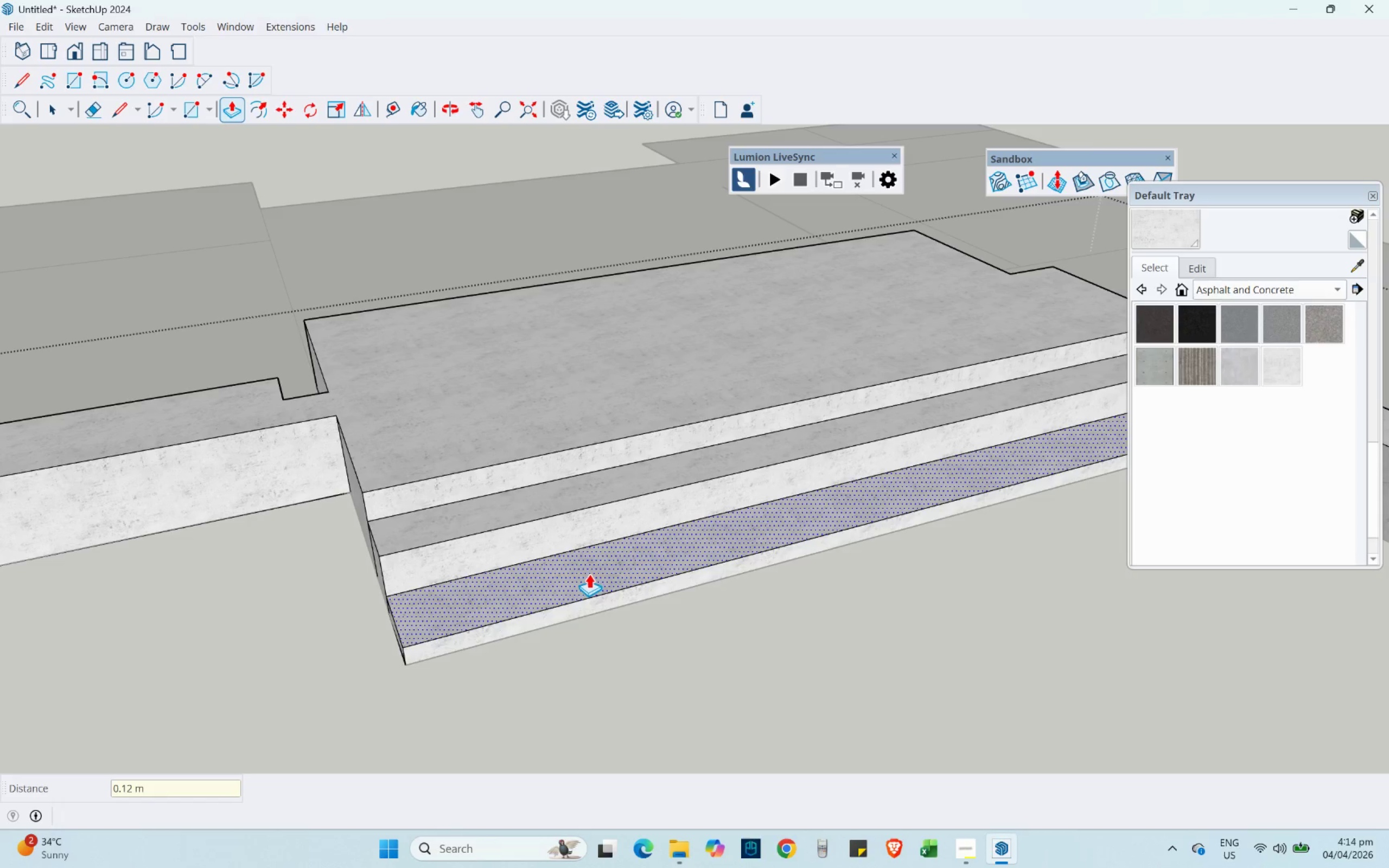 
key(NumpadDecimal)
 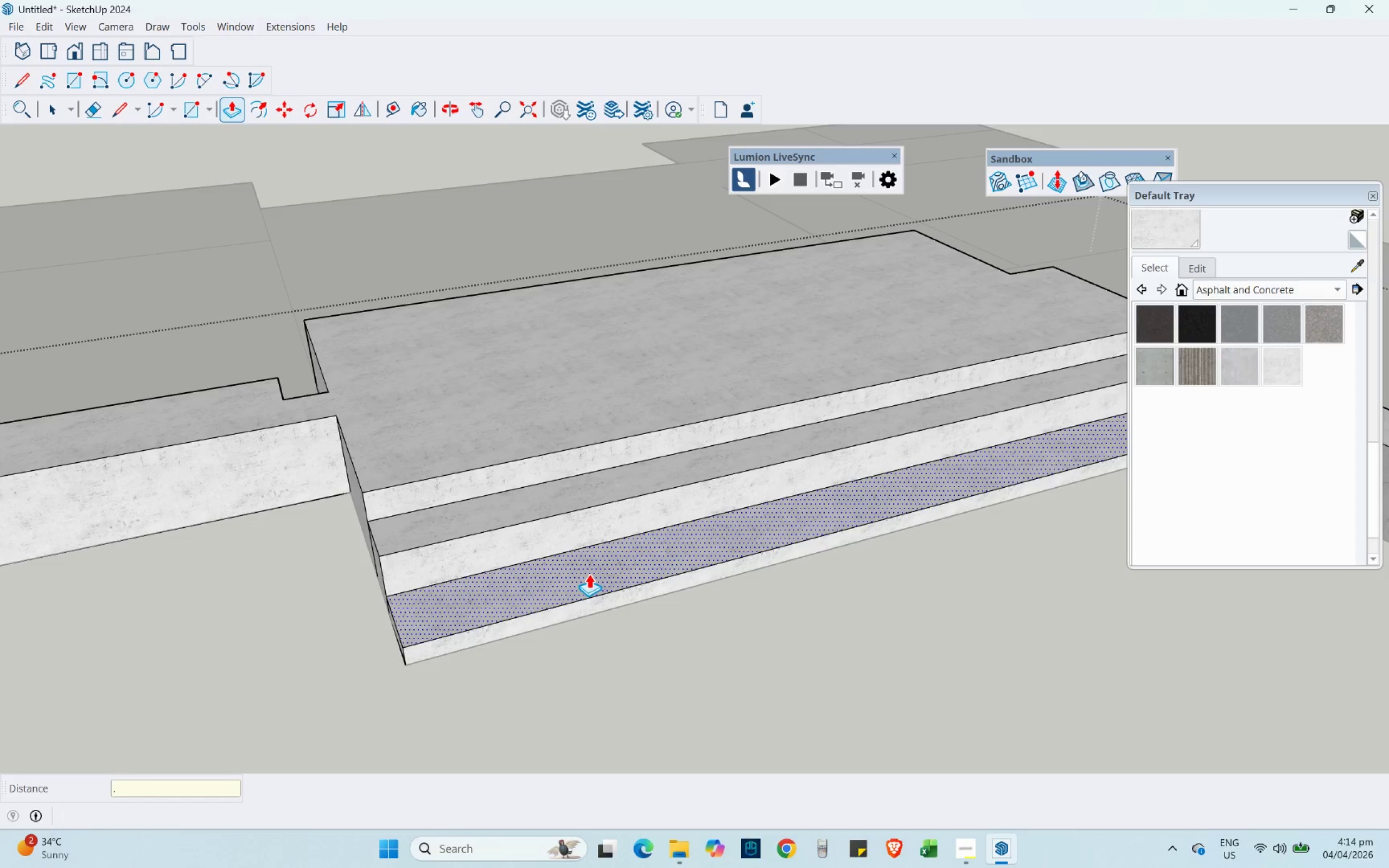 
key(Numpad2)
 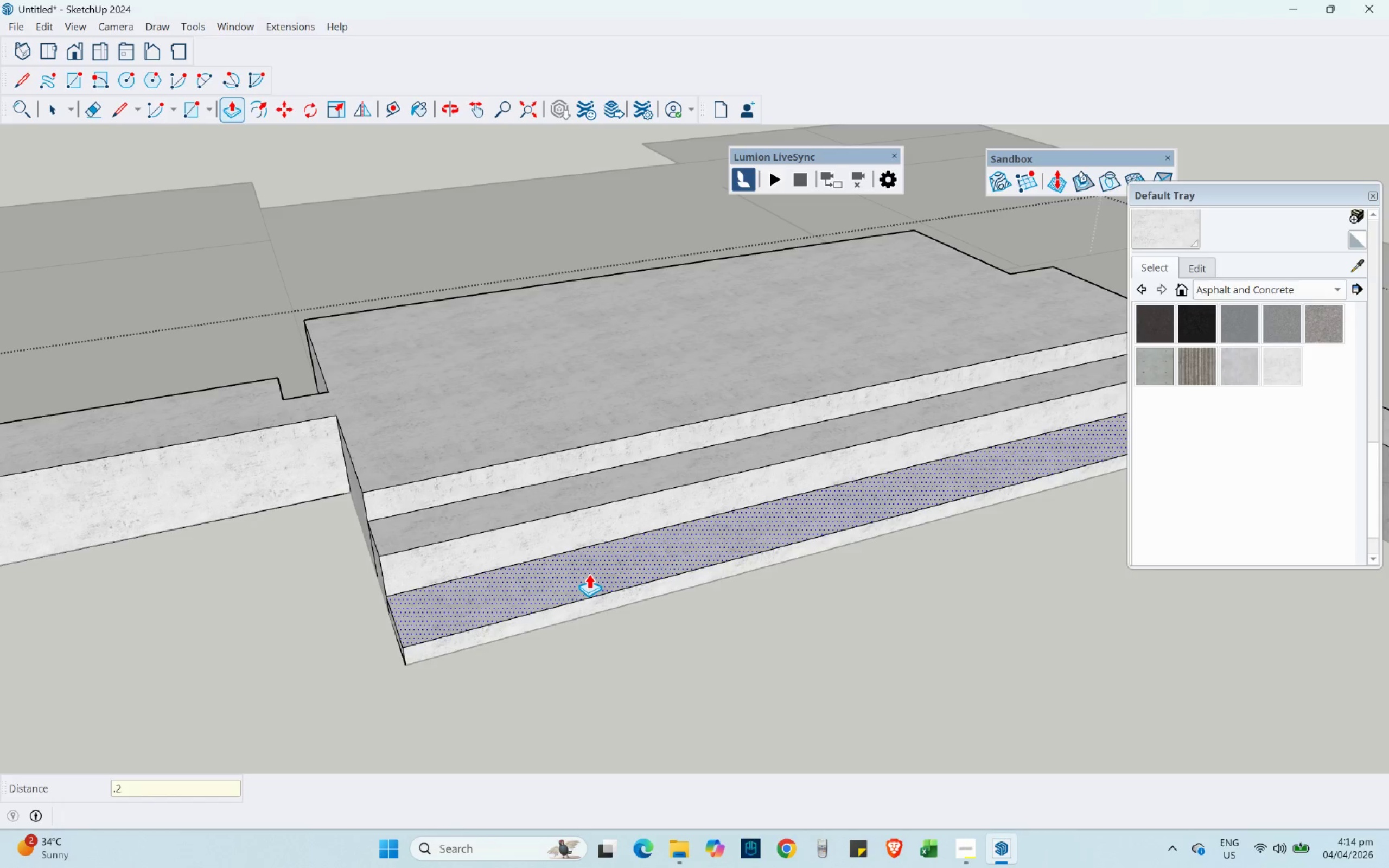 
key(NumpadEnter)
 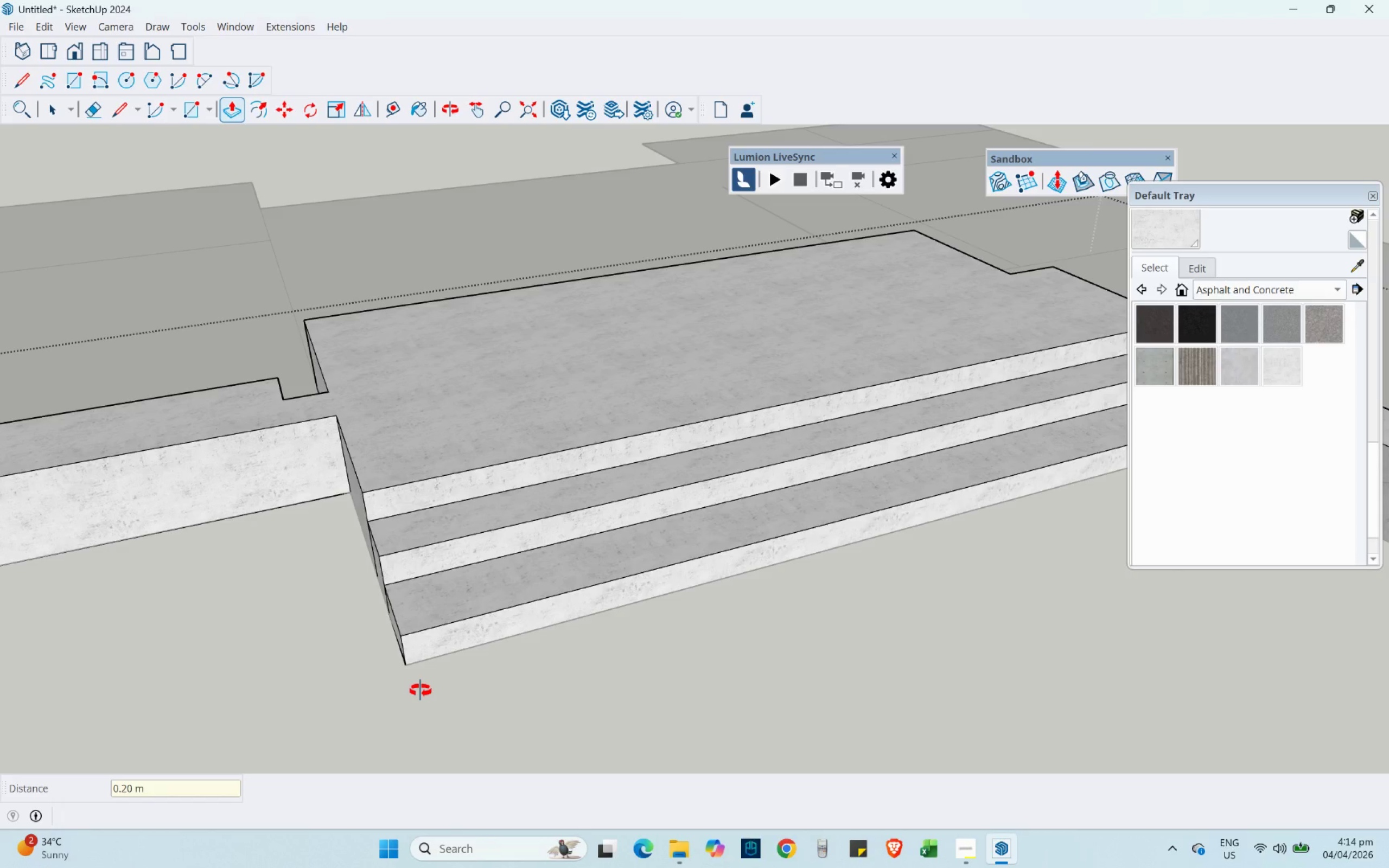 
key(E)
 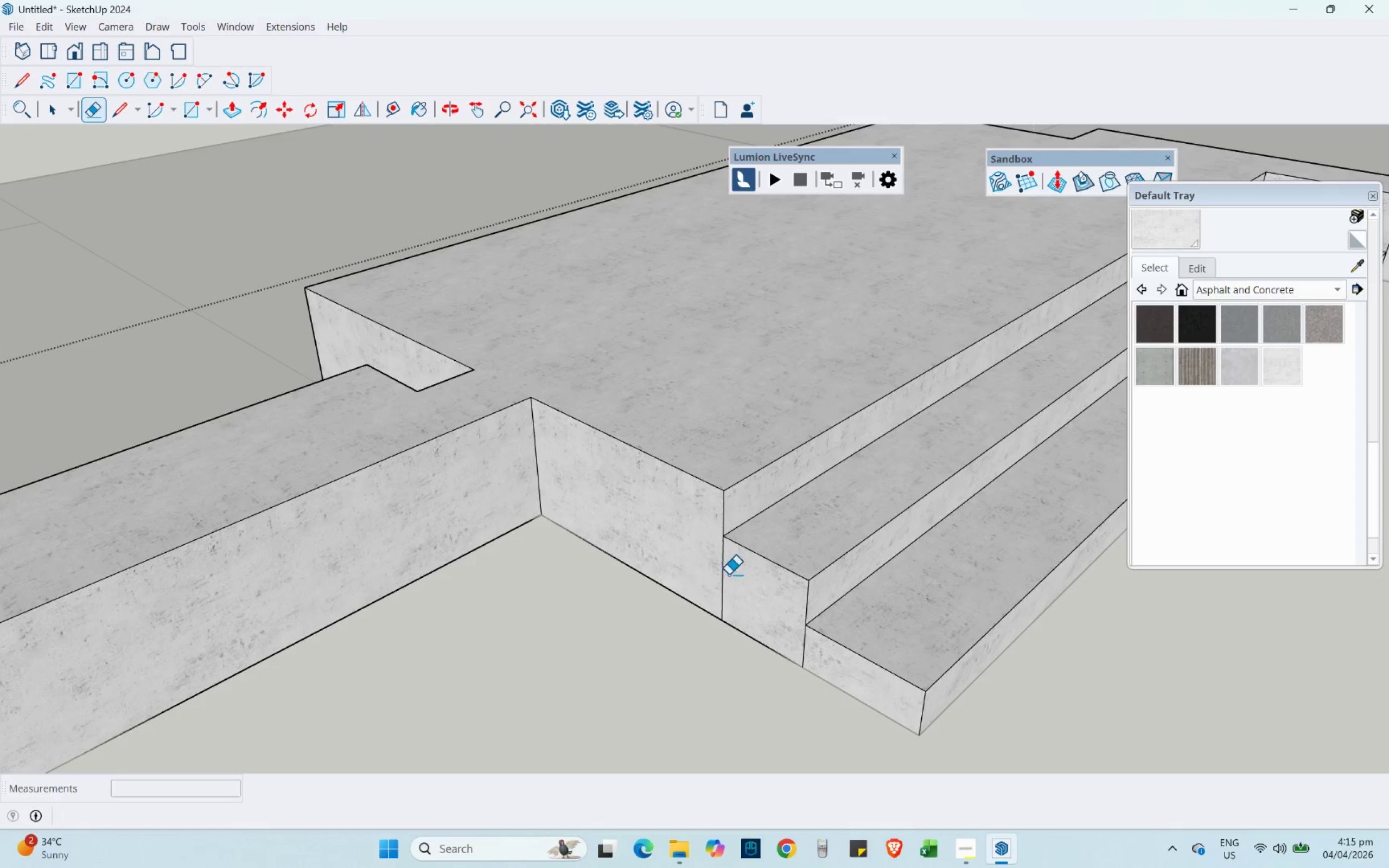 
left_click_drag(start_coordinate=[729, 575], to_coordinate=[721, 571])
 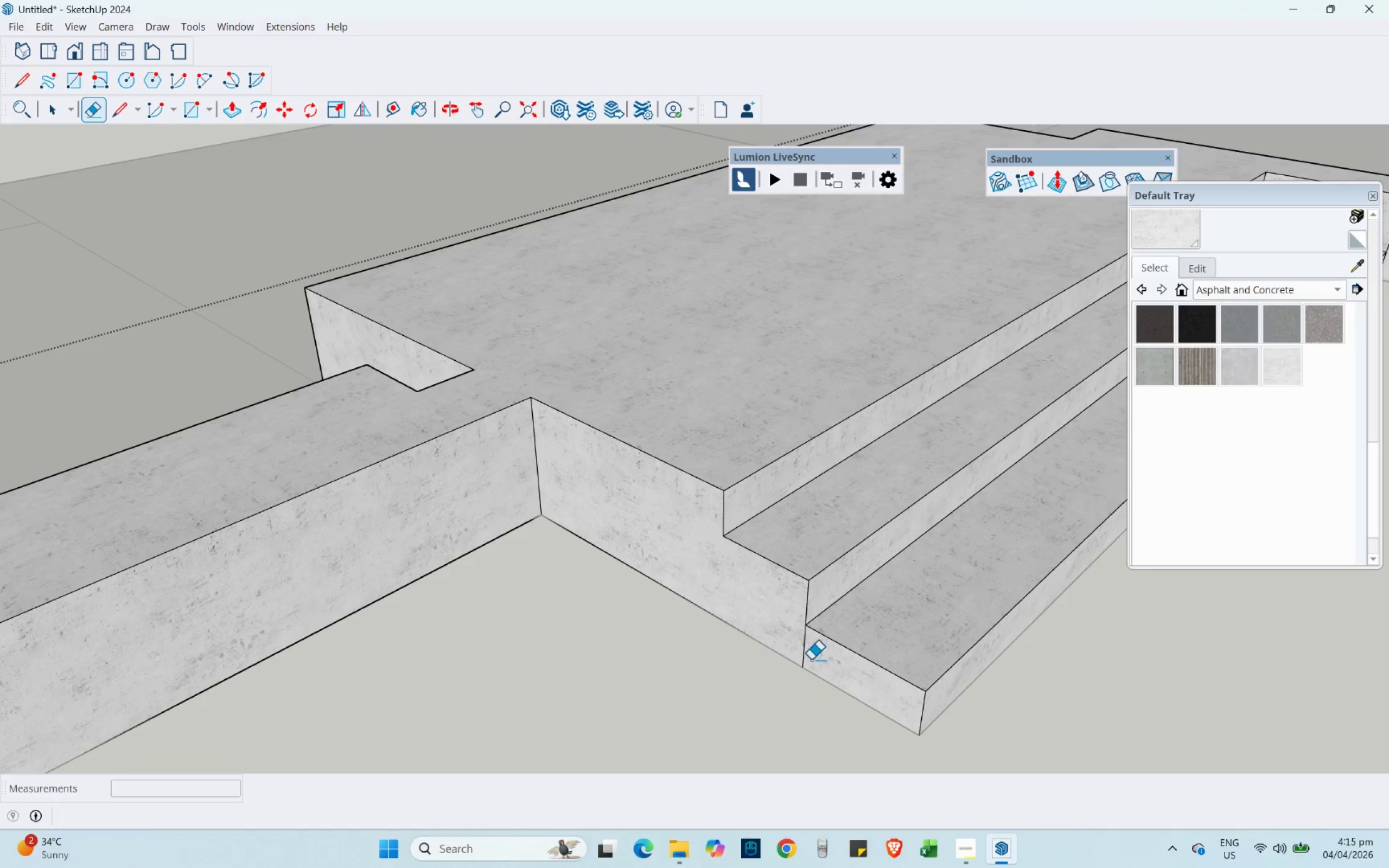 
scroll: coordinate [736, 650], scroll_direction: up, amount: 4.0
 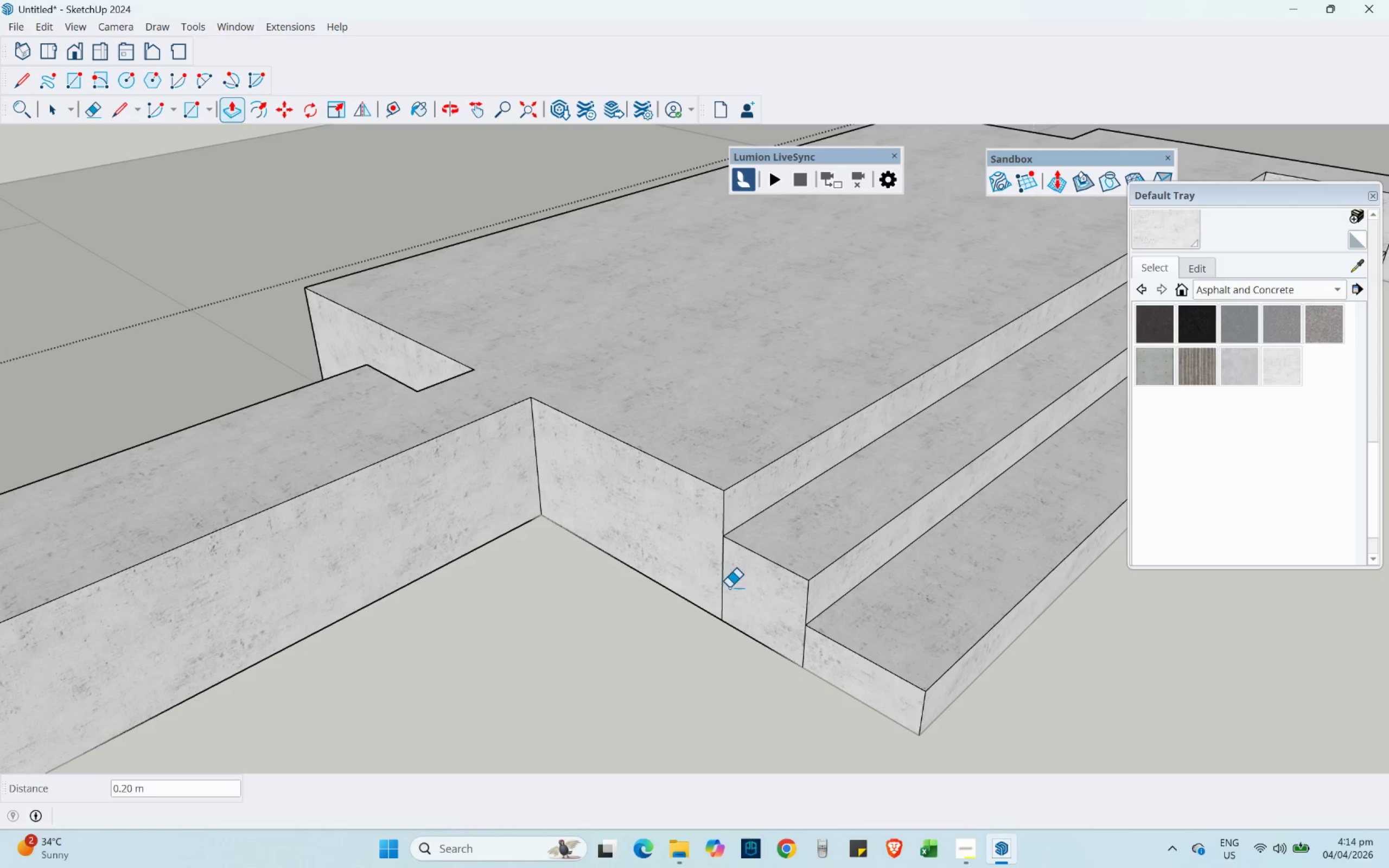 
left_click_drag(start_coordinate=[807, 658], to_coordinate=[795, 650])
 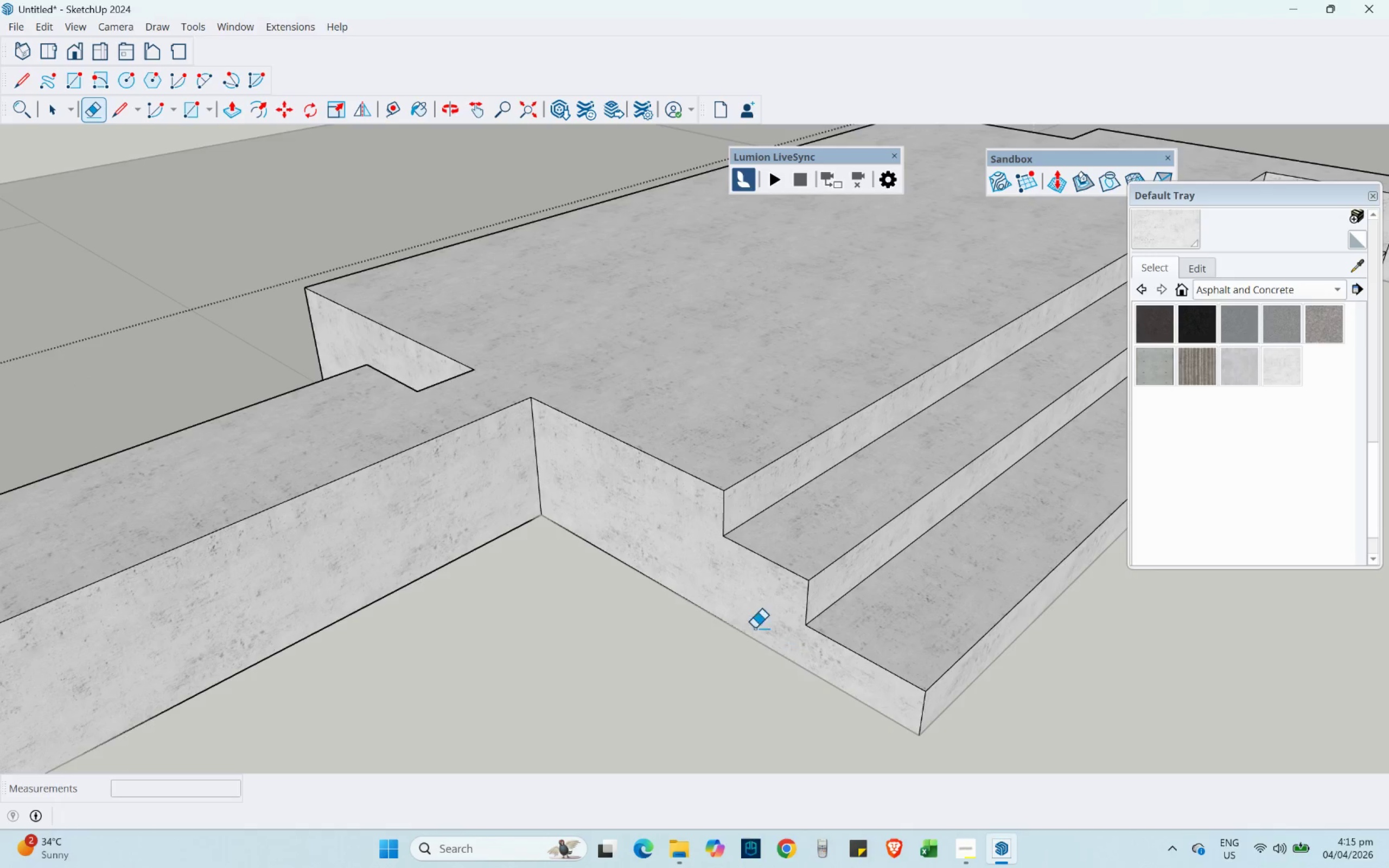 
scroll: coordinate [550, 560], scroll_direction: down, amount: 4.0
 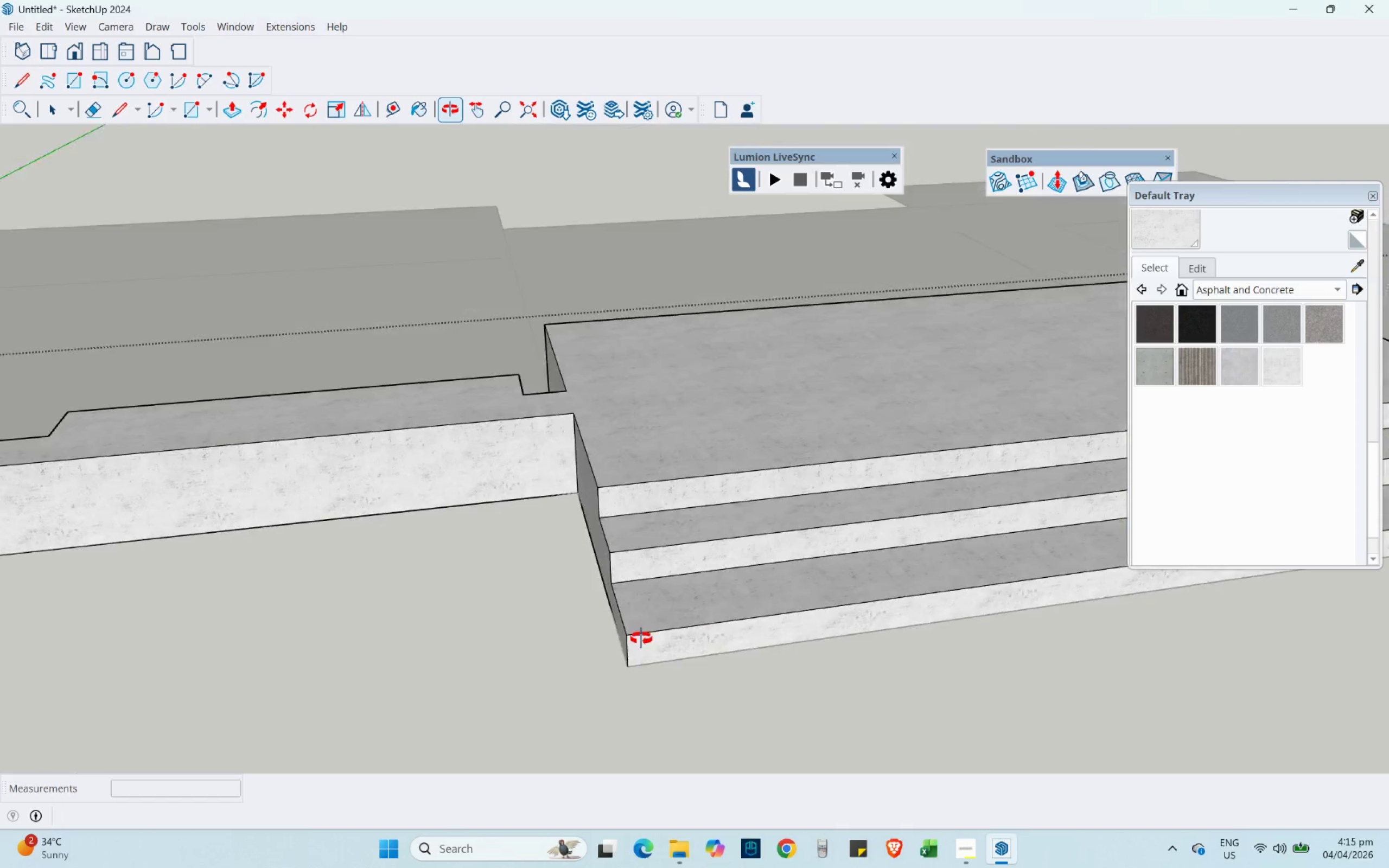 
key(Shift+ShiftLeft)
 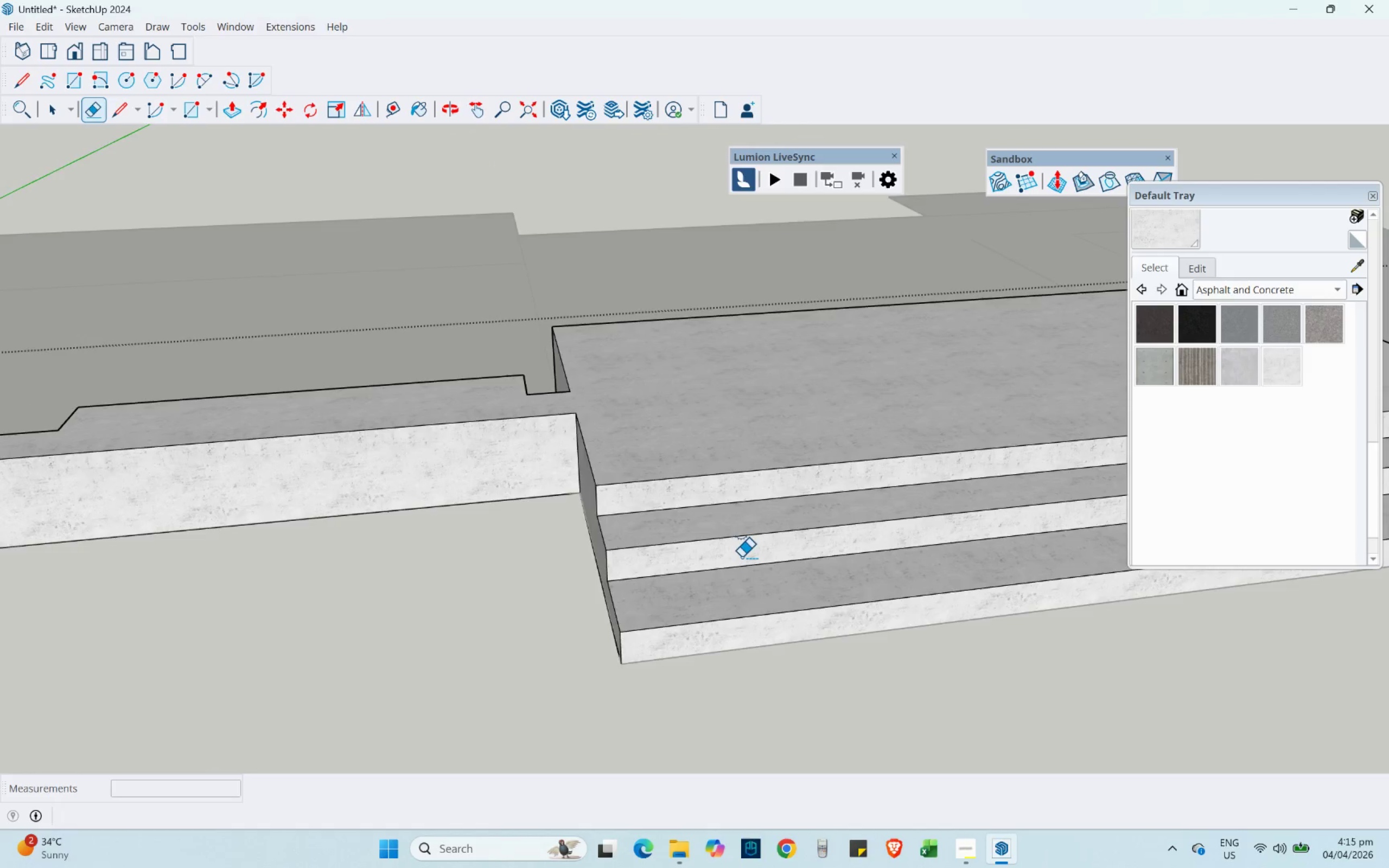 
scroll: coordinate [630, 541], scroll_direction: down, amount: 16.0
 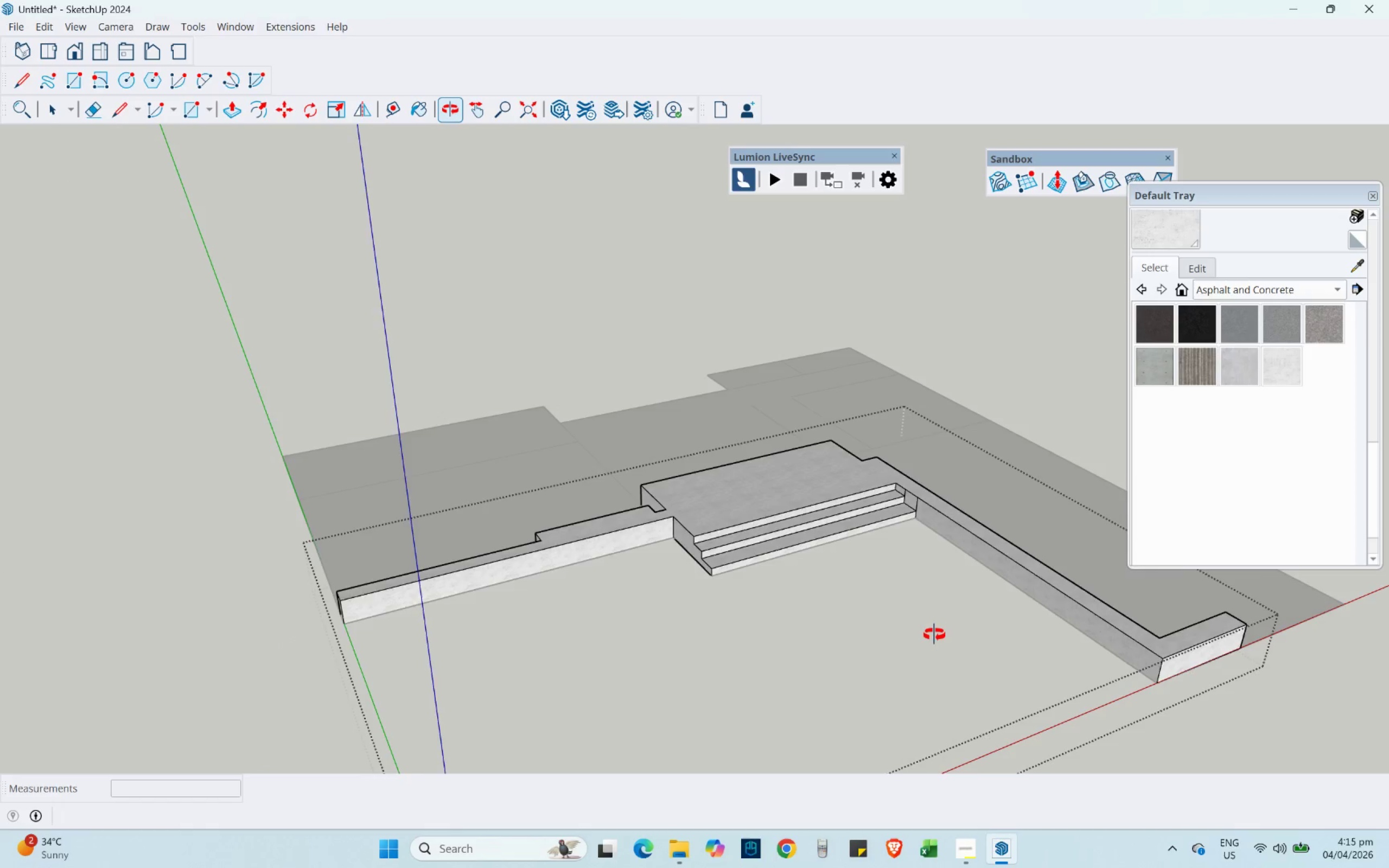 
left_click_drag(start_coordinate=[937, 486], to_coordinate=[919, 474])
 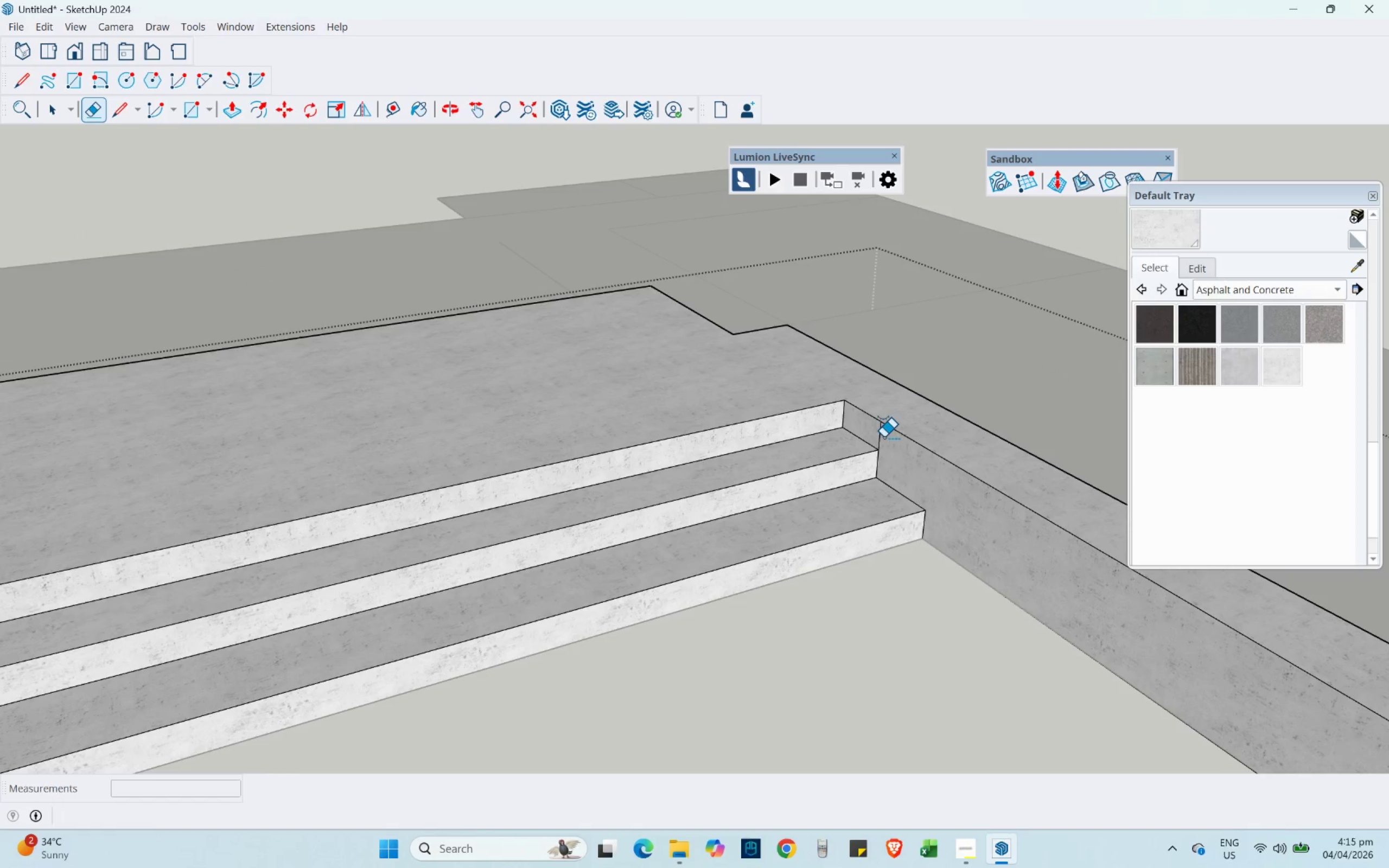 
scroll: coordinate [908, 484], scroll_direction: up, amount: 15.0
 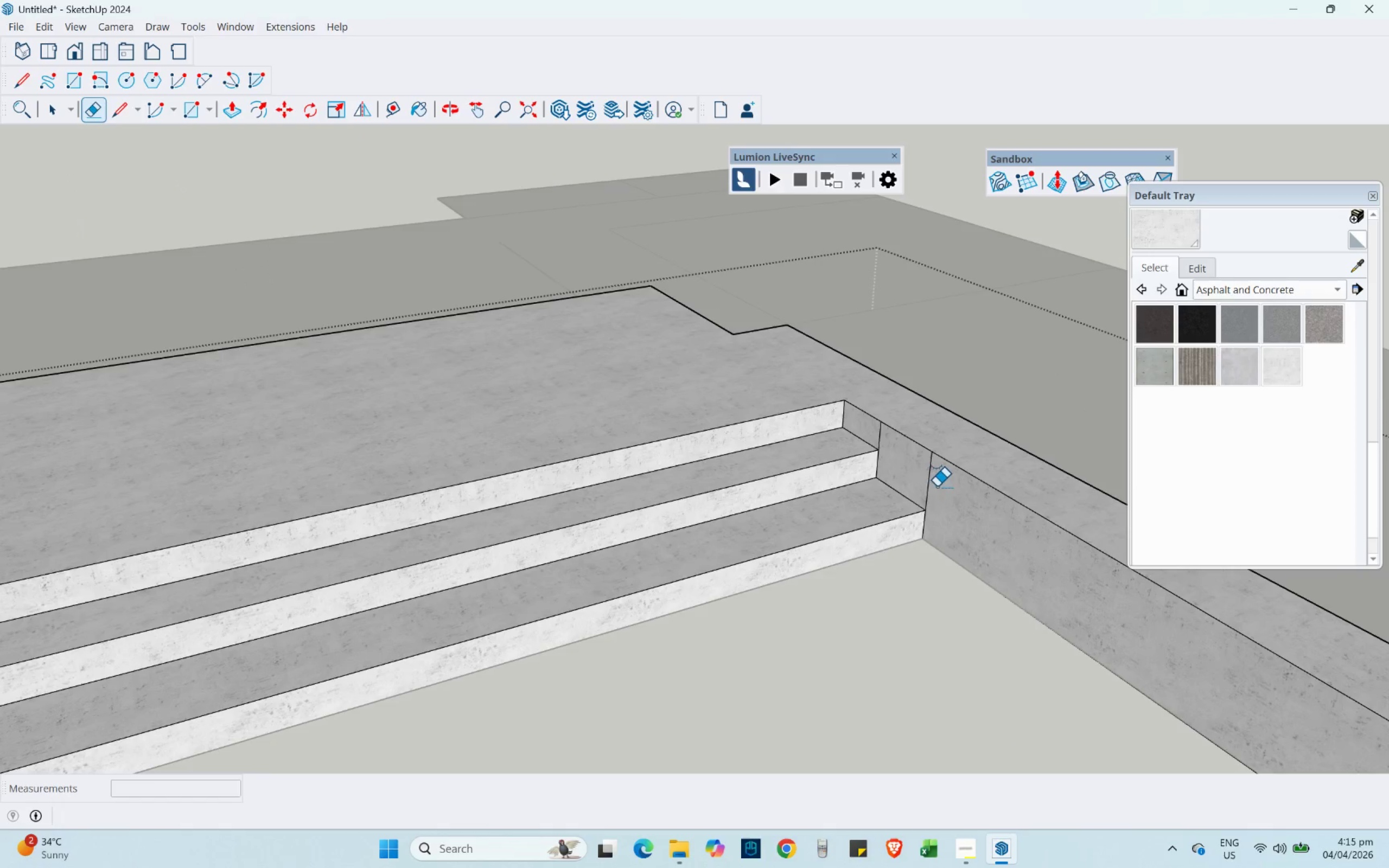 
left_click_drag(start_coordinate=[880, 438], to_coordinate=[875, 434])
 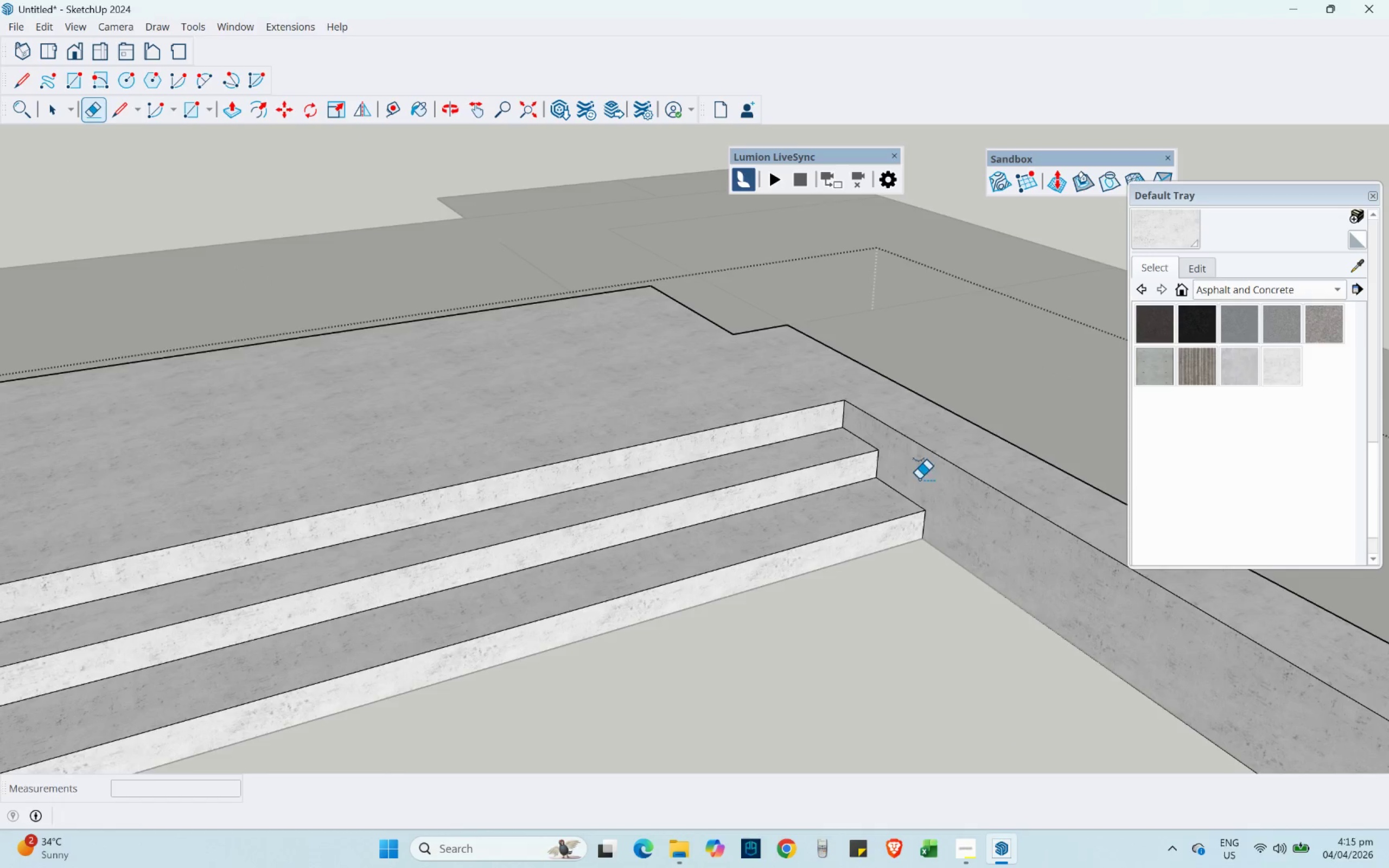 
scroll: coordinate [881, 448], scroll_direction: down, amount: 12.0
 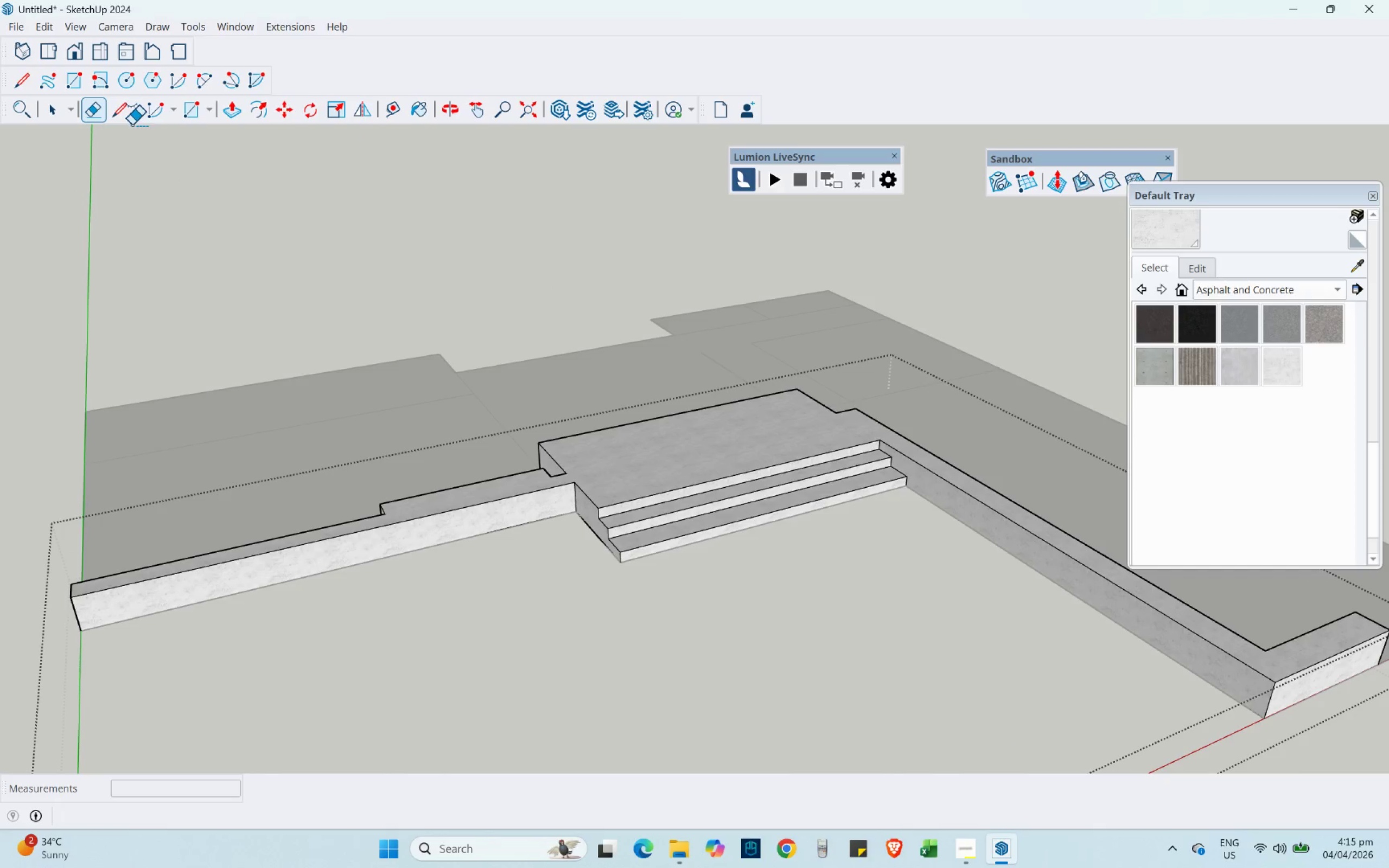 
left_click([120, 111])
 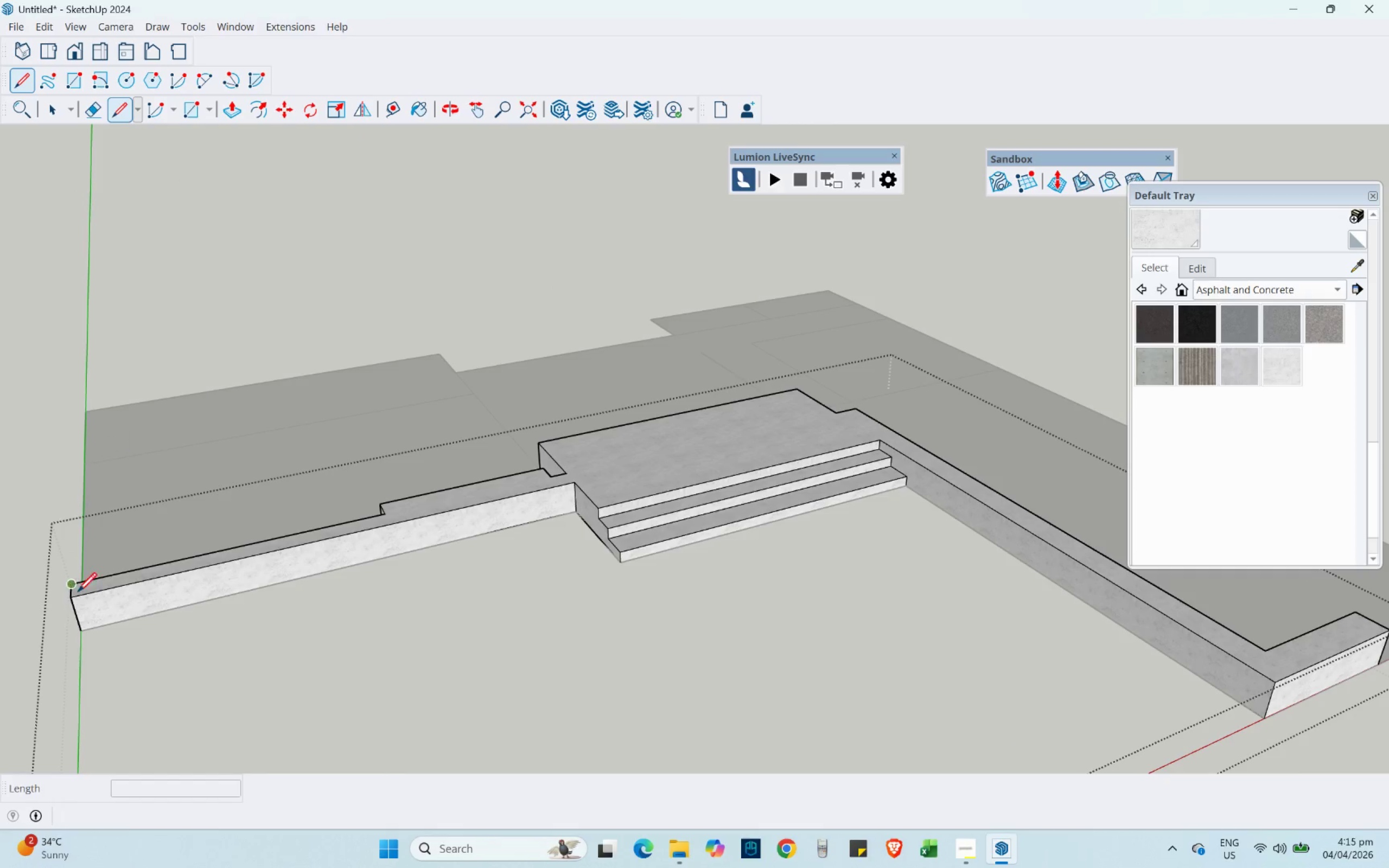 
scroll: coordinate [82, 609], scroll_direction: up, amount: 9.0
 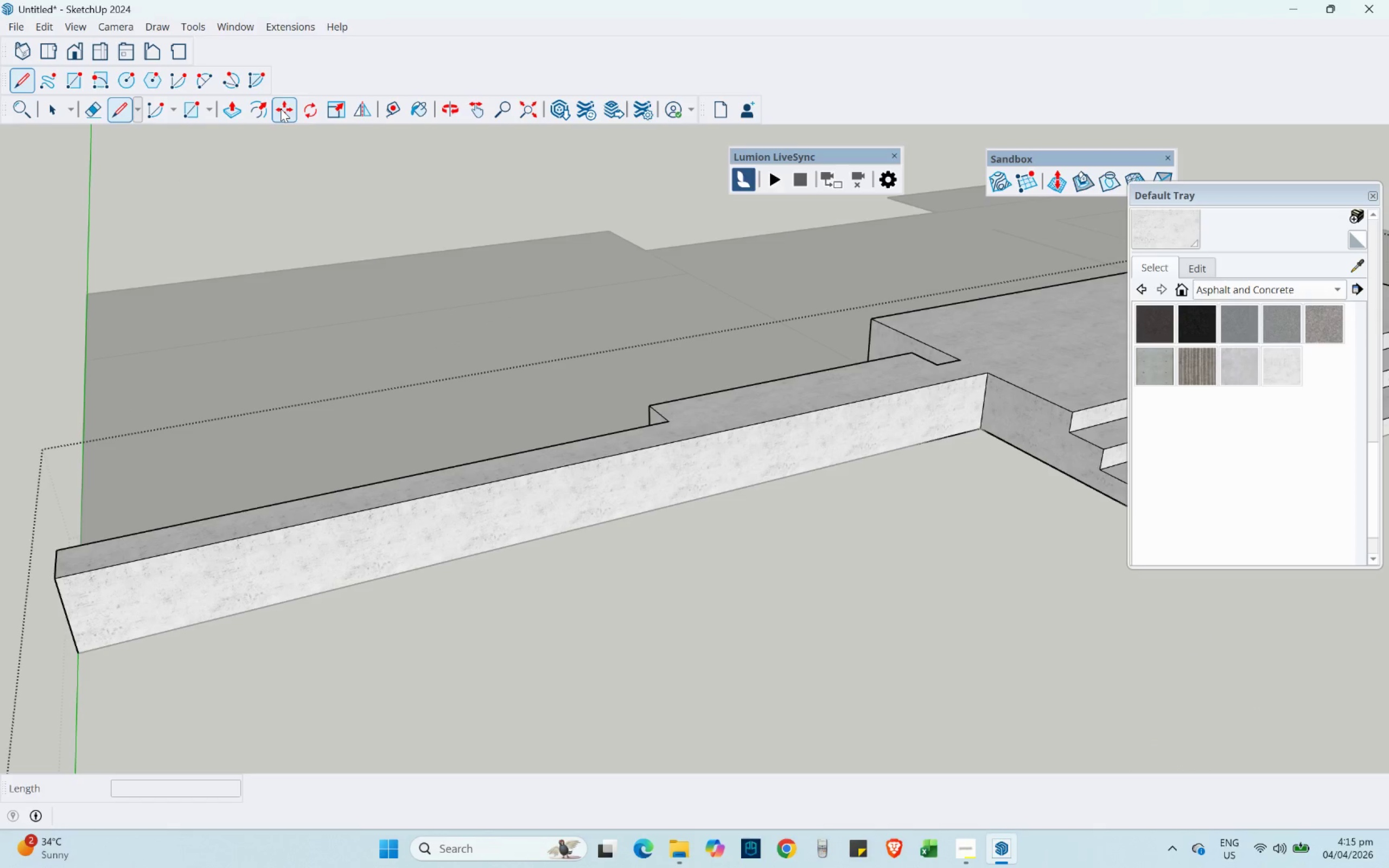 
left_click([283, 109])
 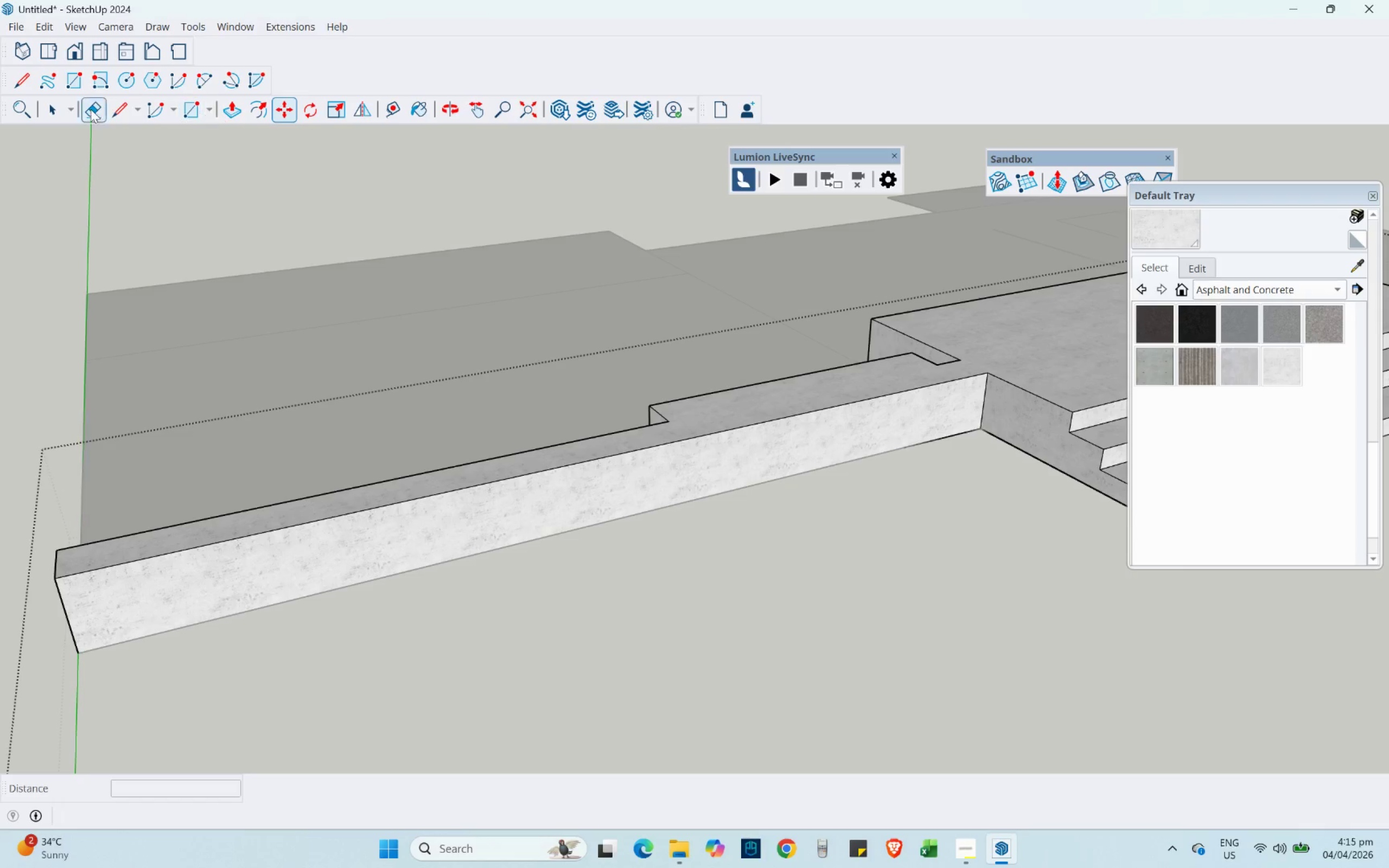 
left_click([58, 106])
 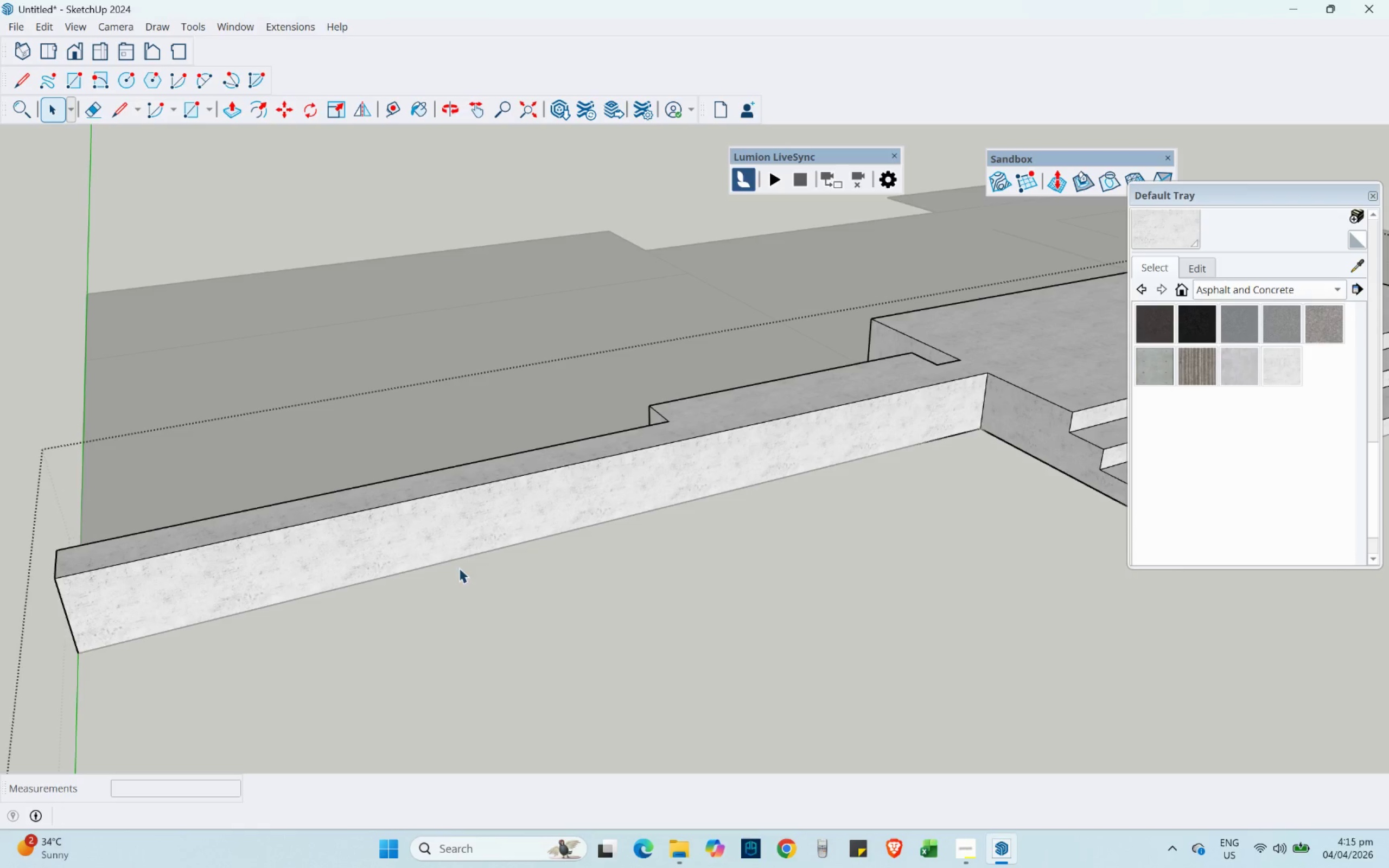 
scroll: coordinate [494, 548], scroll_direction: up, amount: 2.0
 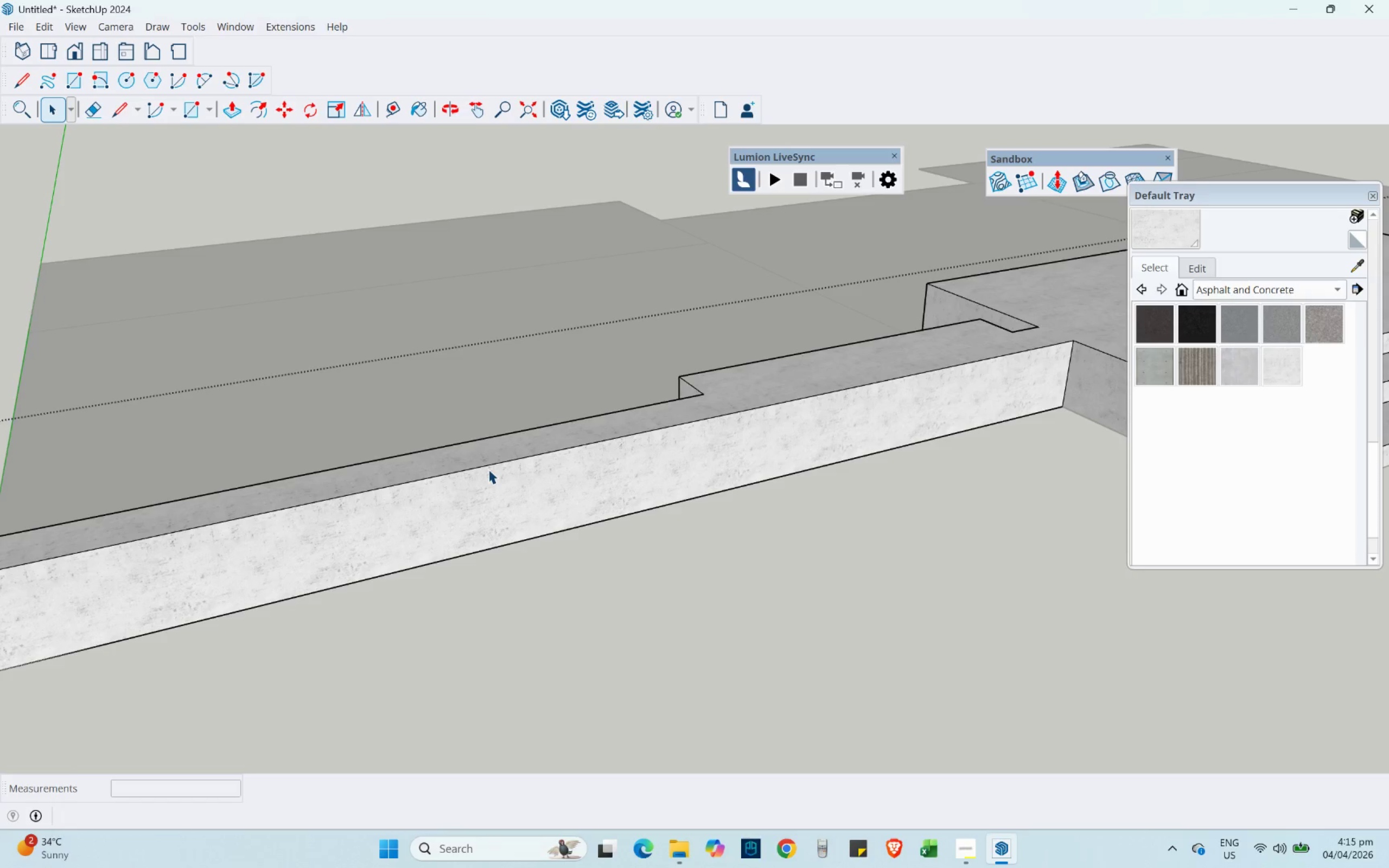 
left_click([484, 464])
 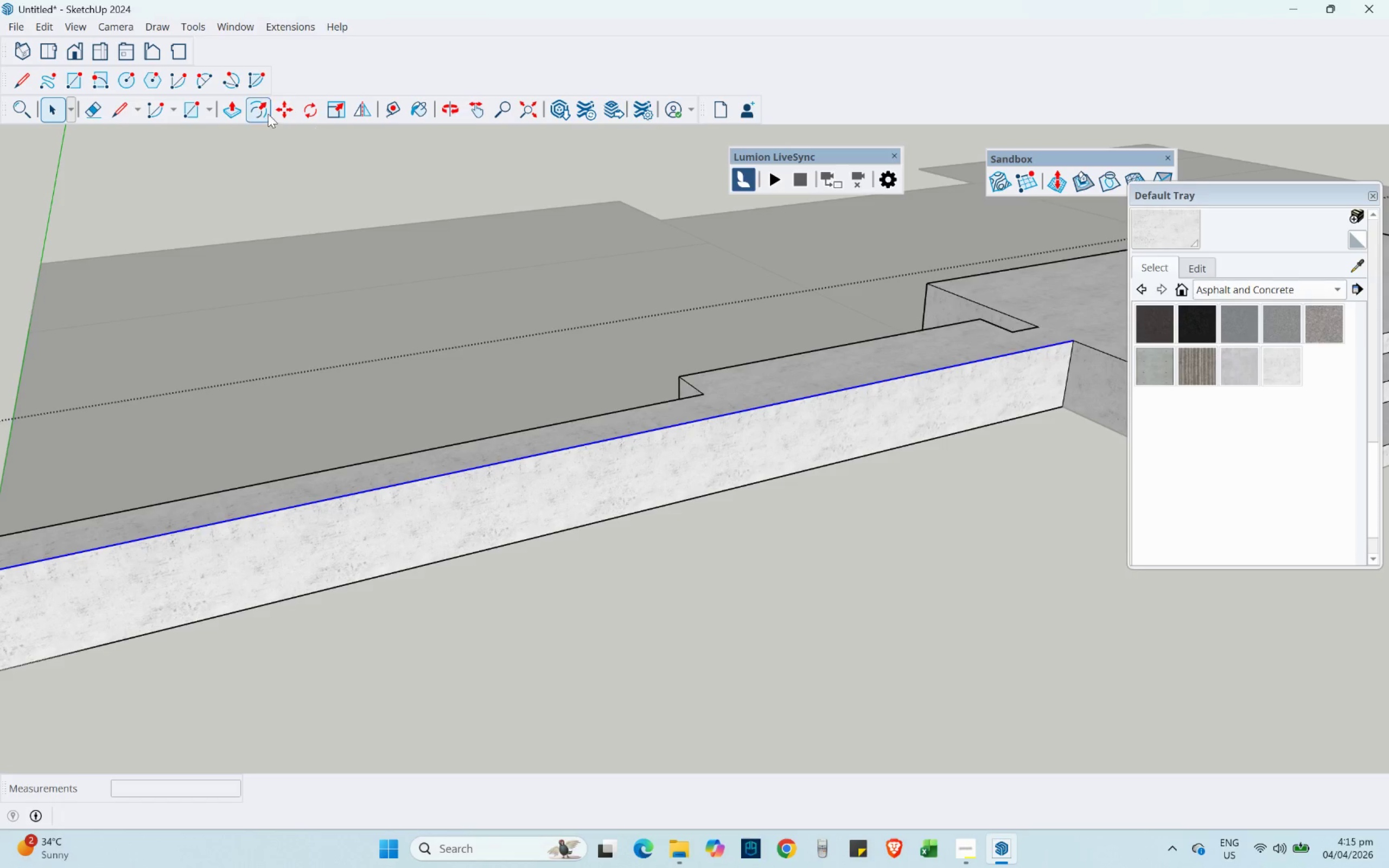 
left_click([277, 111])
 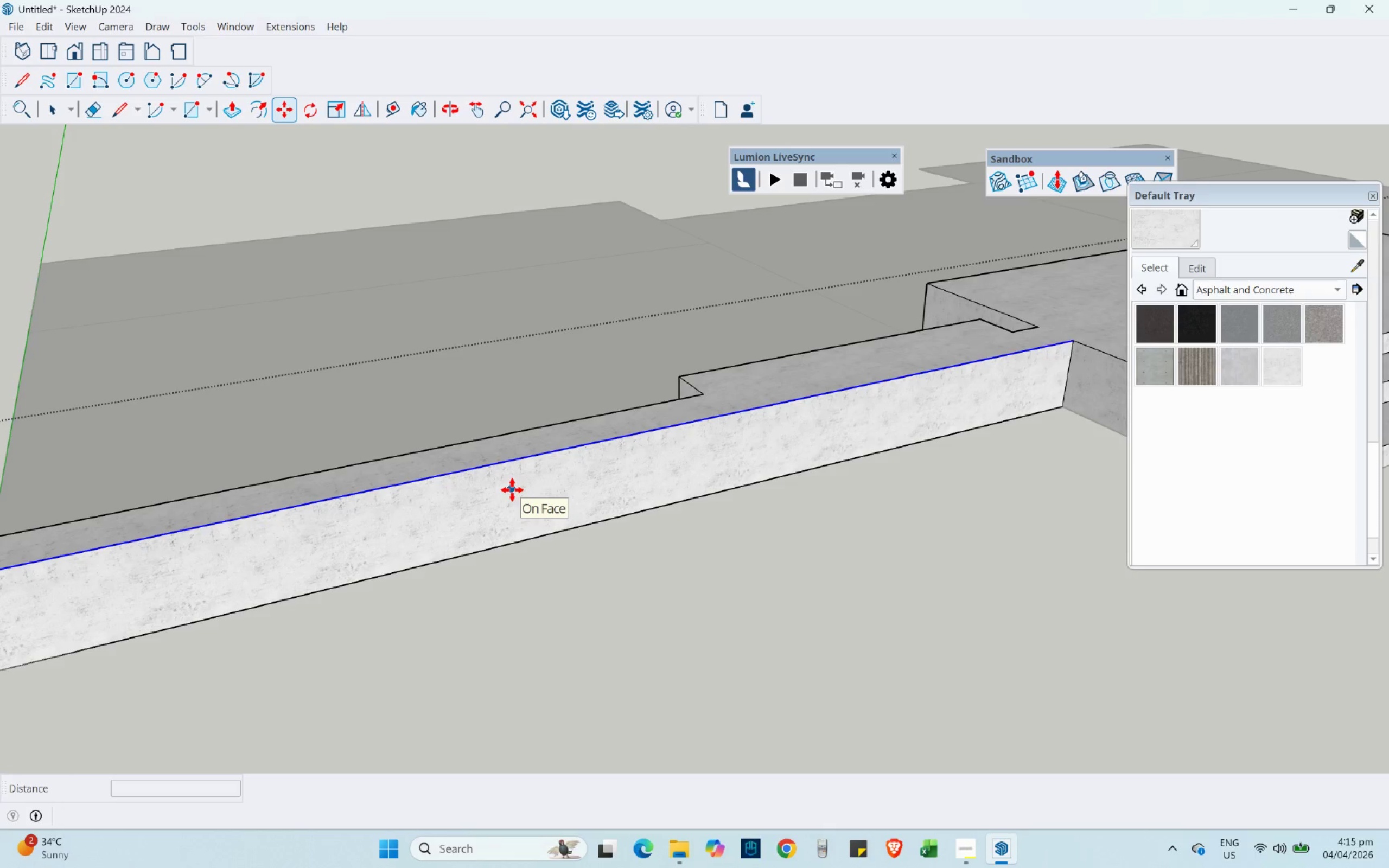 
key(Control+ControlLeft)
 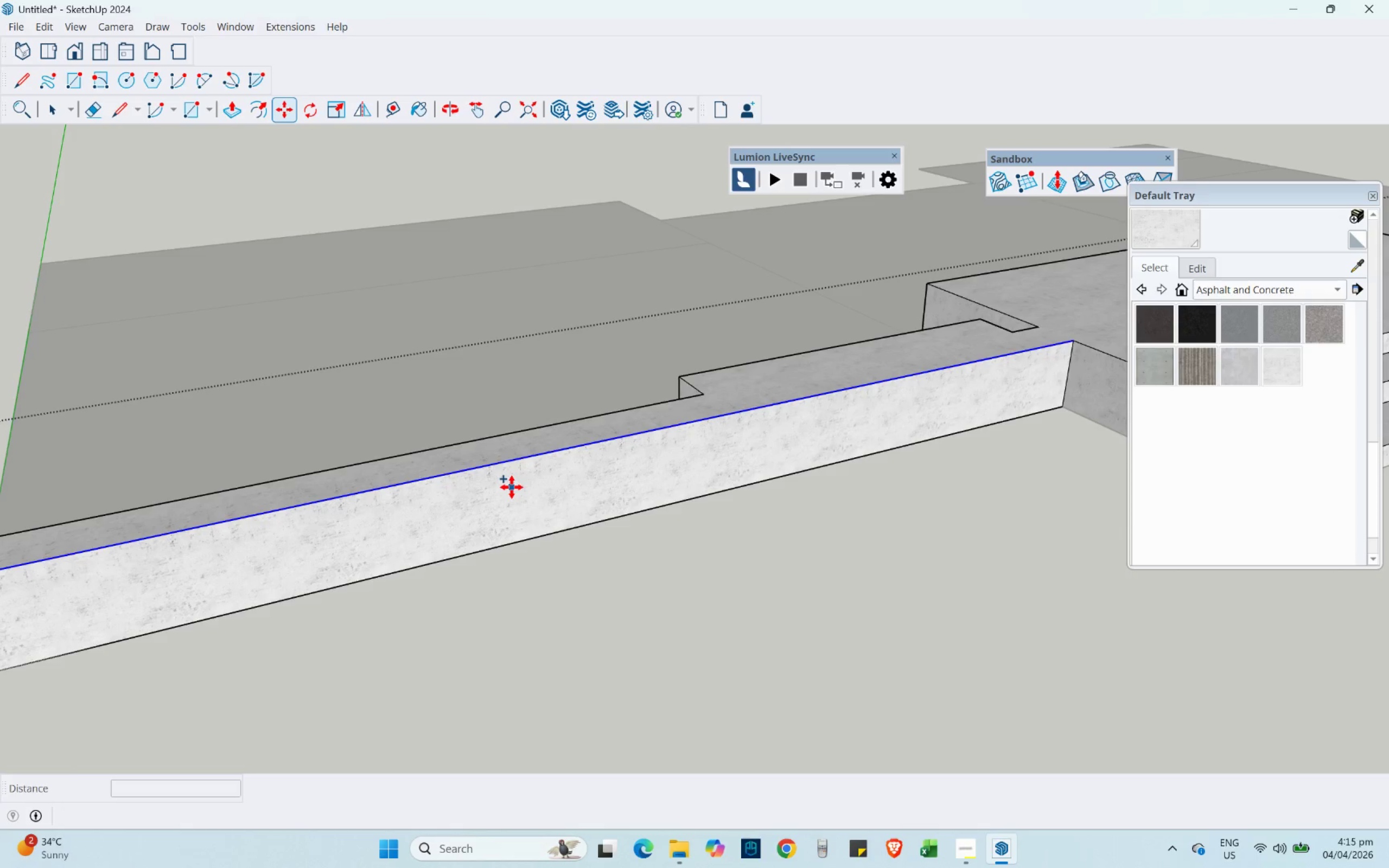 
scroll: coordinate [512, 487], scroll_direction: up, amount: 6.0
 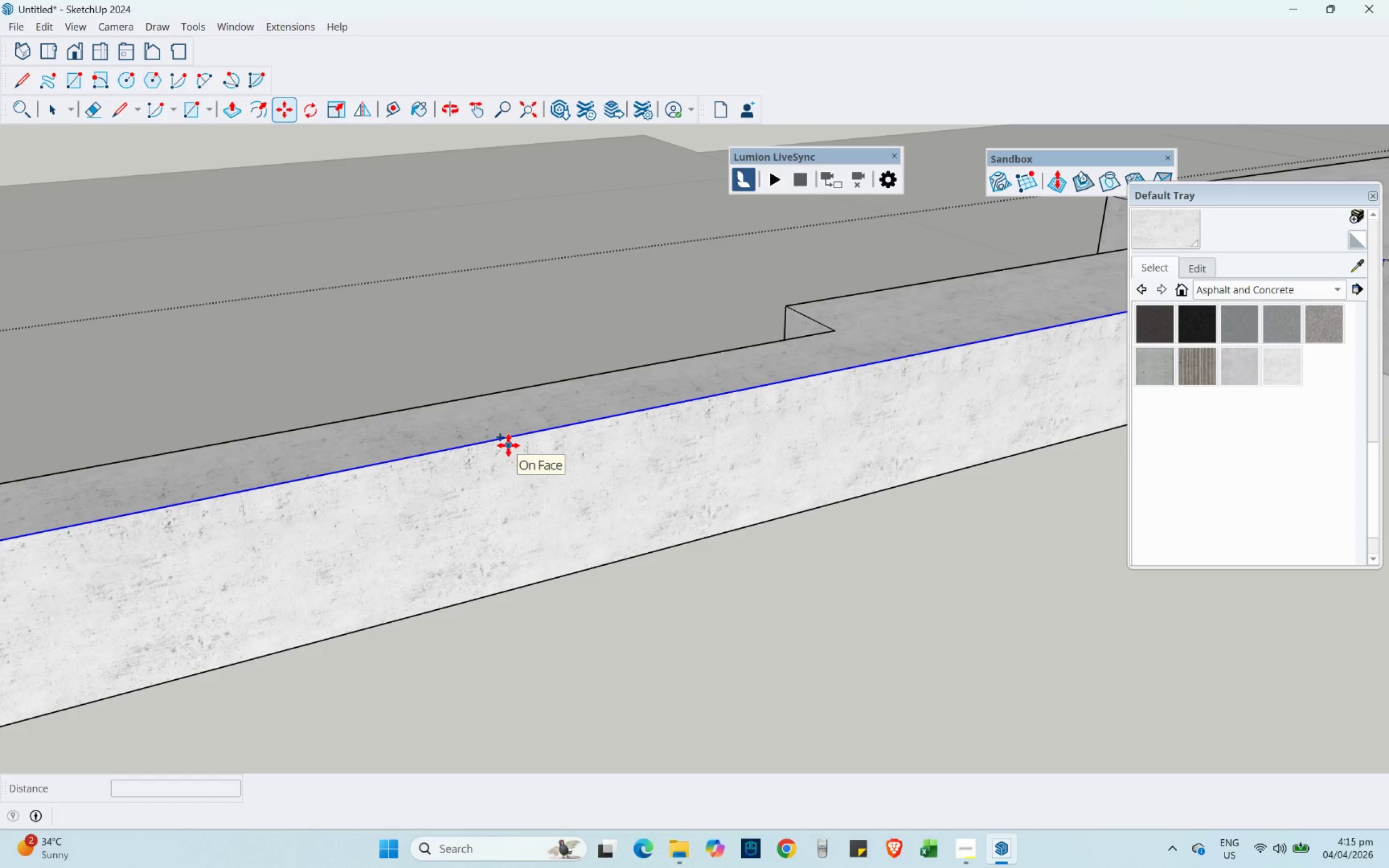 
left_click([503, 442])
 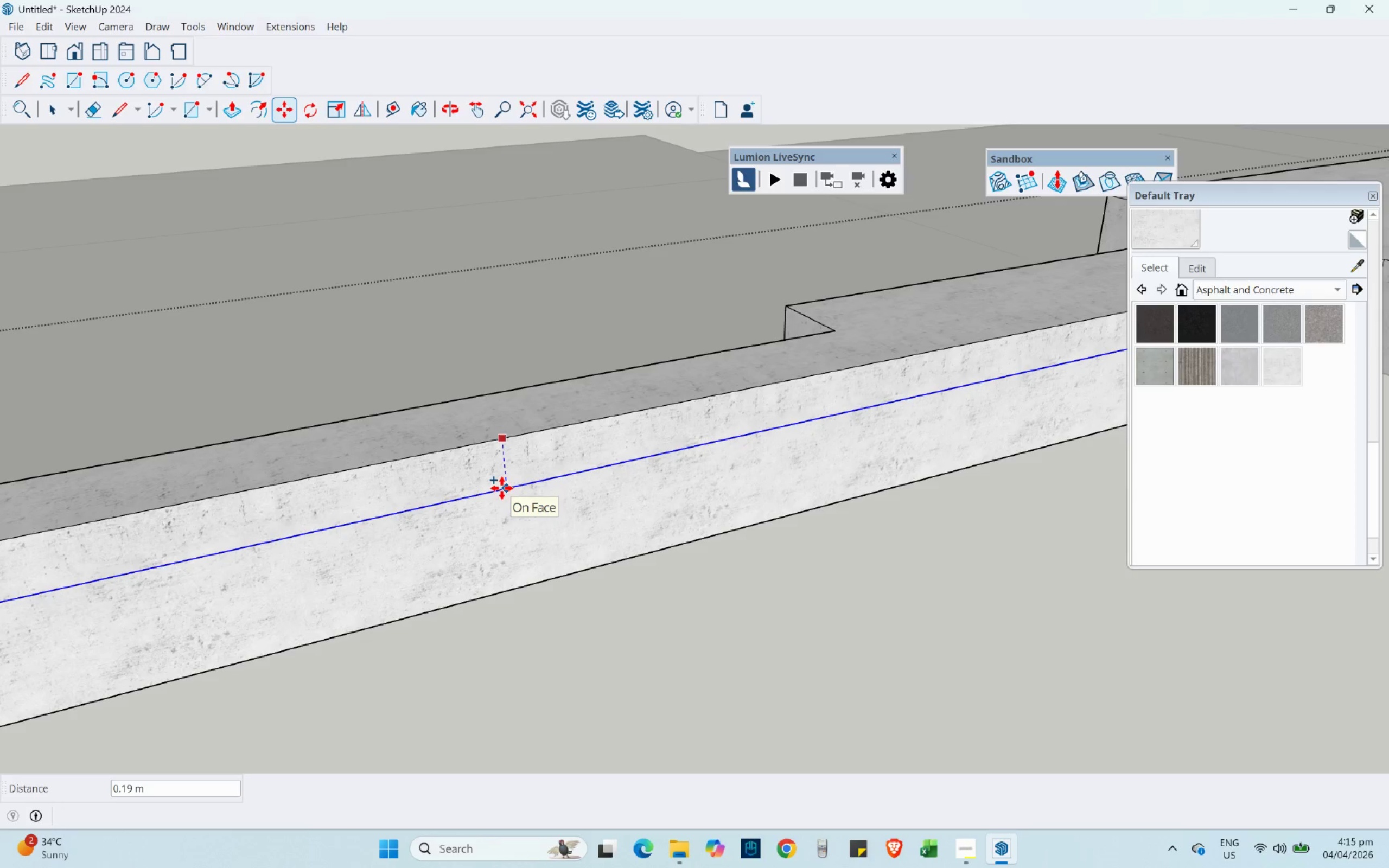 
key(NumpadDecimal)
 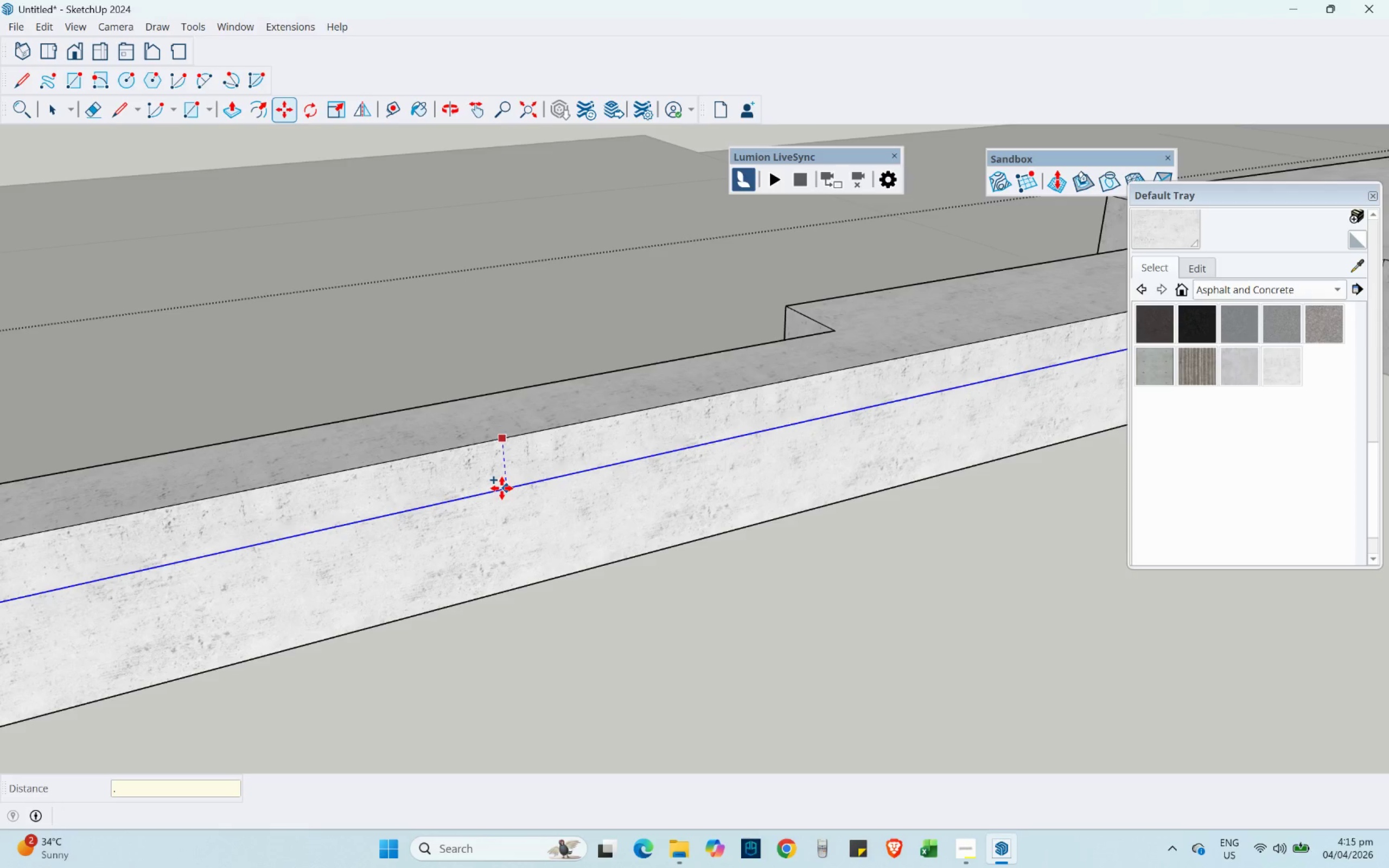 
key(Numpad0)
 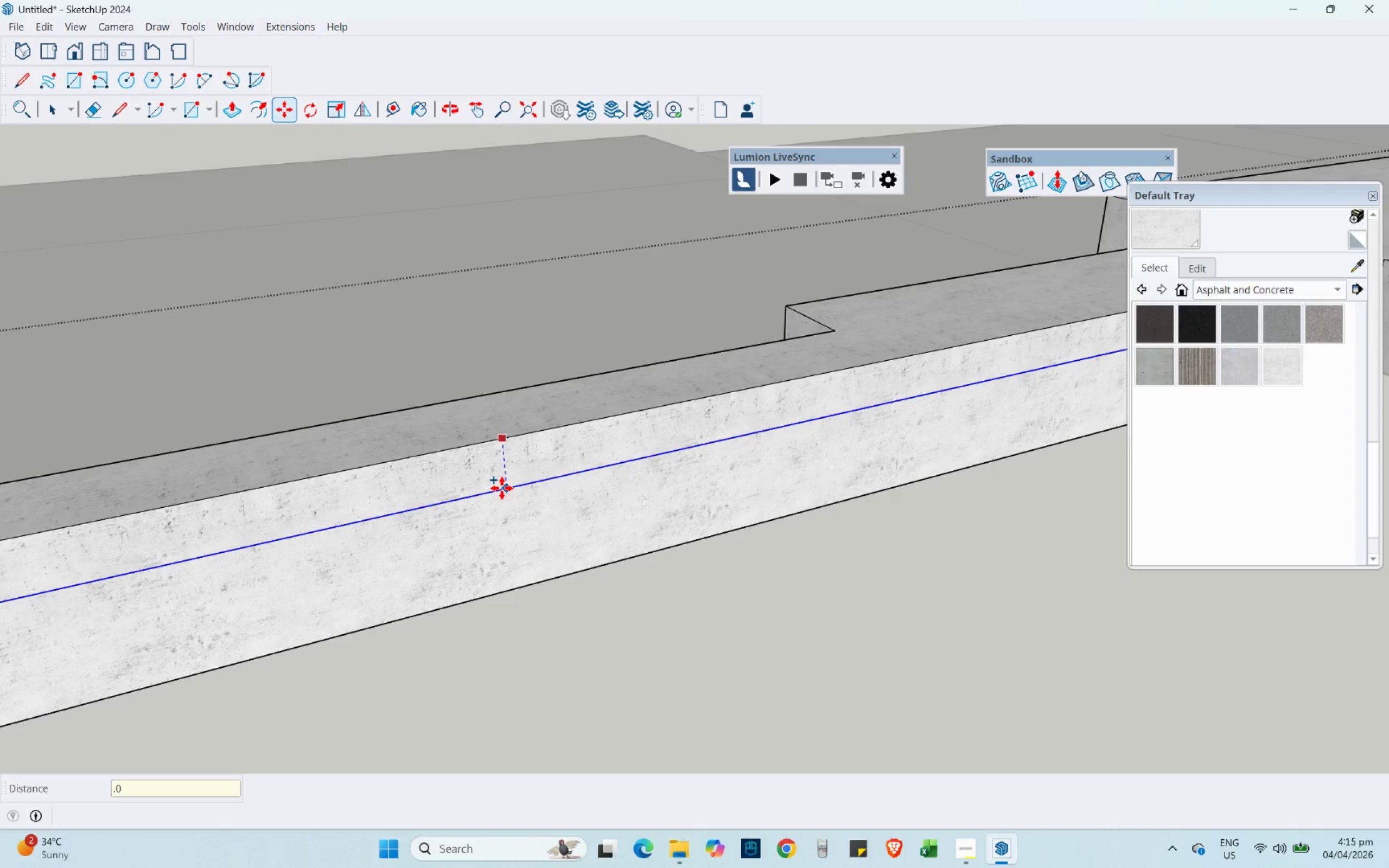 
key(Numpad5)
 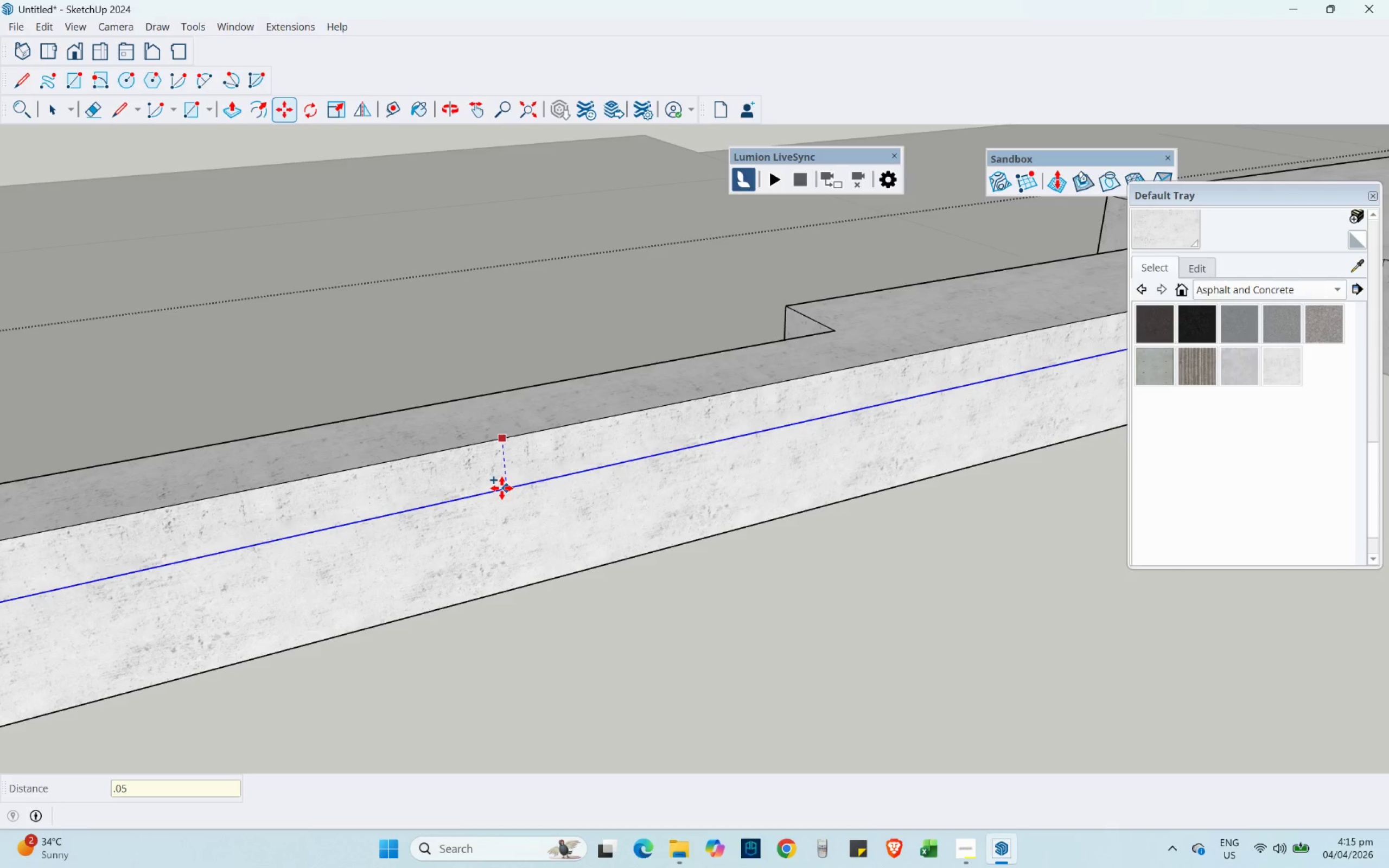 
key(NumpadEnter)
 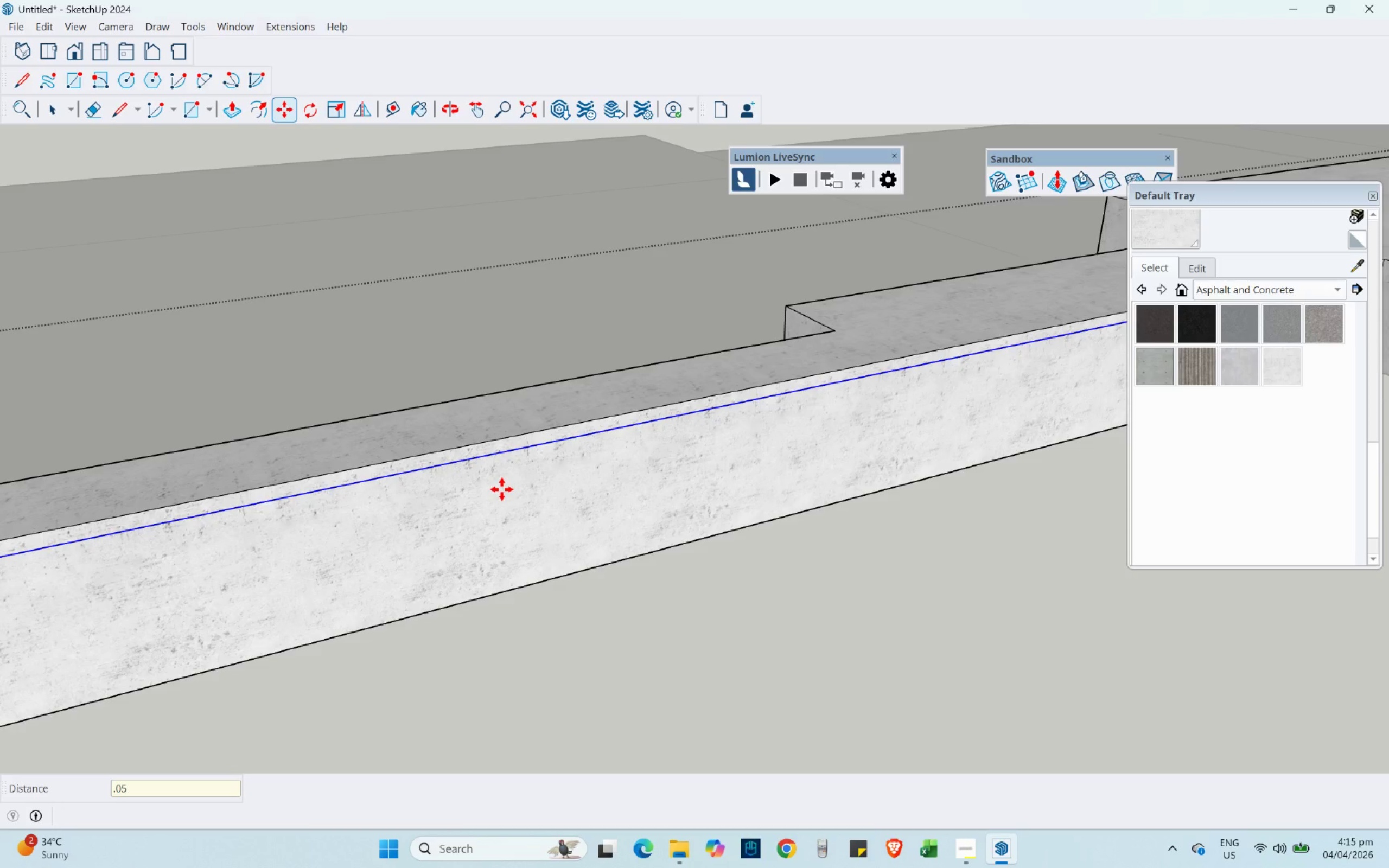 
scroll: coordinate [398, 446], scroll_direction: down, amount: 9.0
 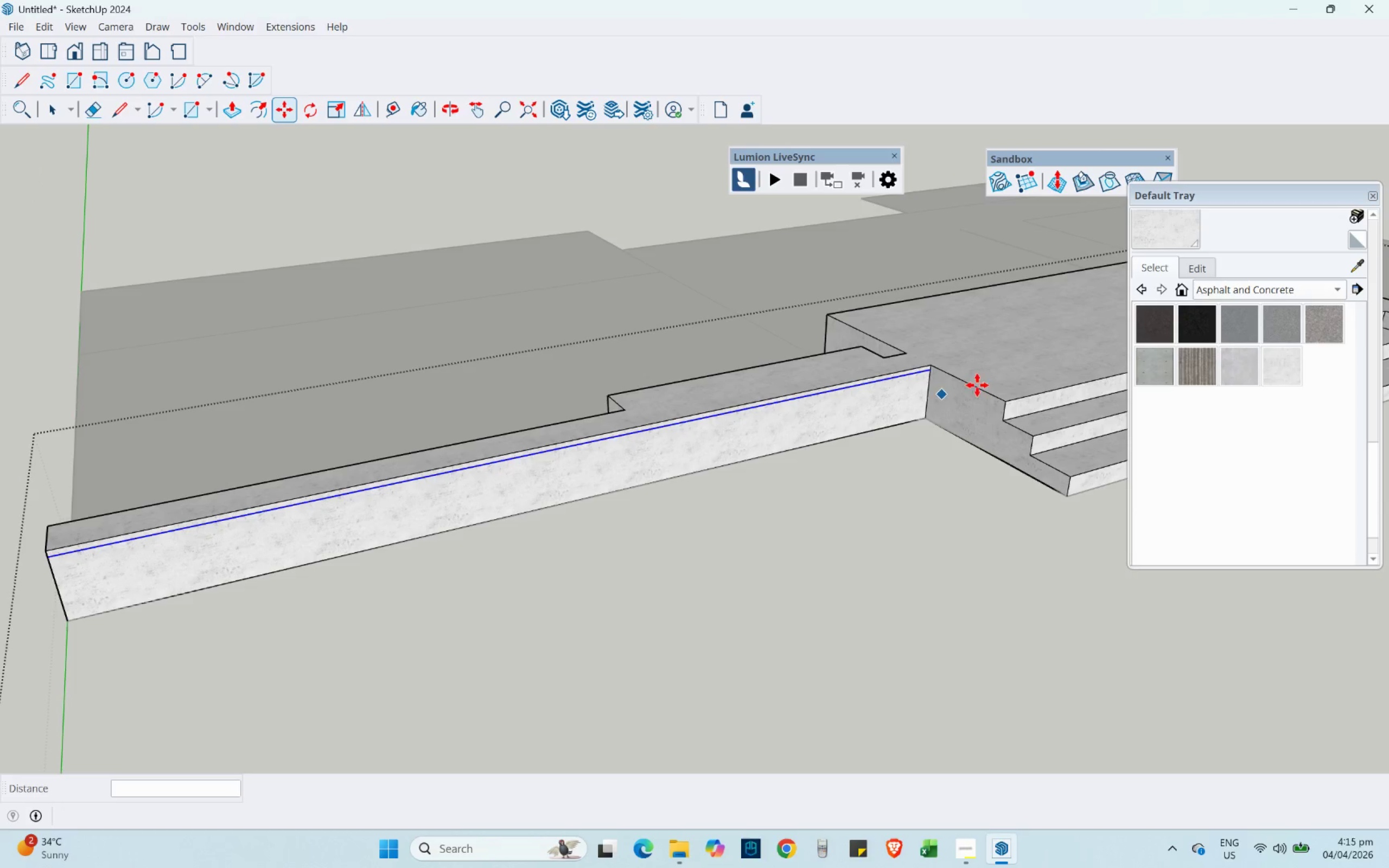 
scroll: coordinate [974, 413], scroll_direction: up, amount: 11.0
 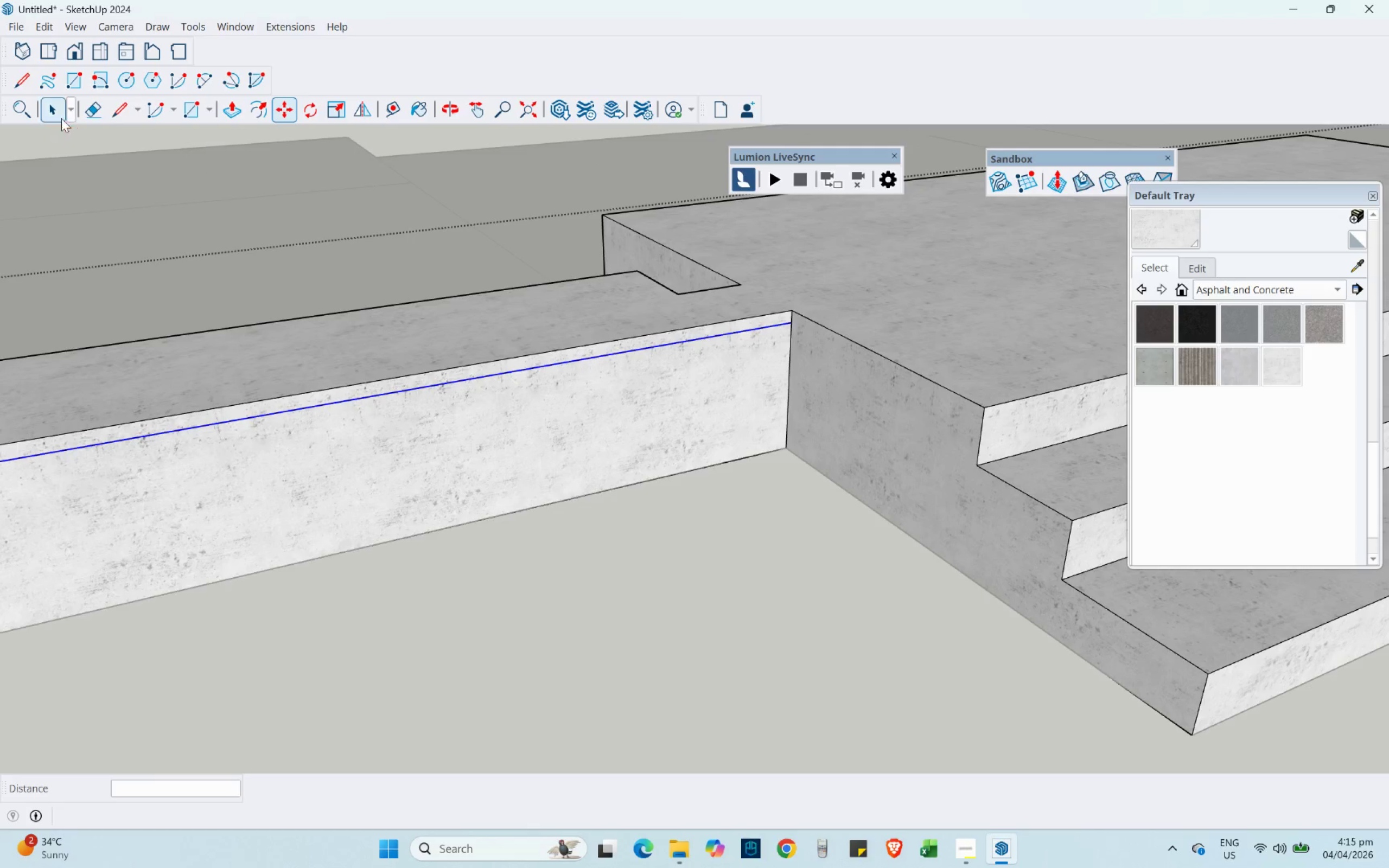 
left_click([61, 116])
 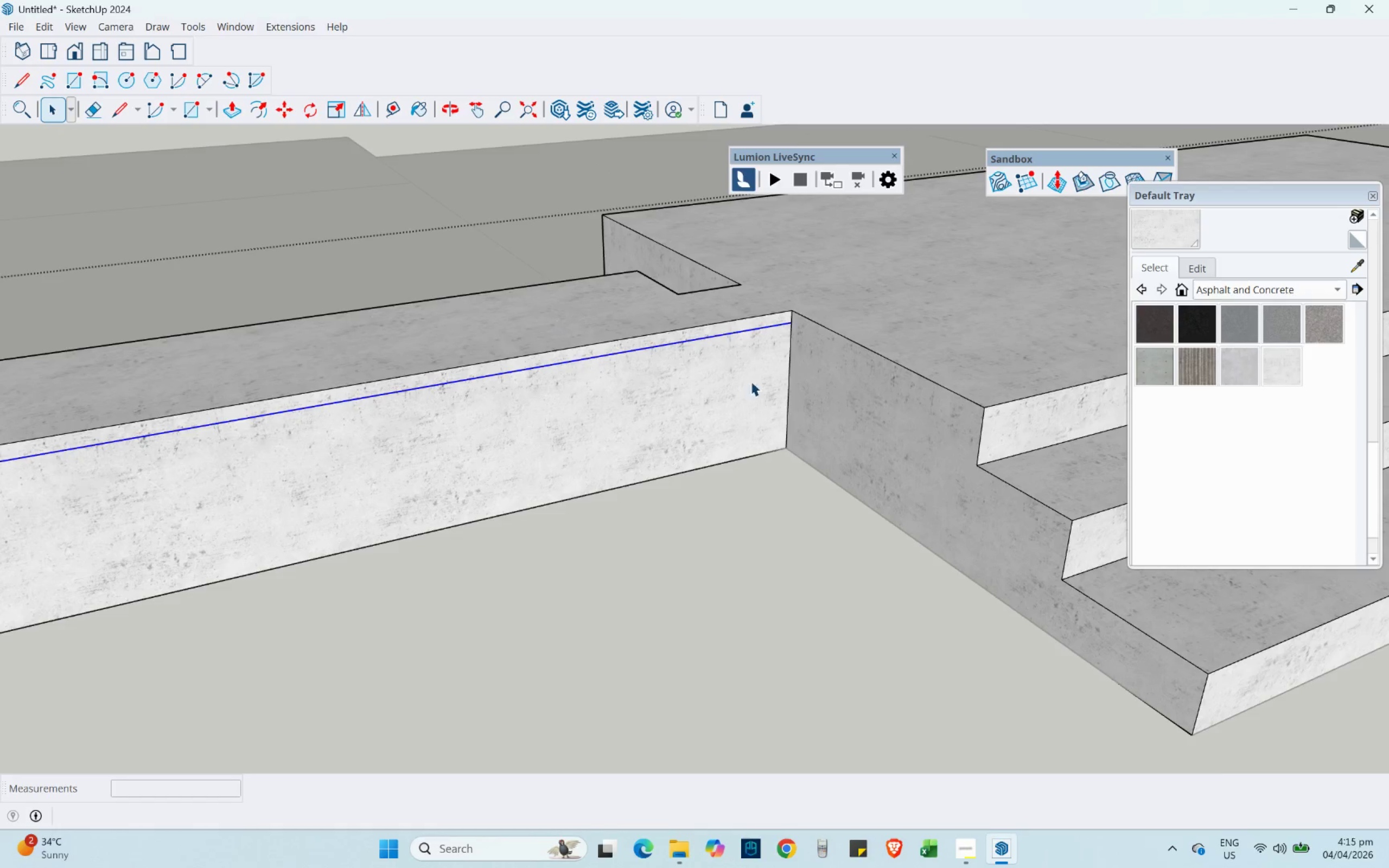 
scroll: coordinate [898, 328], scroll_direction: up, amount: 3.0
 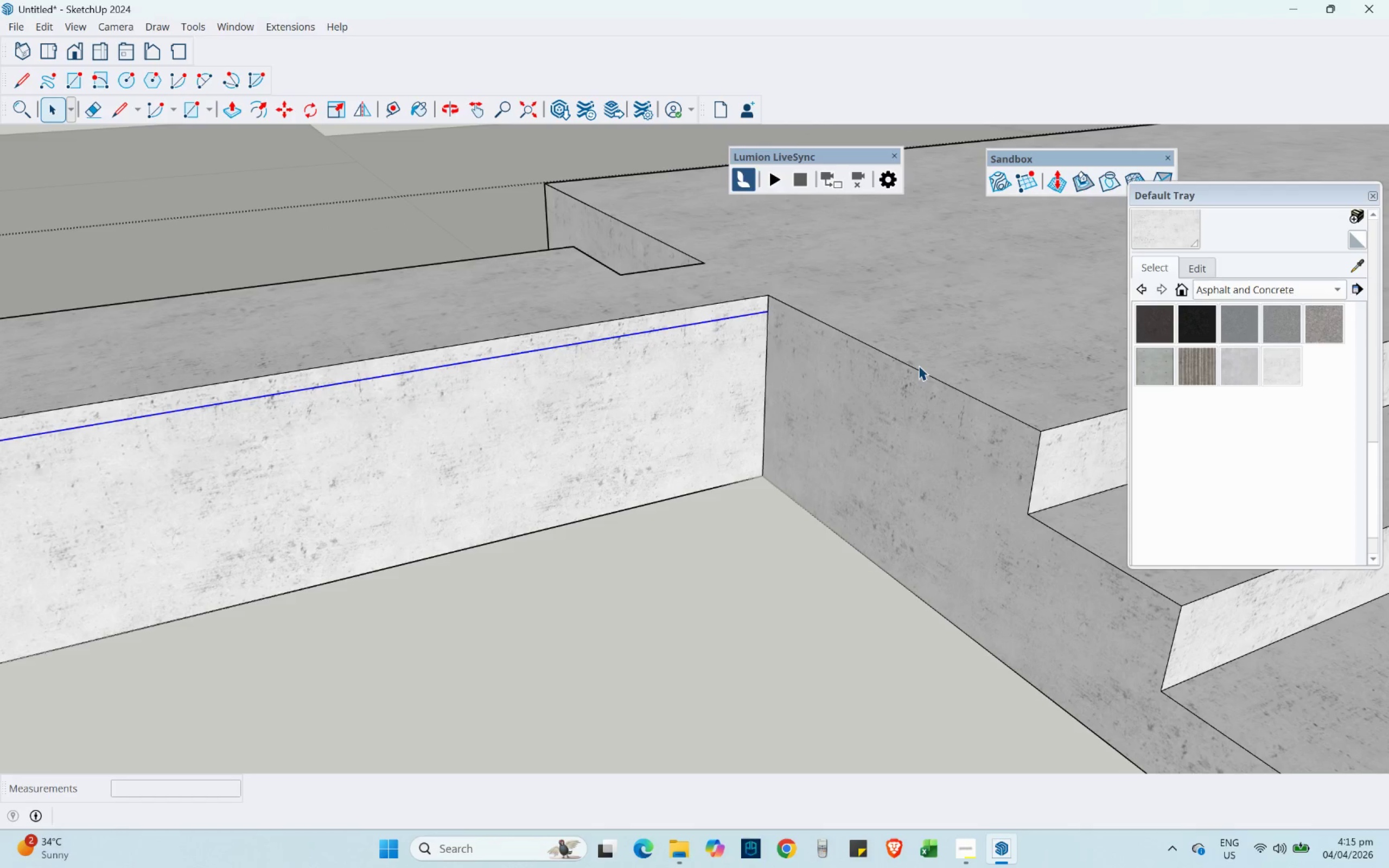 
left_click([918, 368])
 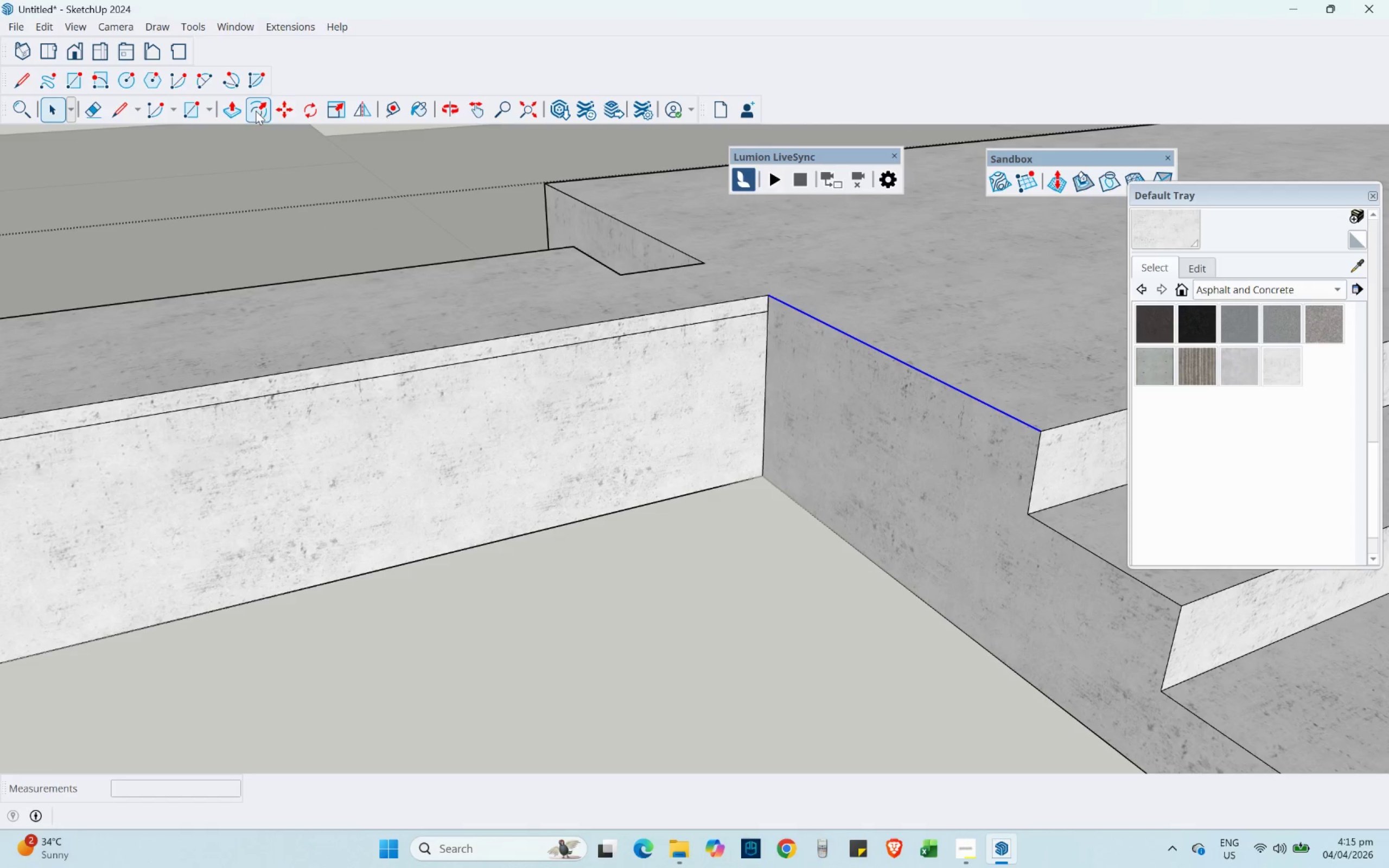 
left_click([279, 108])
 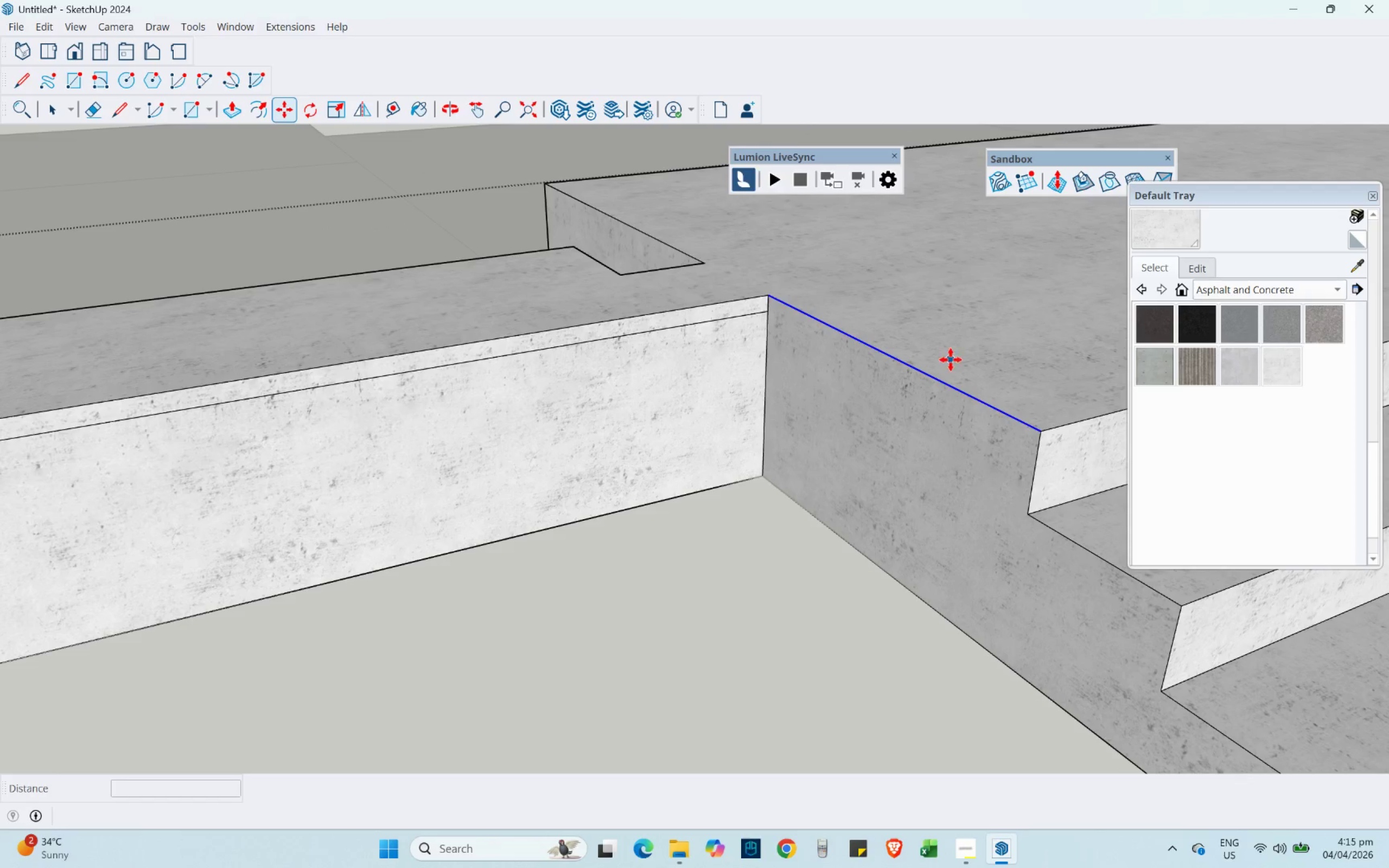 
key(Control+ControlLeft)
 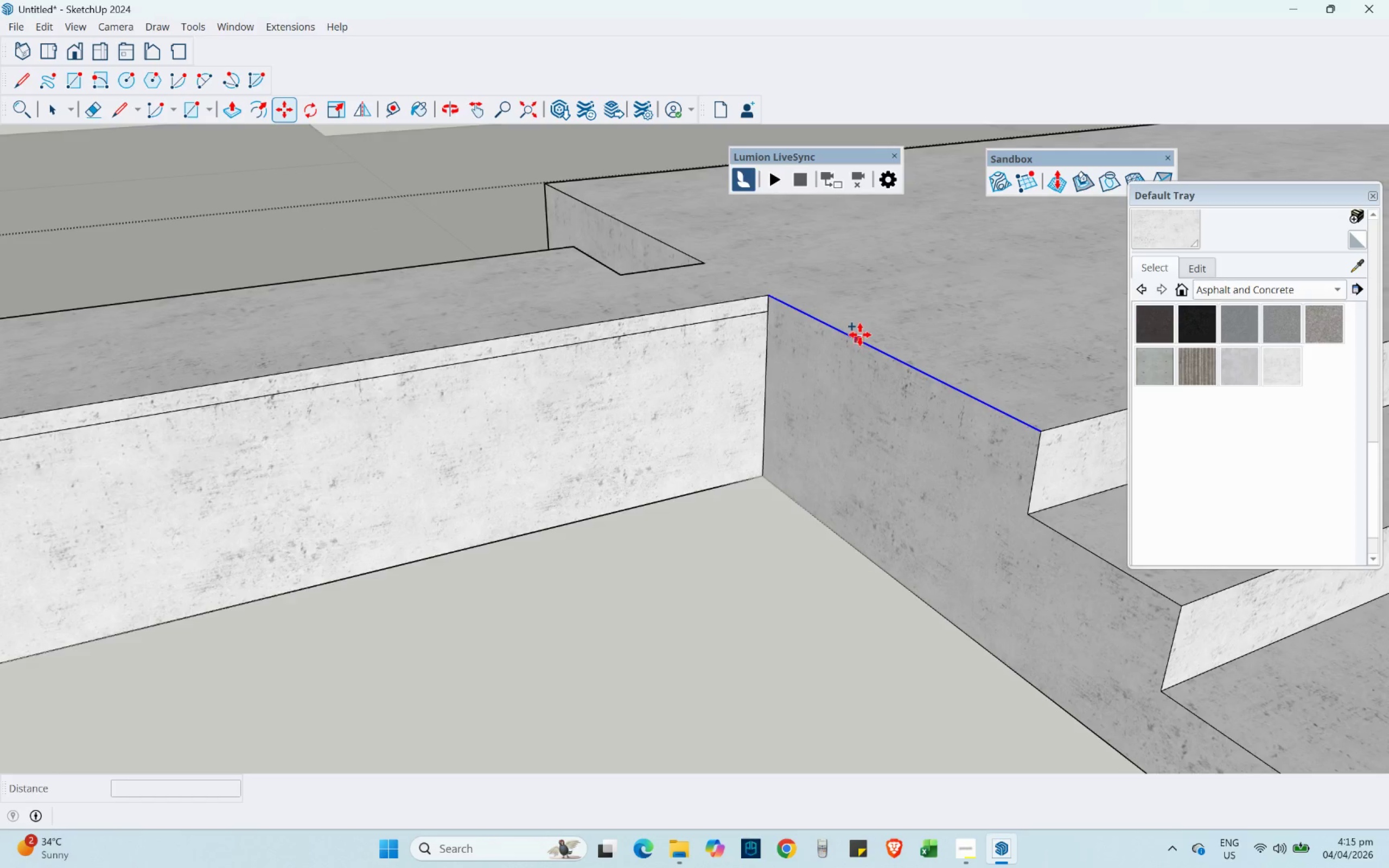 
scroll: coordinate [851, 339], scroll_direction: up, amount: 3.0
 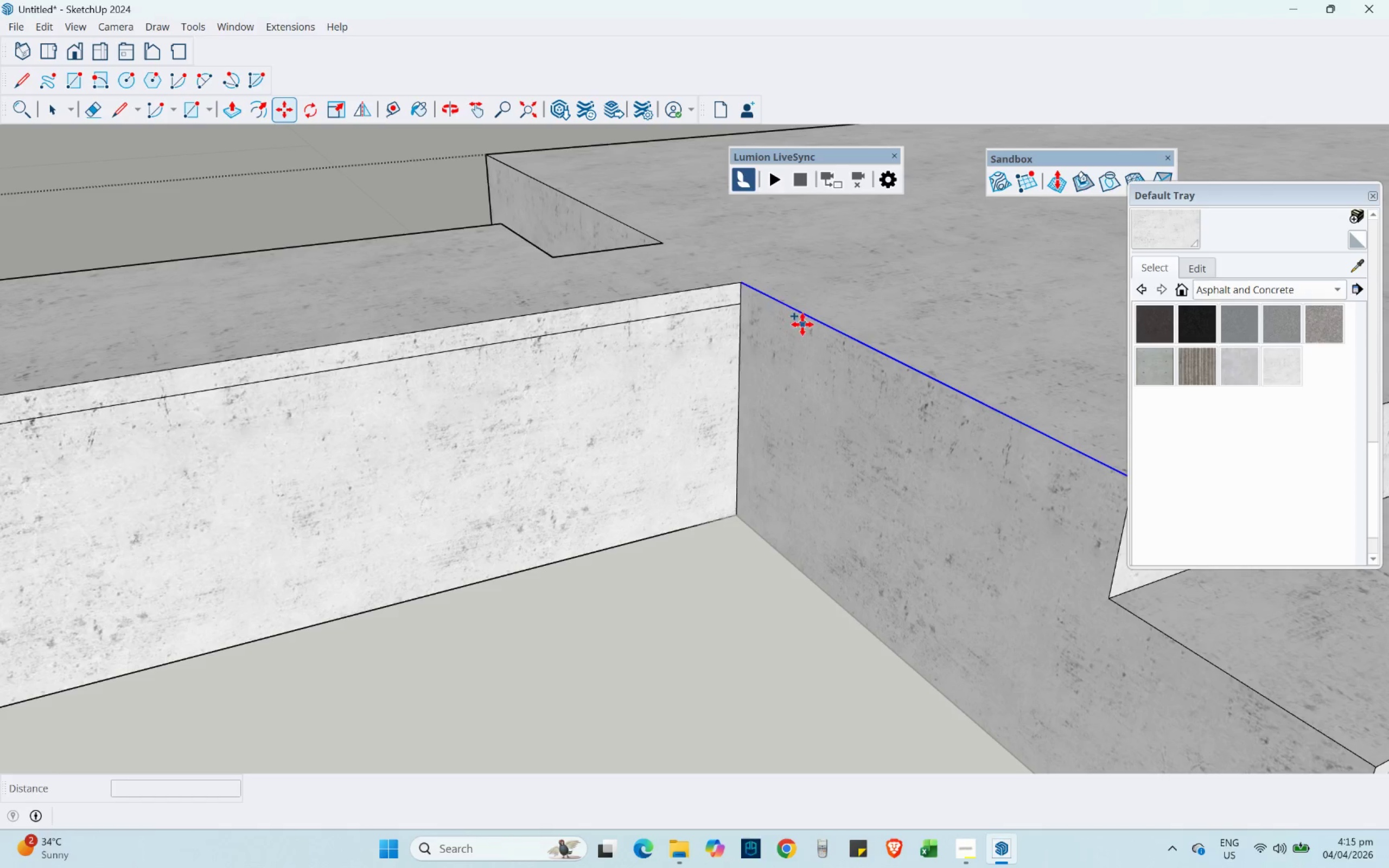 
left_click([827, 328])
 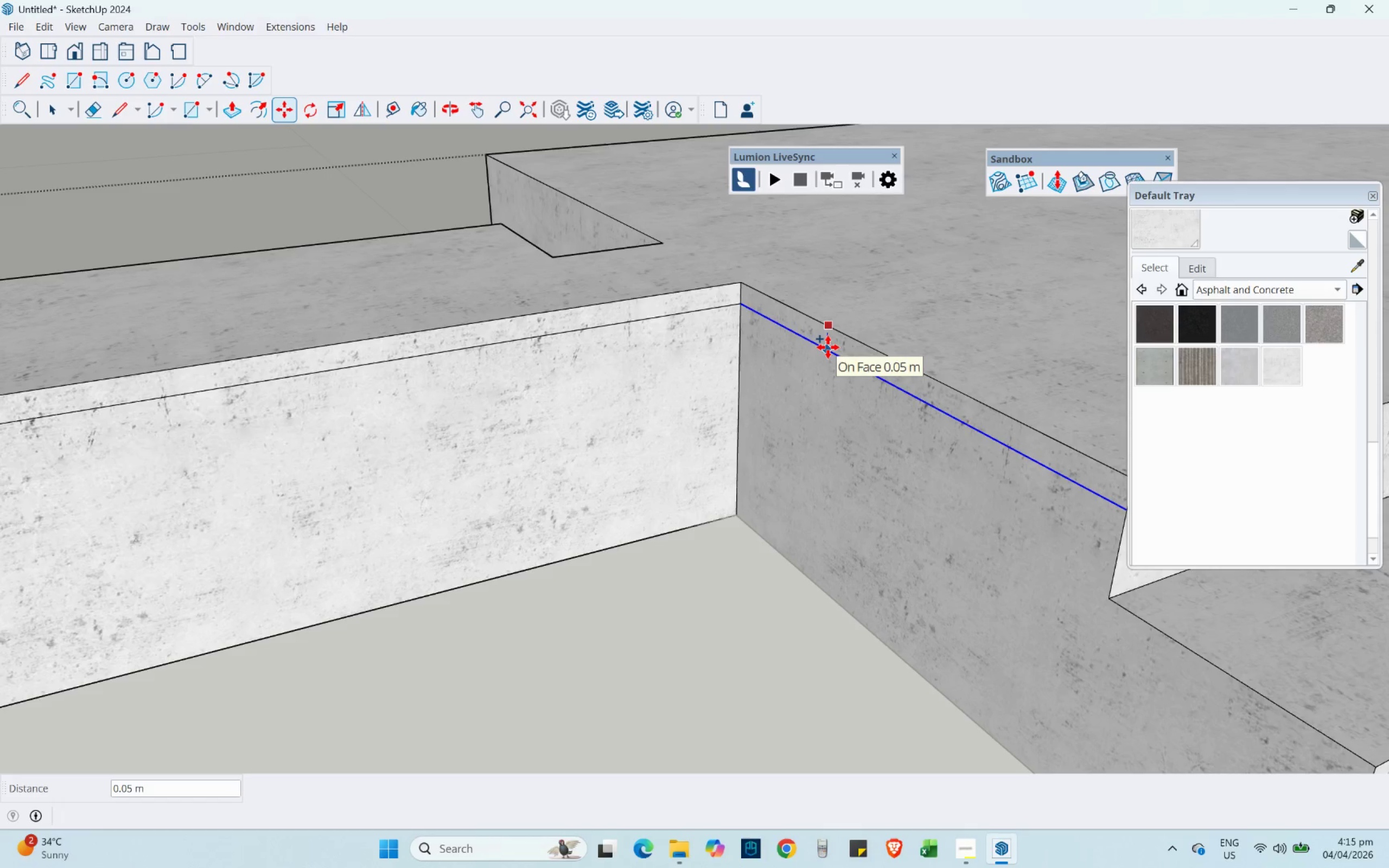 
left_click([828, 347])
 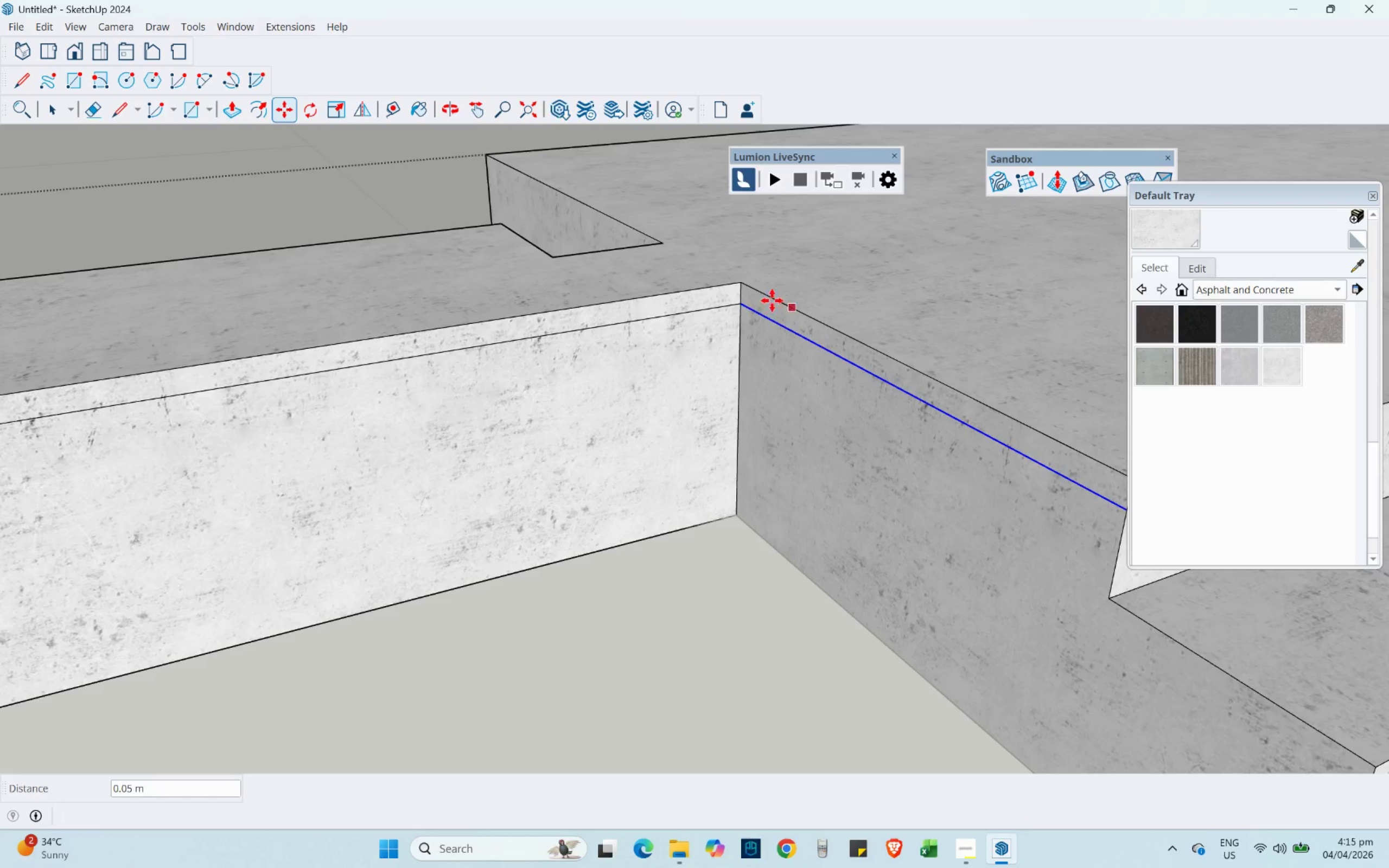 
scroll: coordinate [928, 342], scroll_direction: down, amount: 17.0
 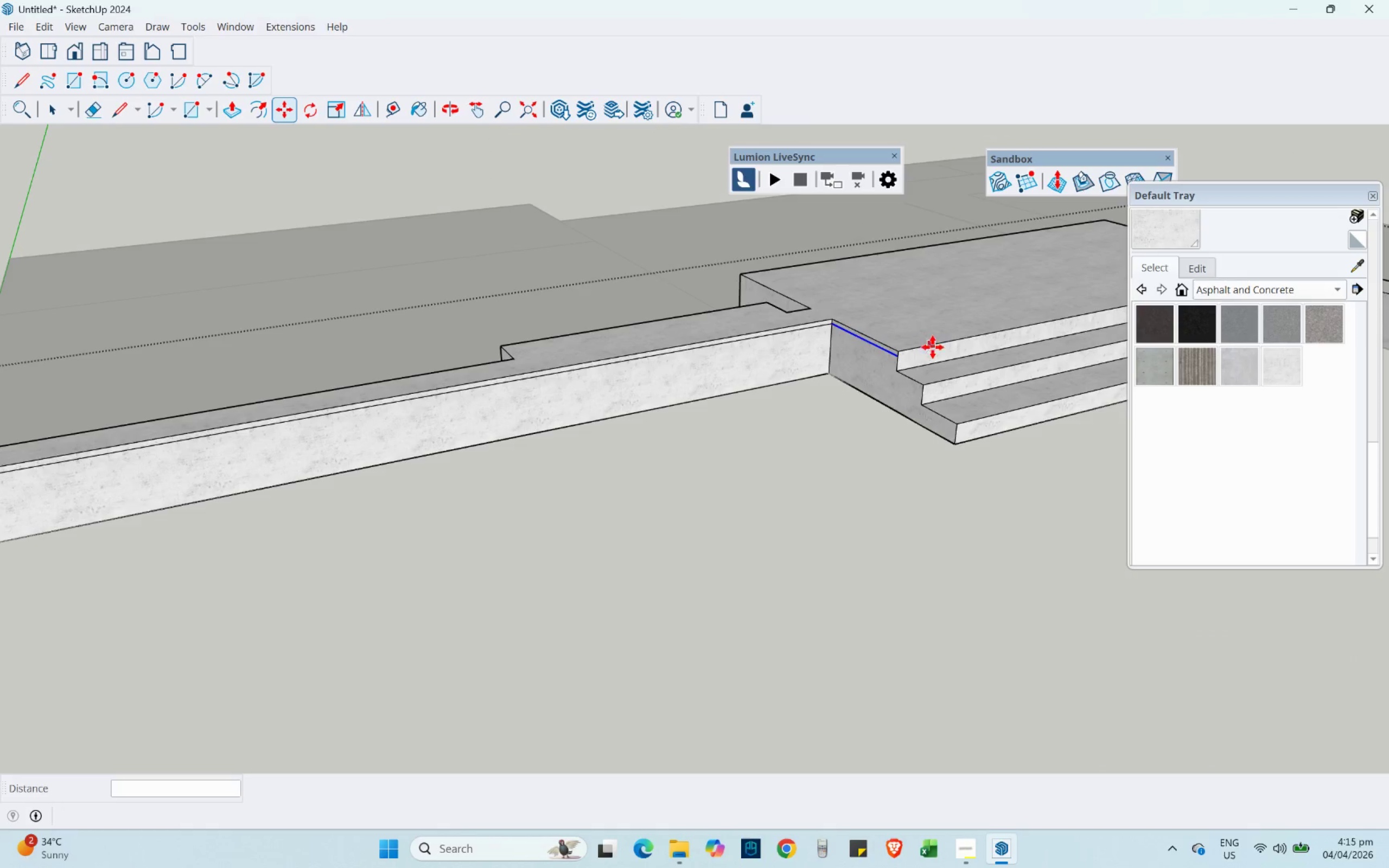 
mouse_move([929, 371])
 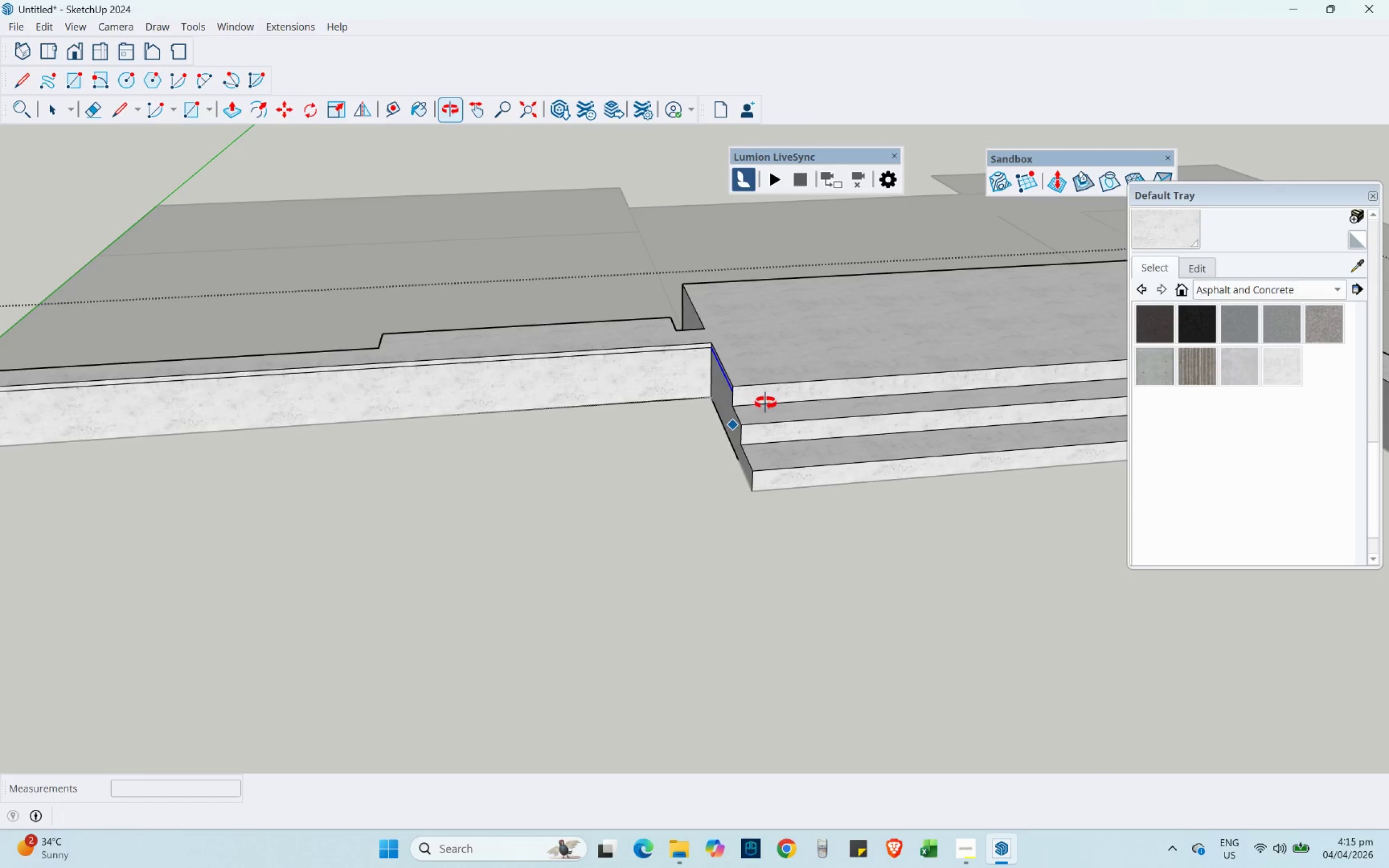 
scroll: coordinate [755, 387], scroll_direction: up, amount: 12.0
 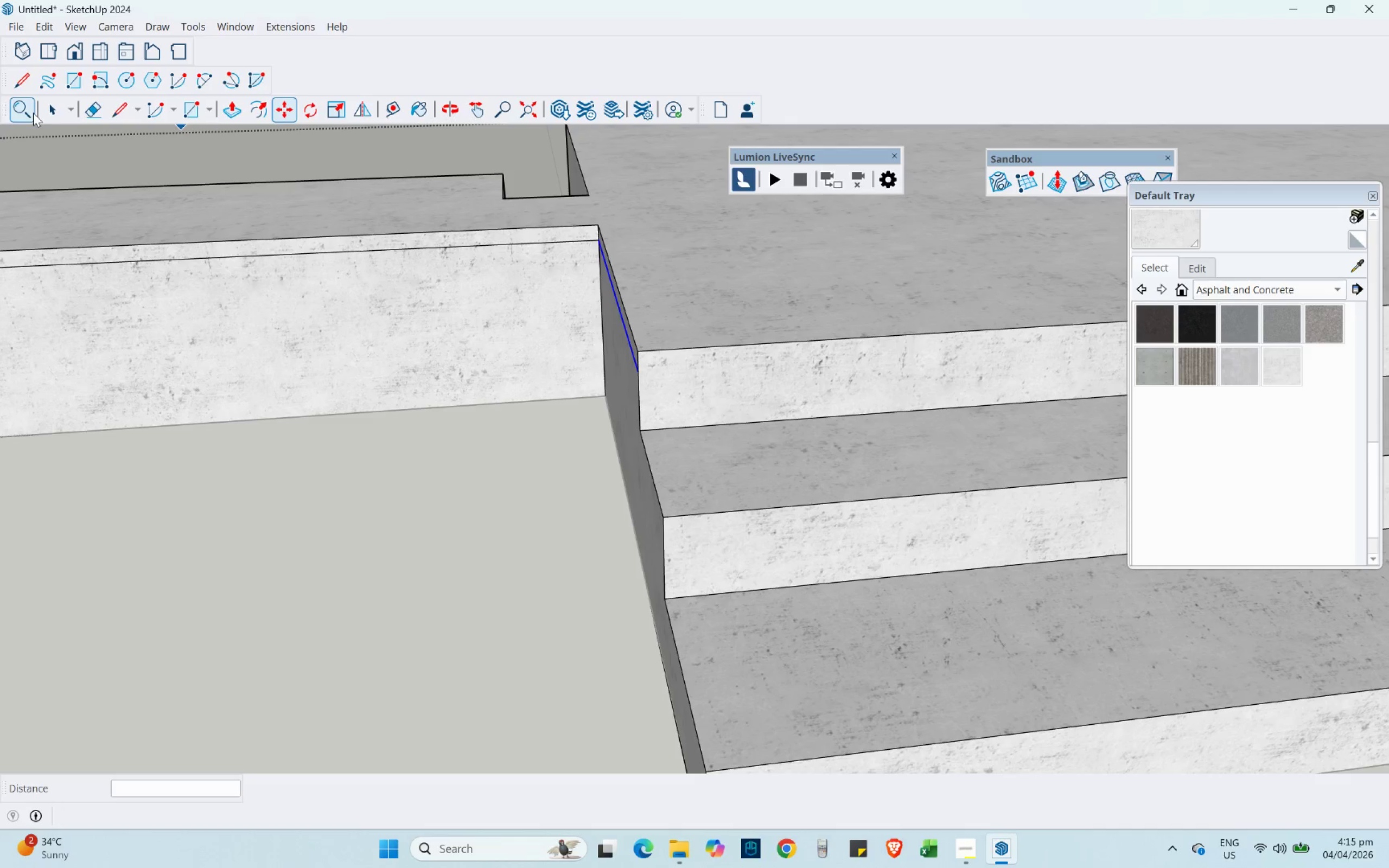 
left_click([47, 110])
 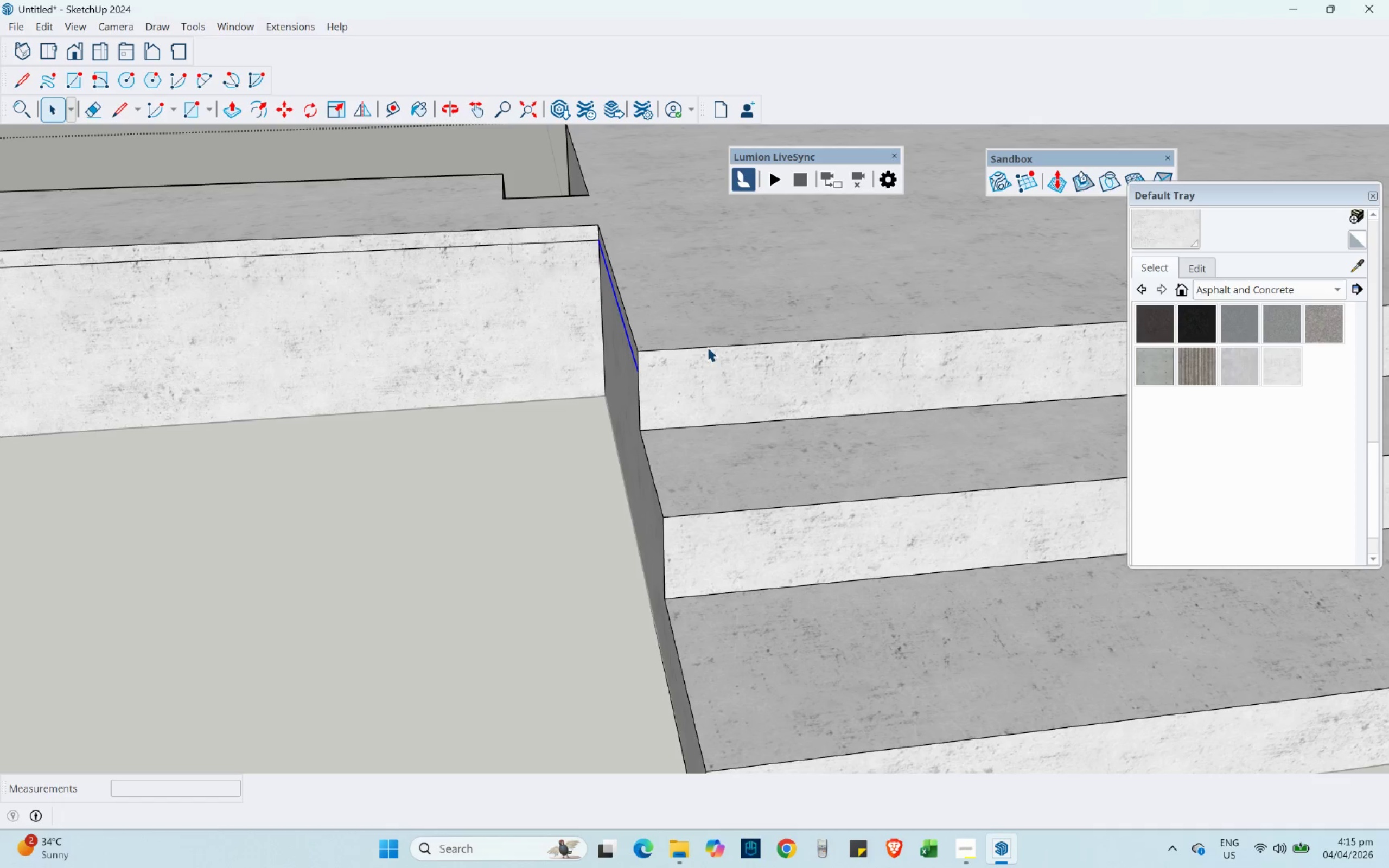 
left_click([708, 349])
 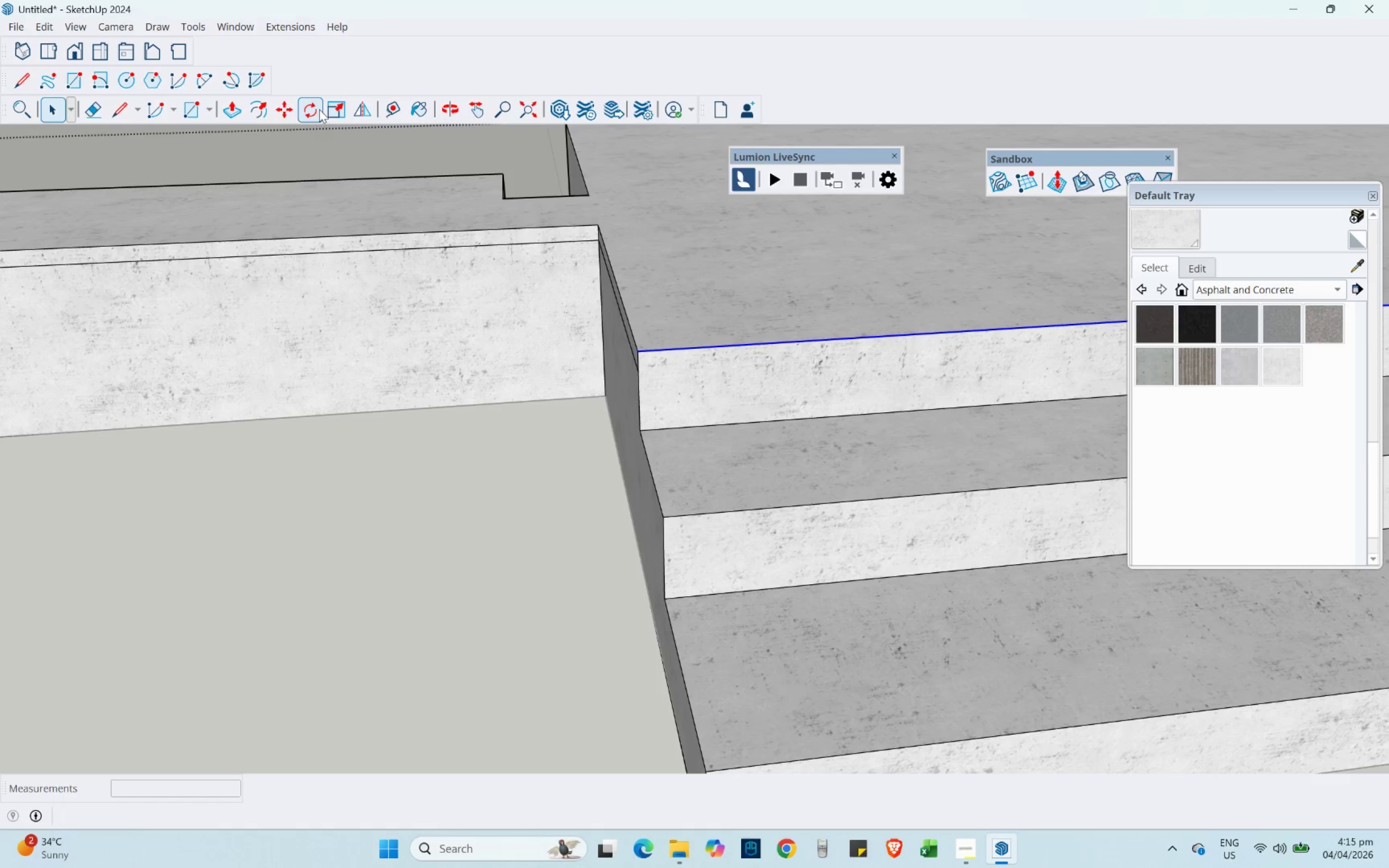 
left_click([287, 101])
 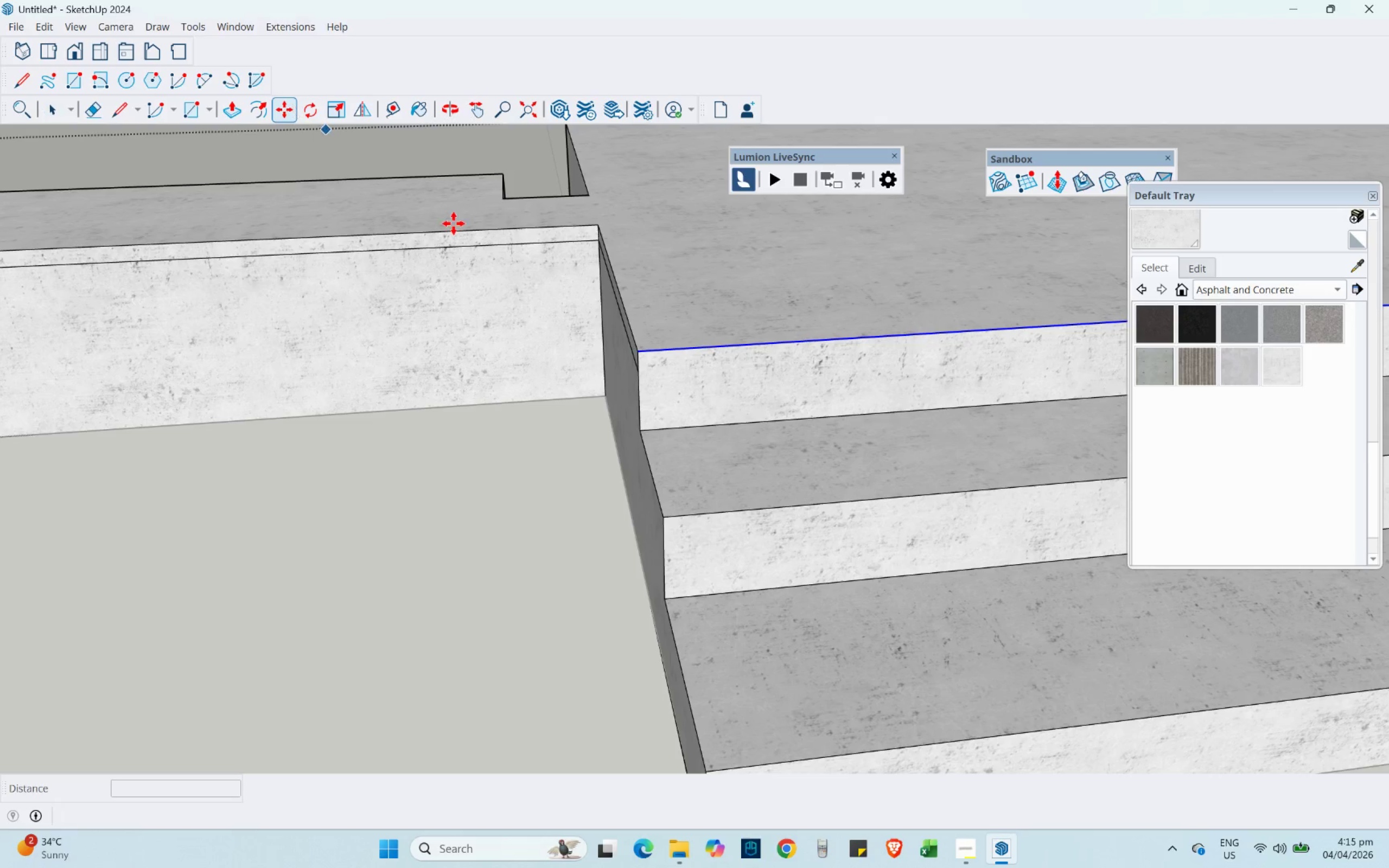 
scroll: coordinate [743, 343], scroll_direction: up, amount: 7.0
 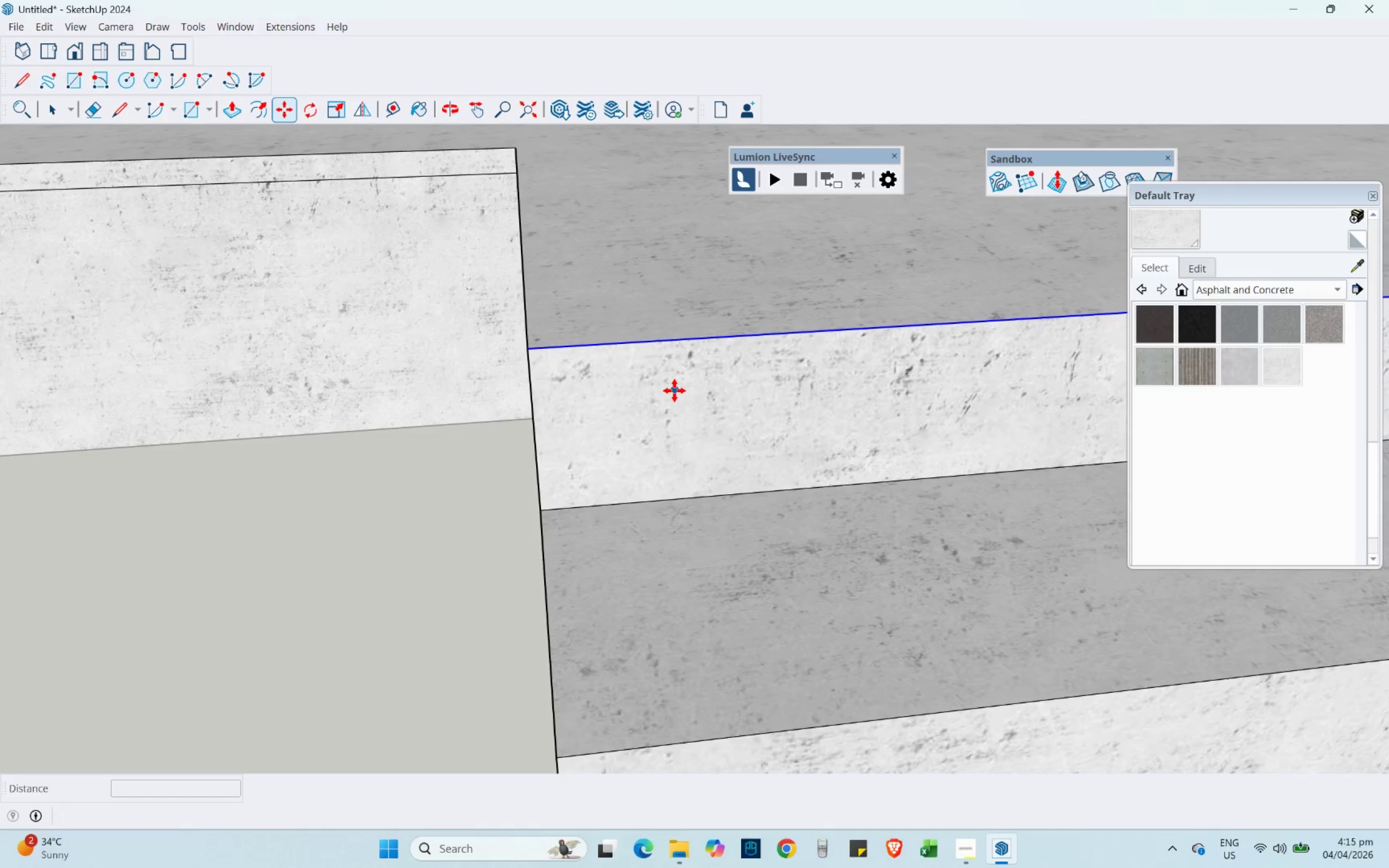 
key(L)
 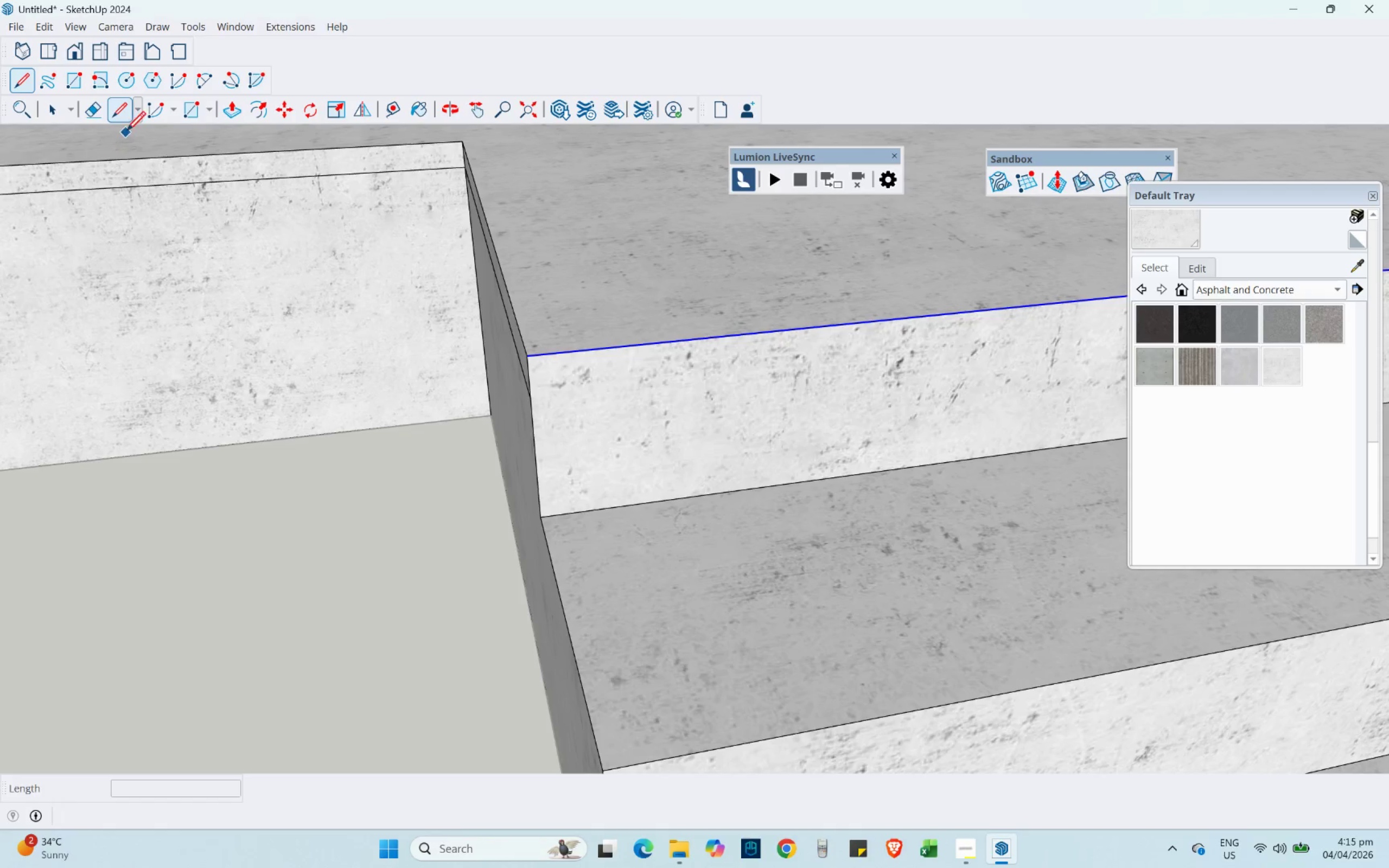 
left_click([116, 114])
 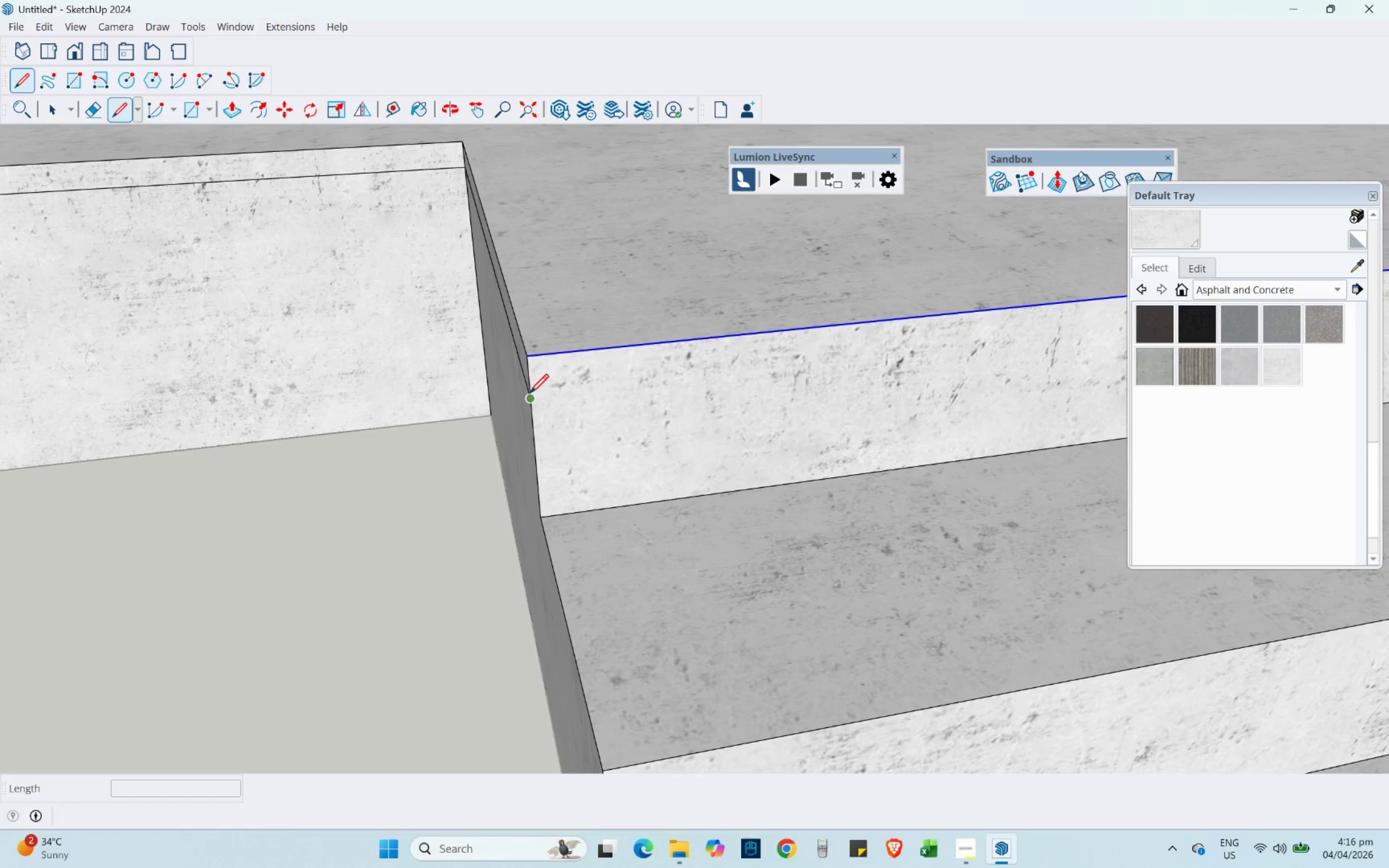 
scroll: coordinate [880, 360], scroll_direction: down, amount: 8.0
 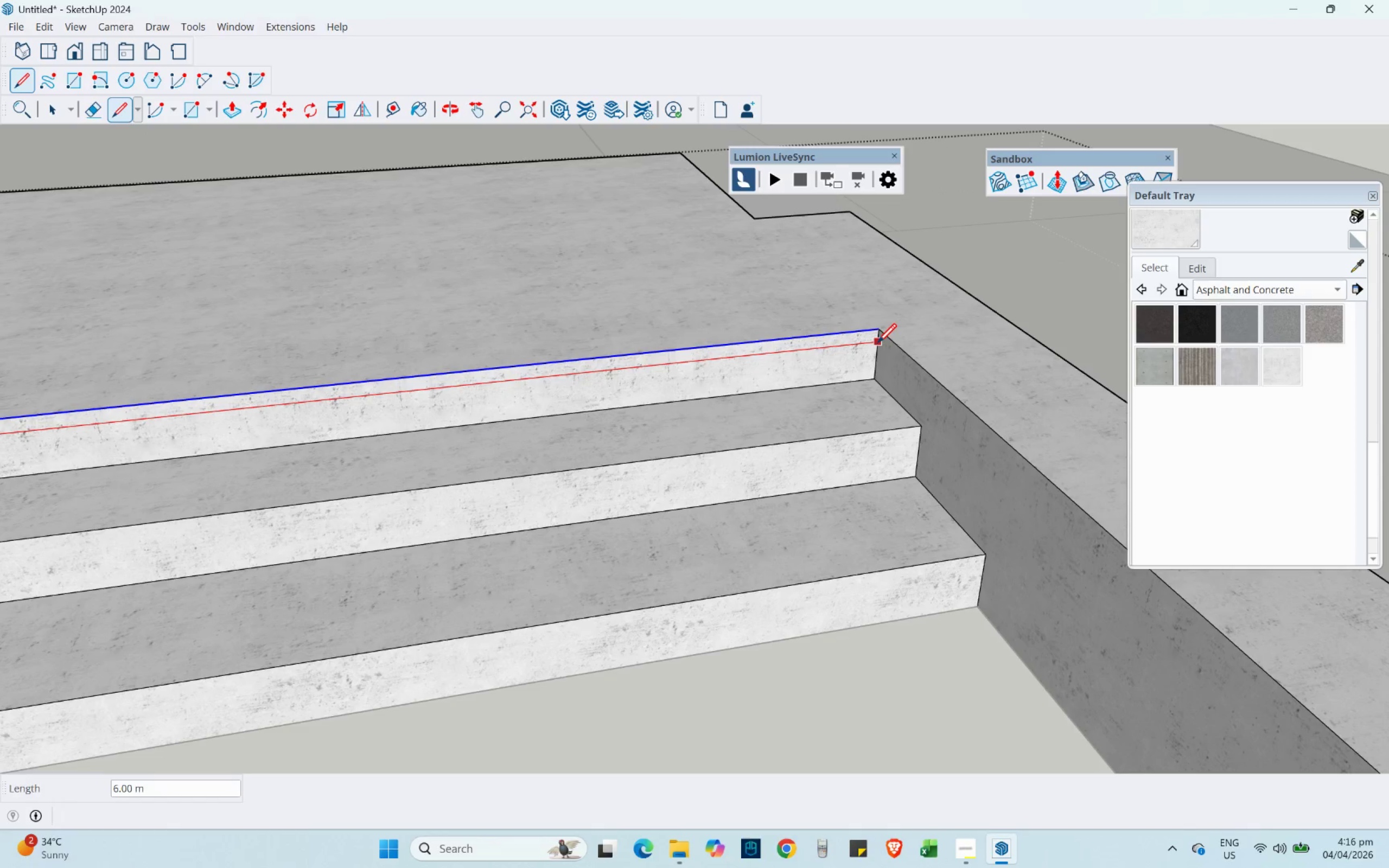 
left_click([877, 342])
 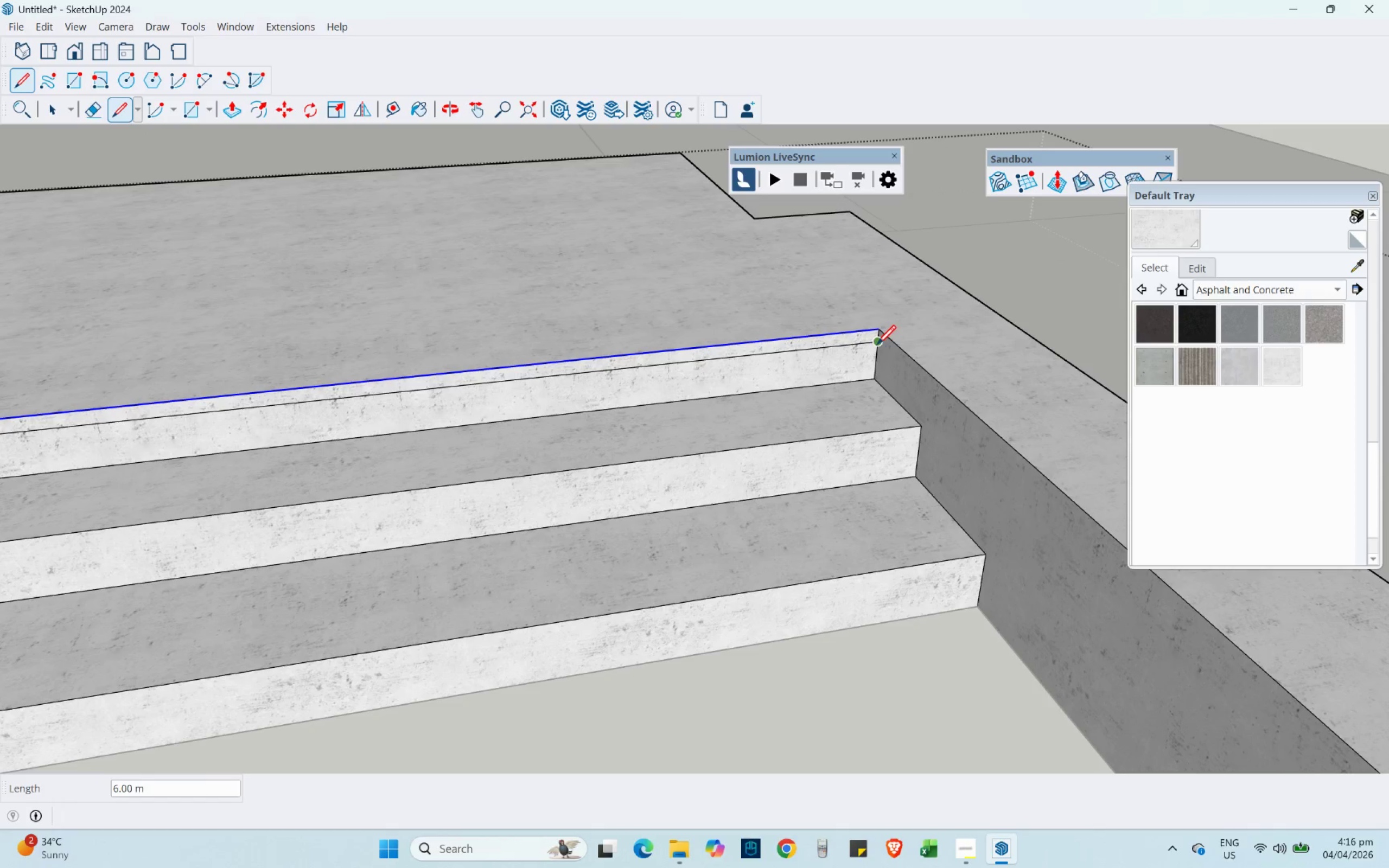 
left_click([877, 344])
 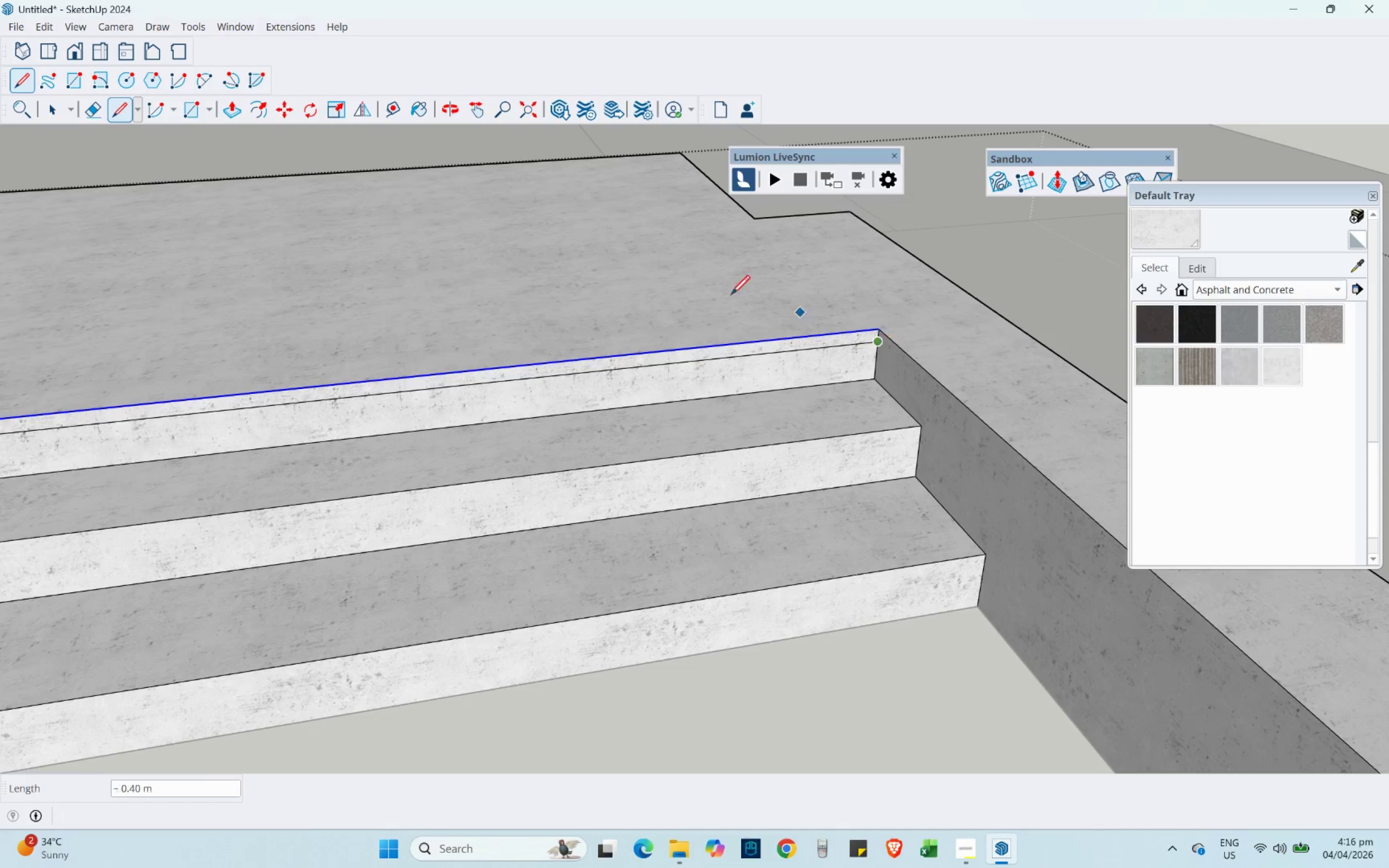 
scroll: coordinate [606, 285], scroll_direction: down, amount: 15.0
 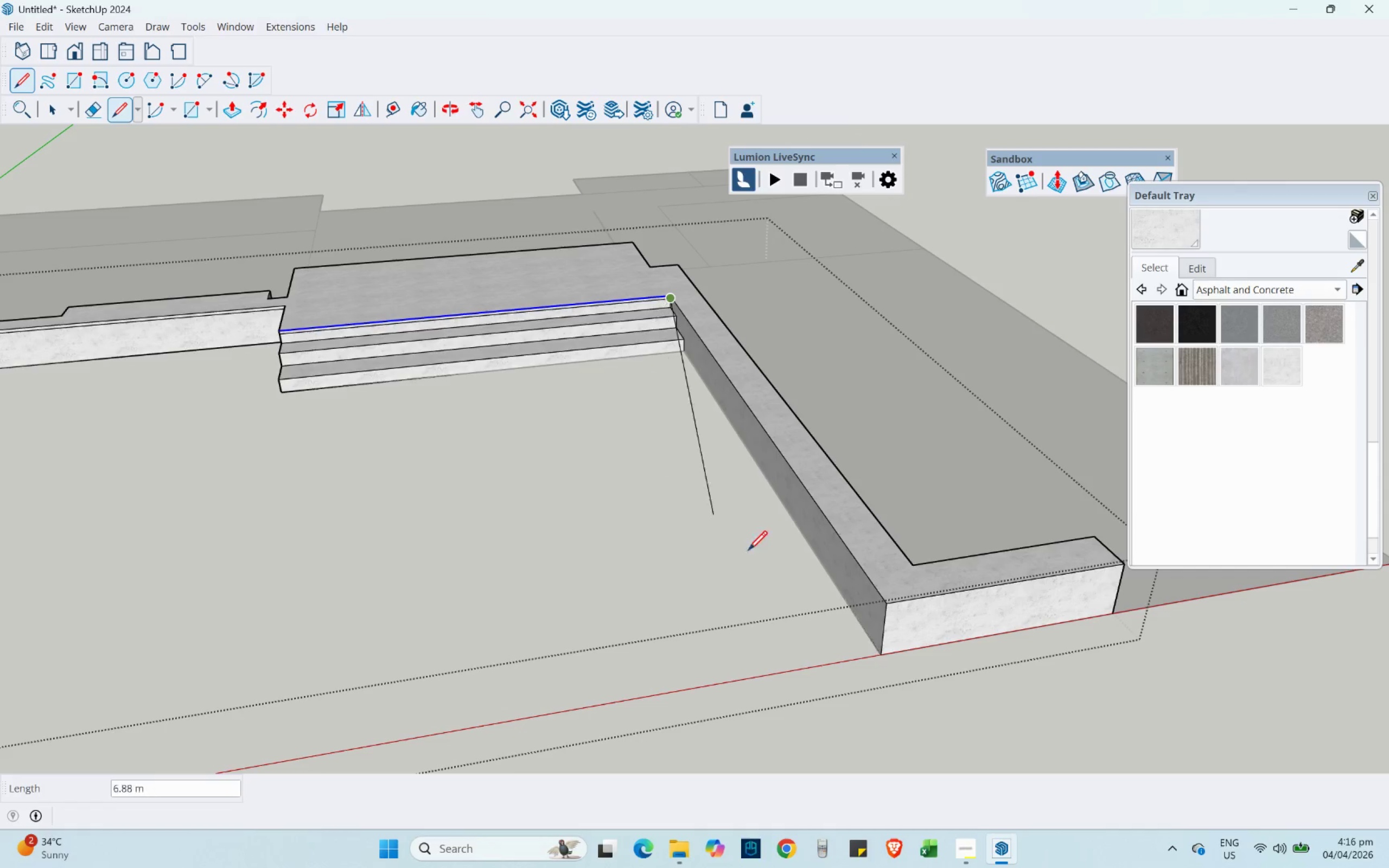 
scroll: coordinate [882, 617], scroll_direction: up, amount: 3.0
 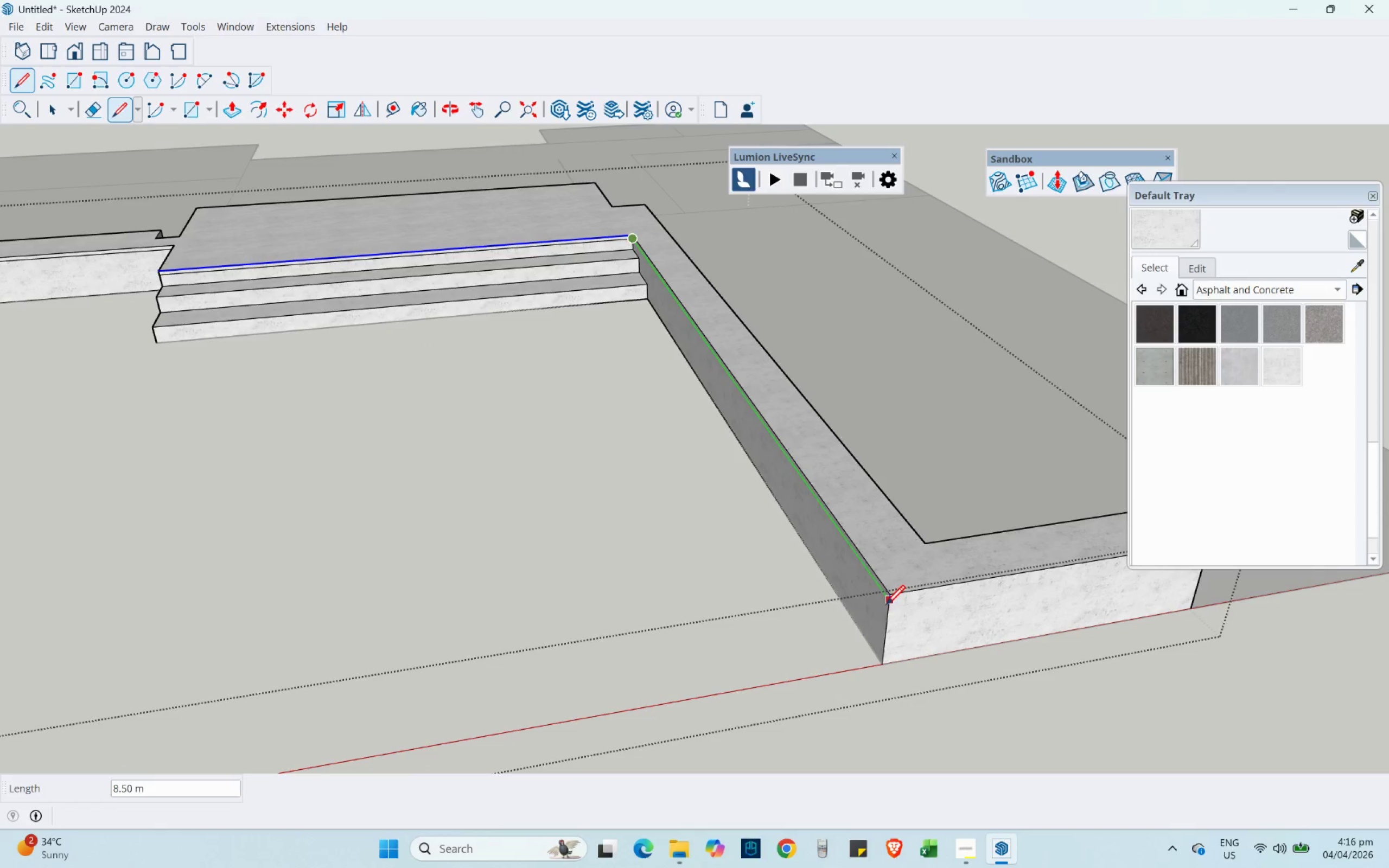 
left_click([886, 604])
 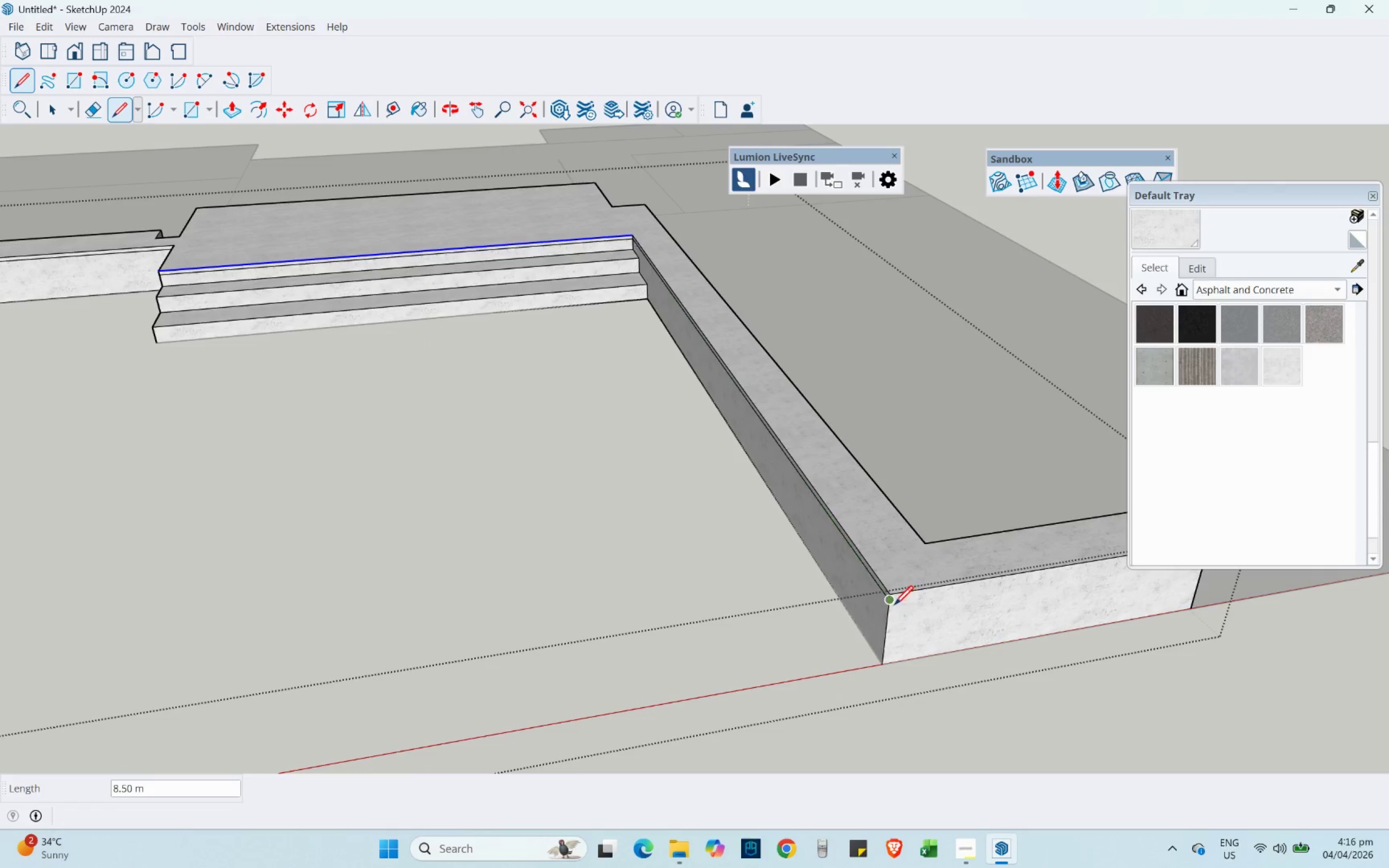 
left_click([894, 604])
 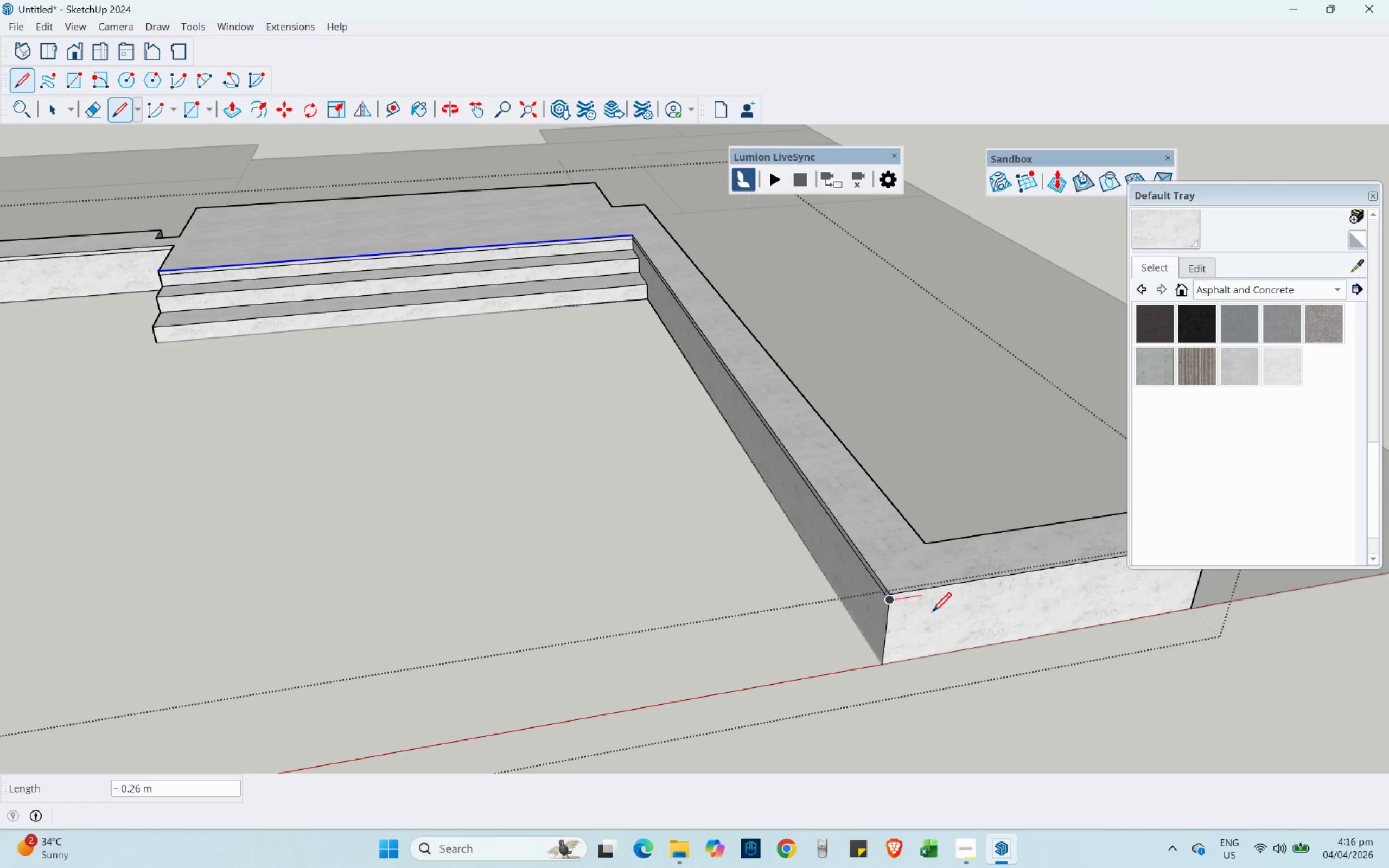 
hold_key(key=ShiftLeft, duration=0.52)
 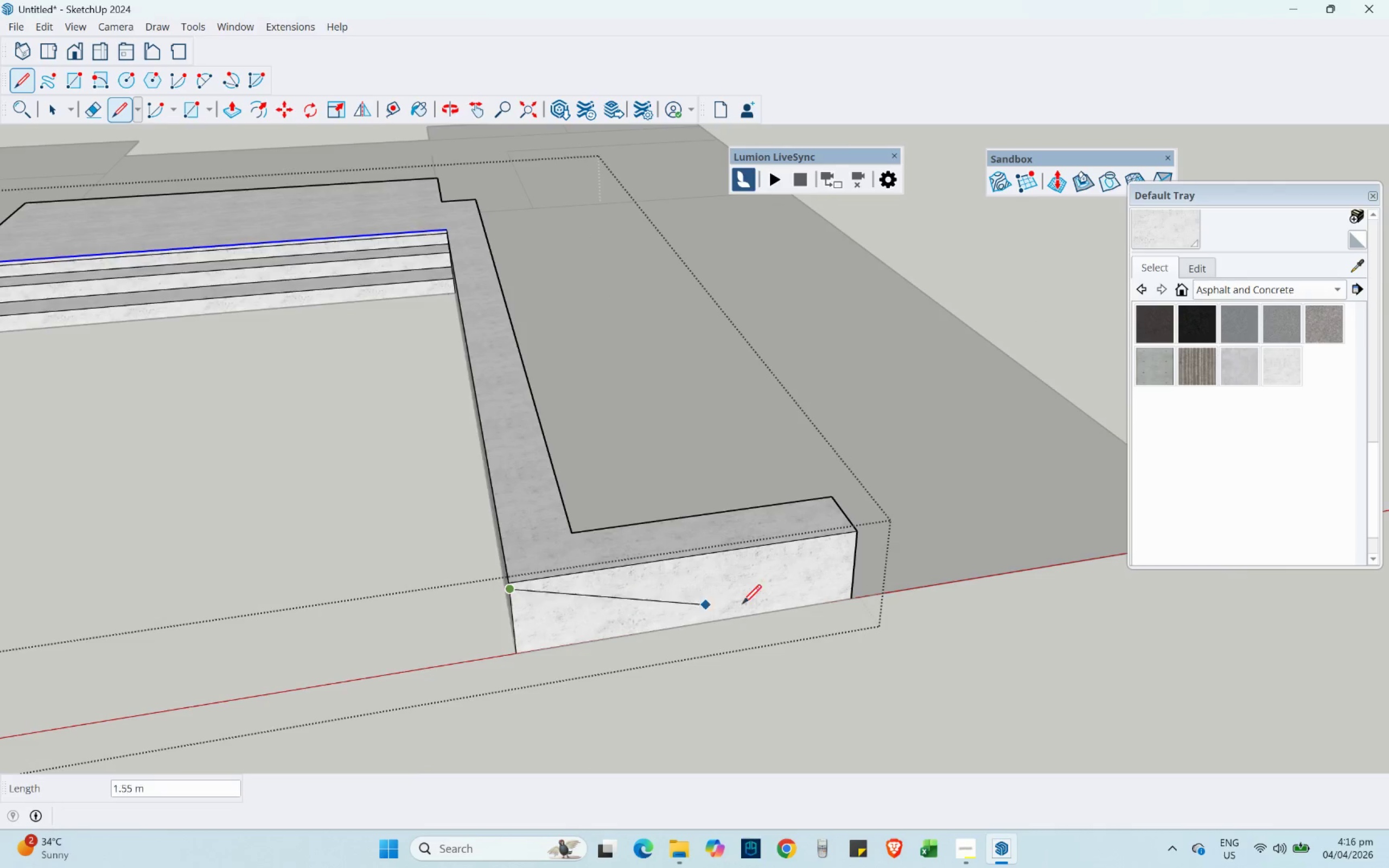 
scroll: coordinate [794, 588], scroll_direction: up, amount: 6.0
 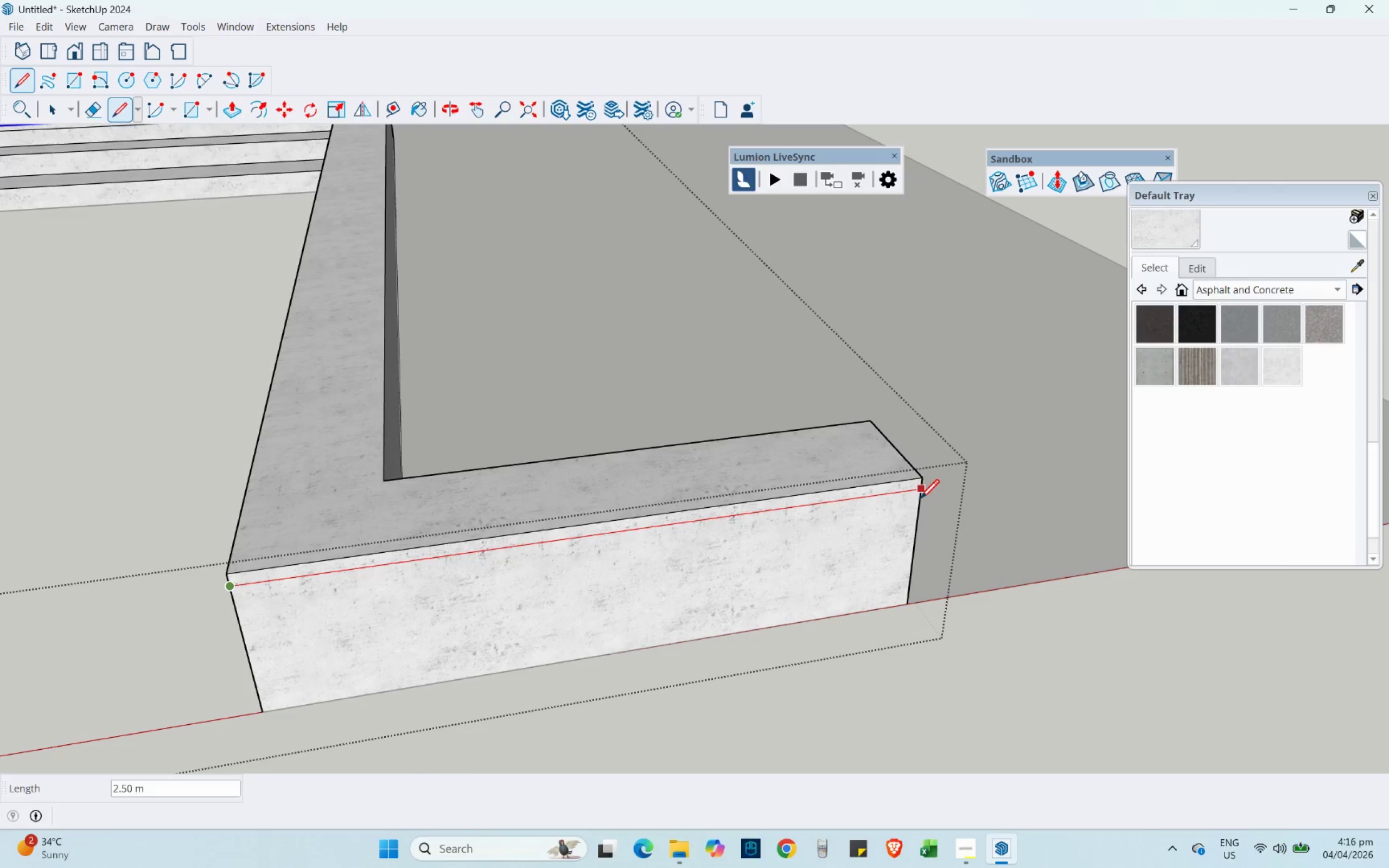 
left_click([920, 498])
 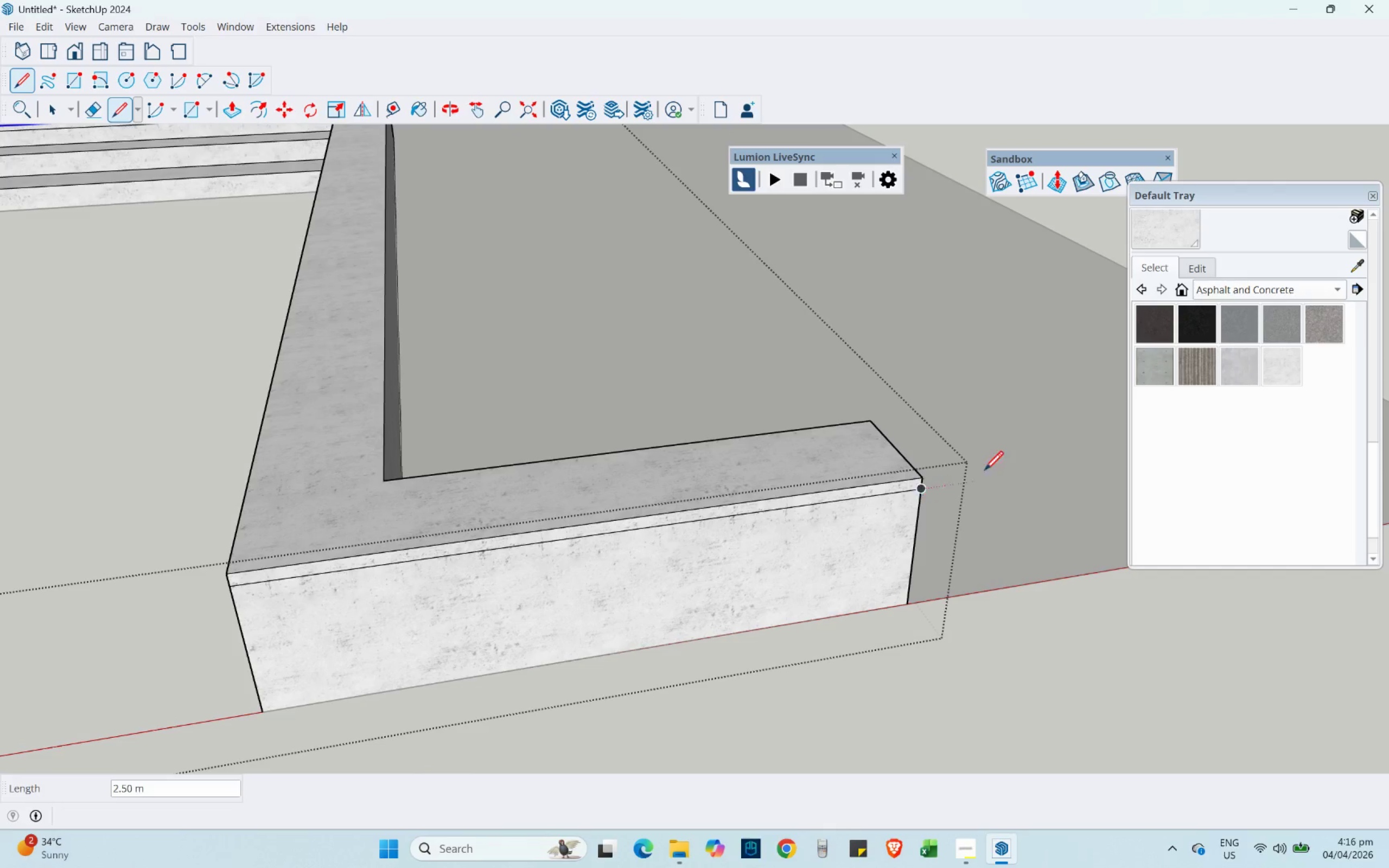 
scroll: coordinate [1006, 483], scroll_direction: down, amount: 11.0
 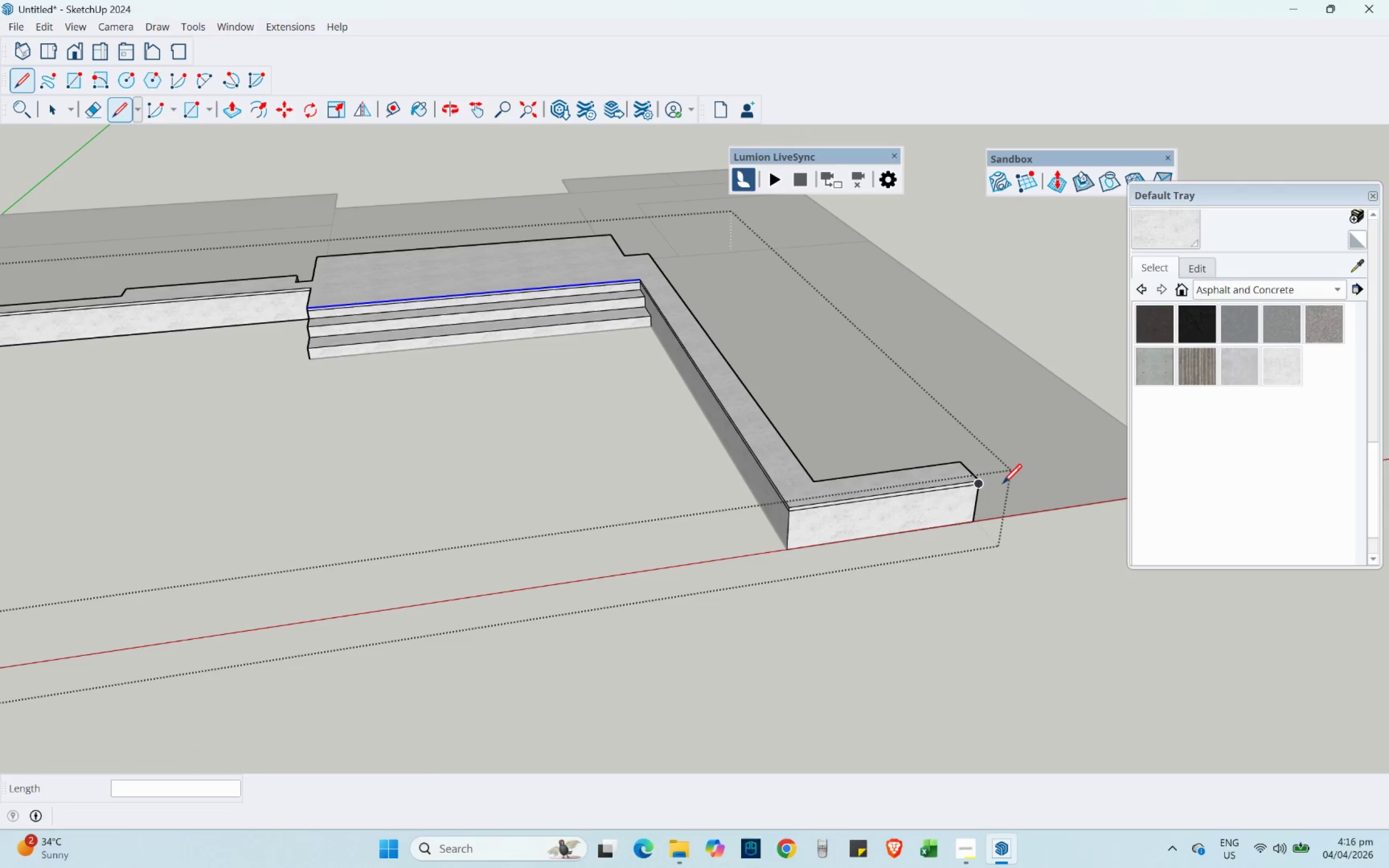 
key(P)
 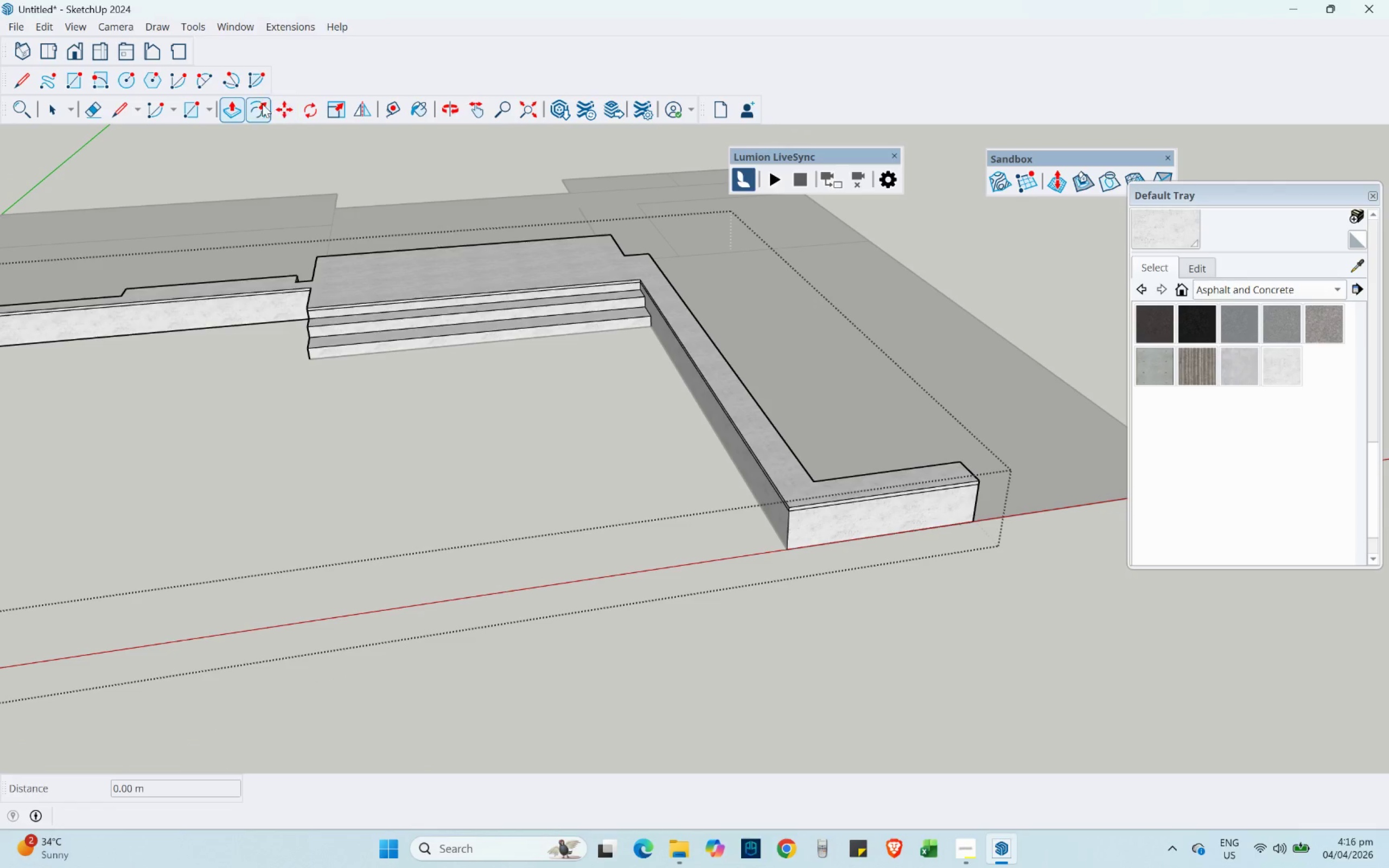 
left_click([234, 107])
 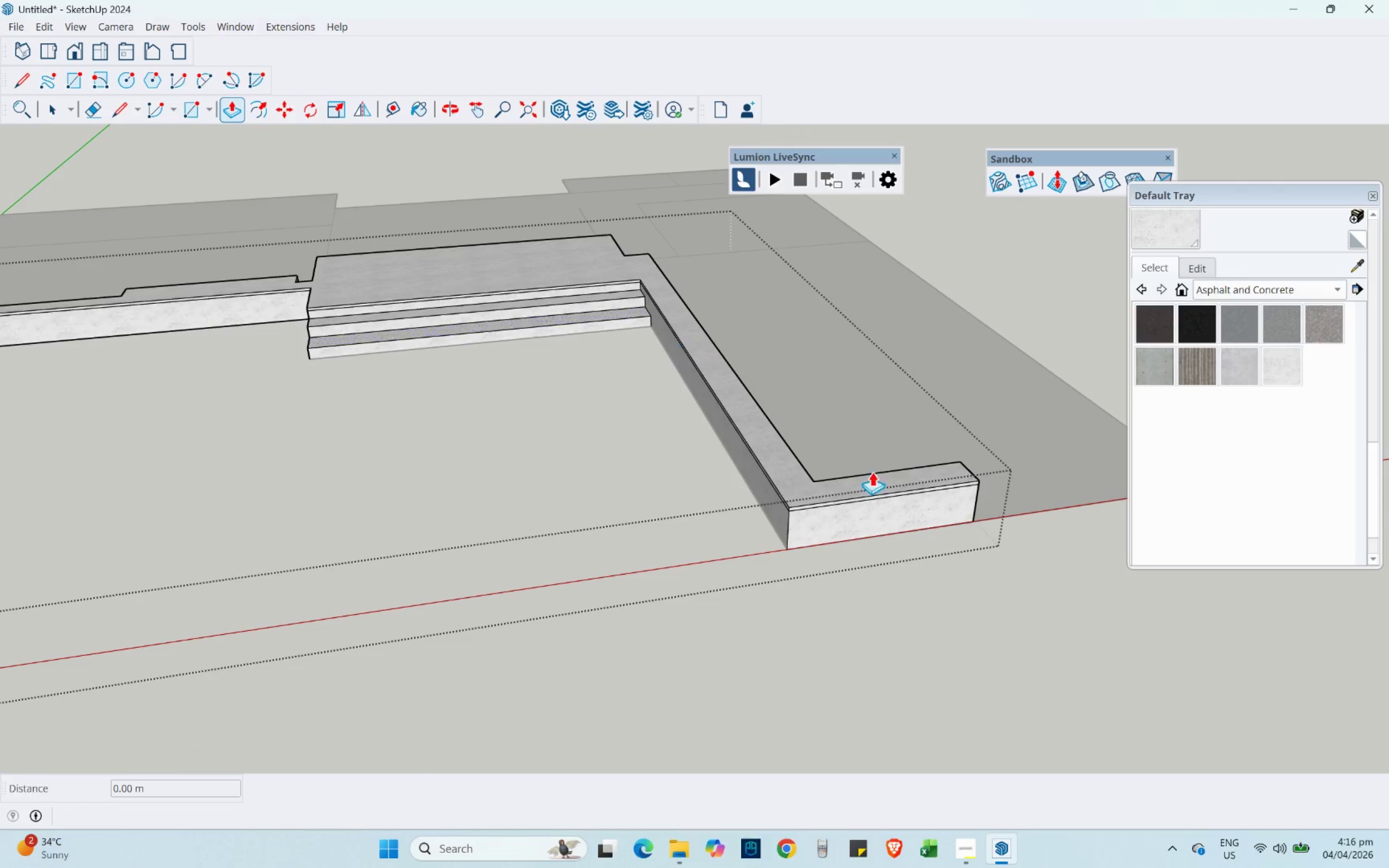 
scroll: coordinate [946, 457], scroll_direction: up, amount: 15.0
 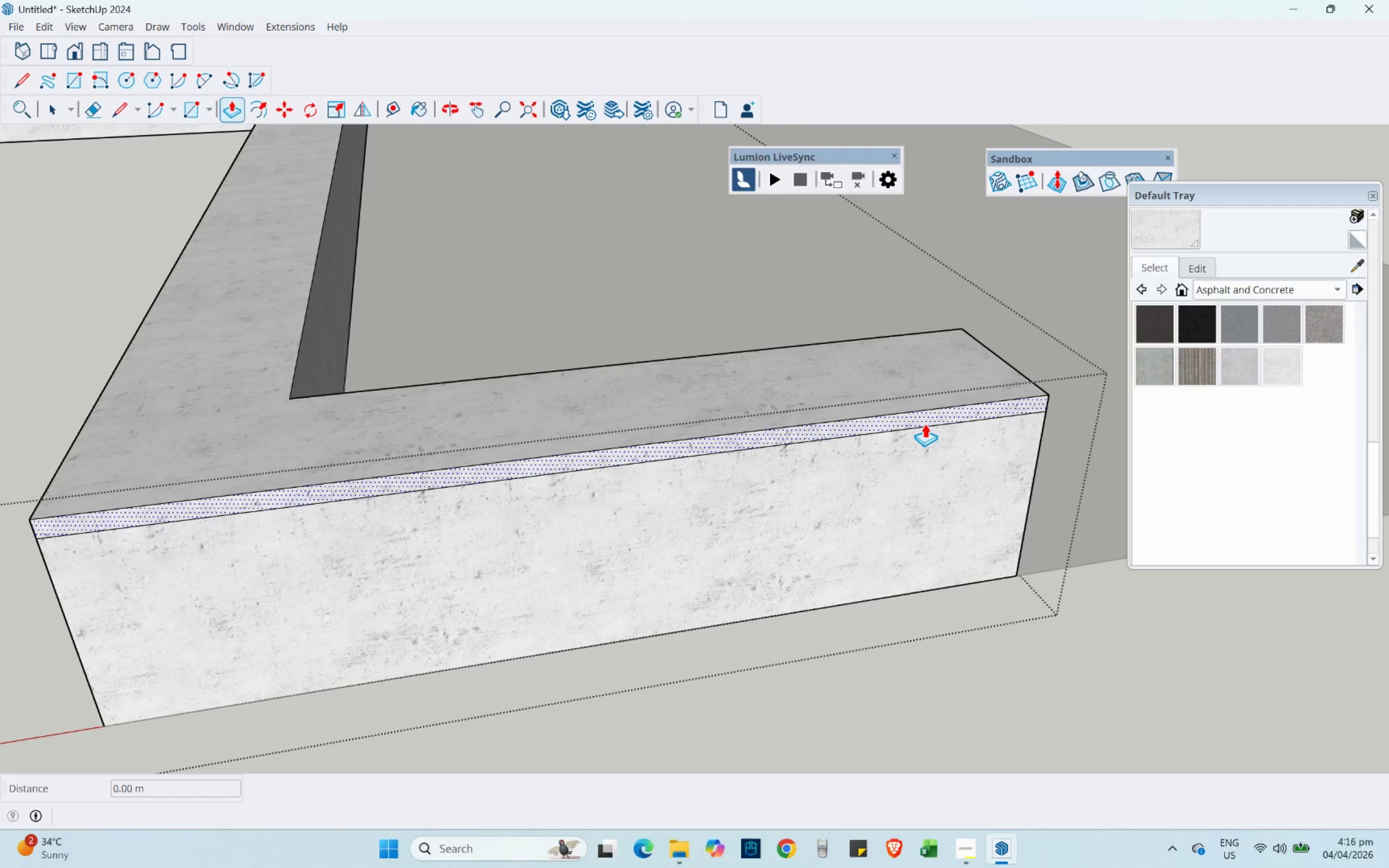 
left_click([925, 424])
 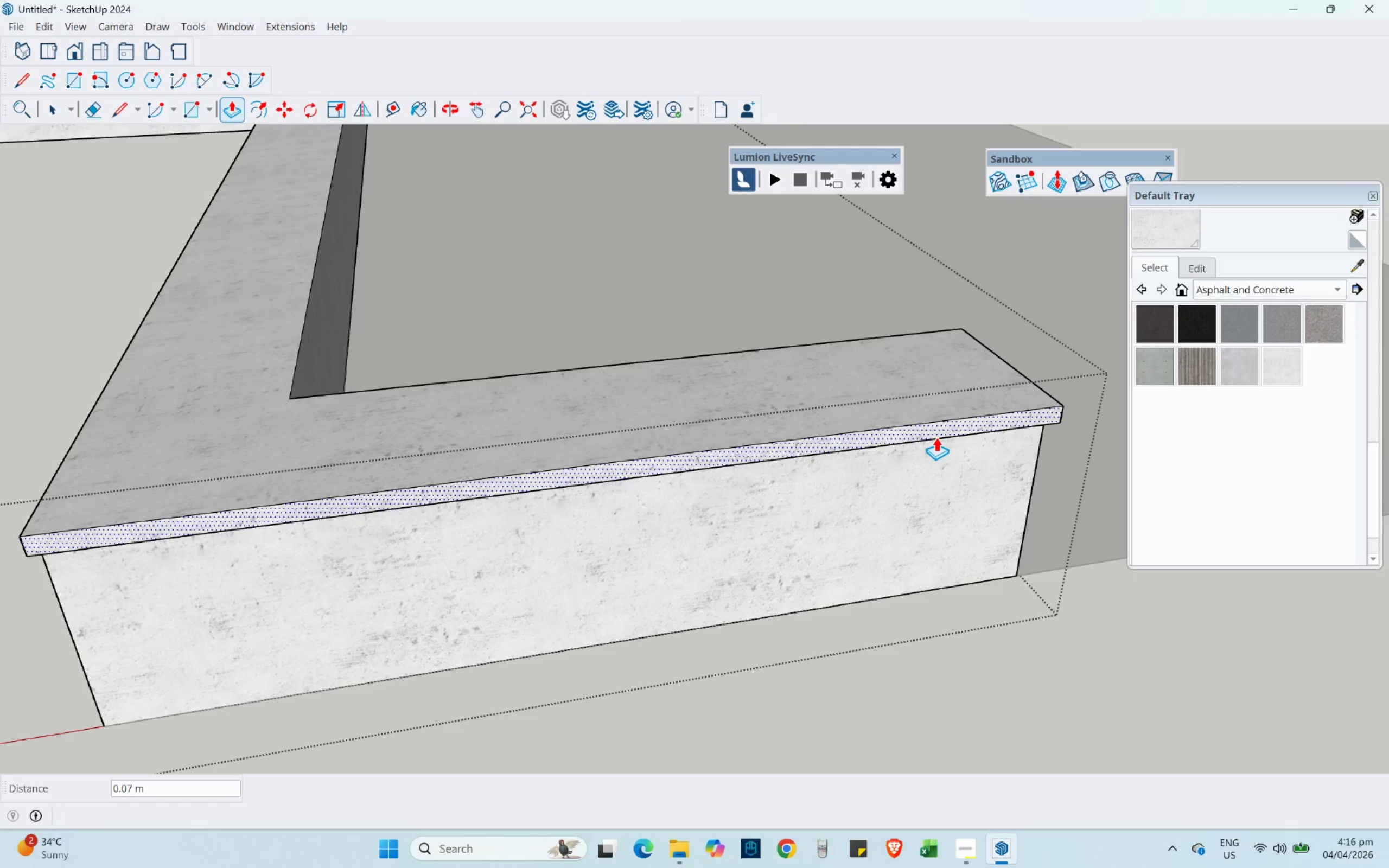 
key(NumpadDecimal)
 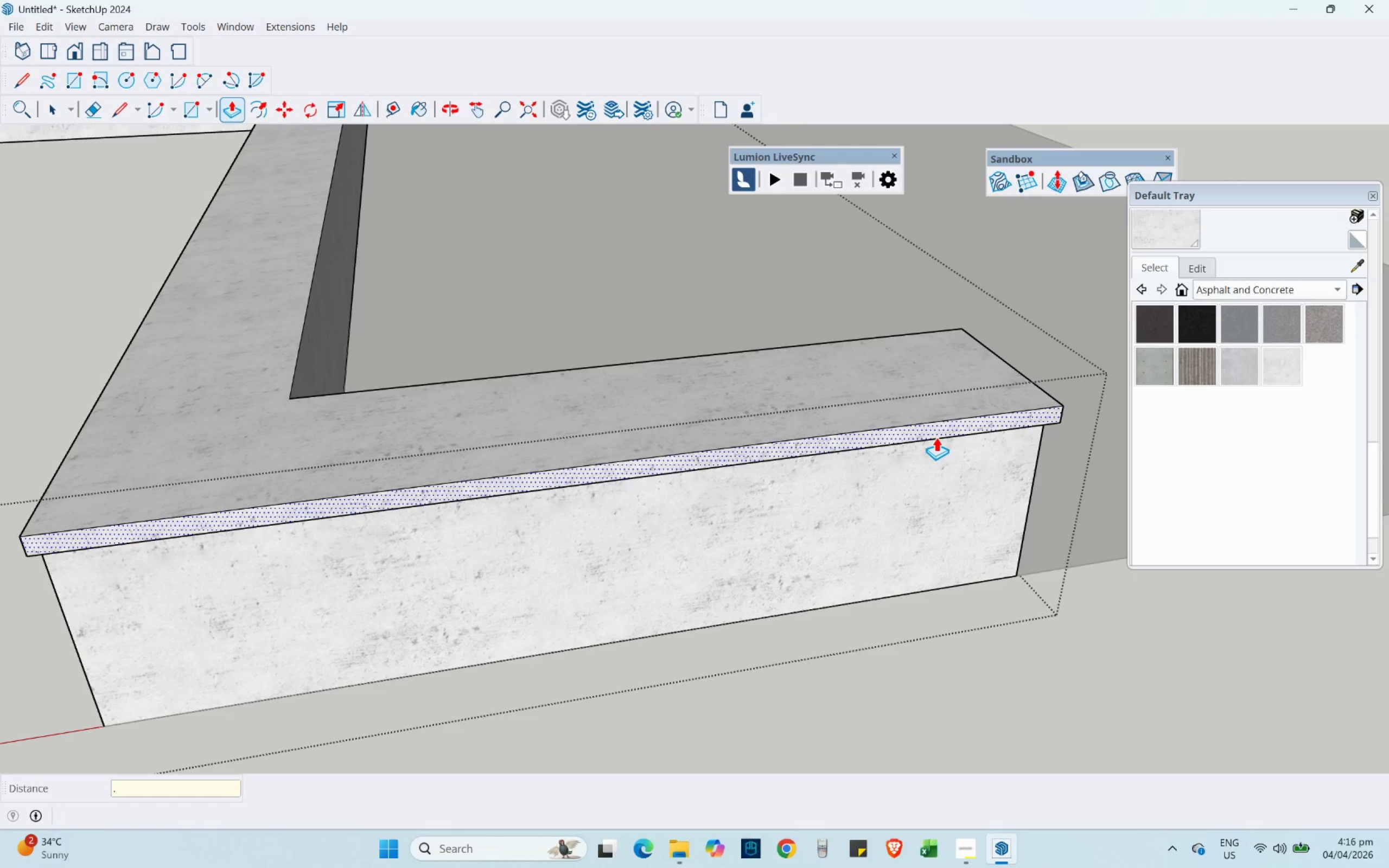 
key(Numpad0)
 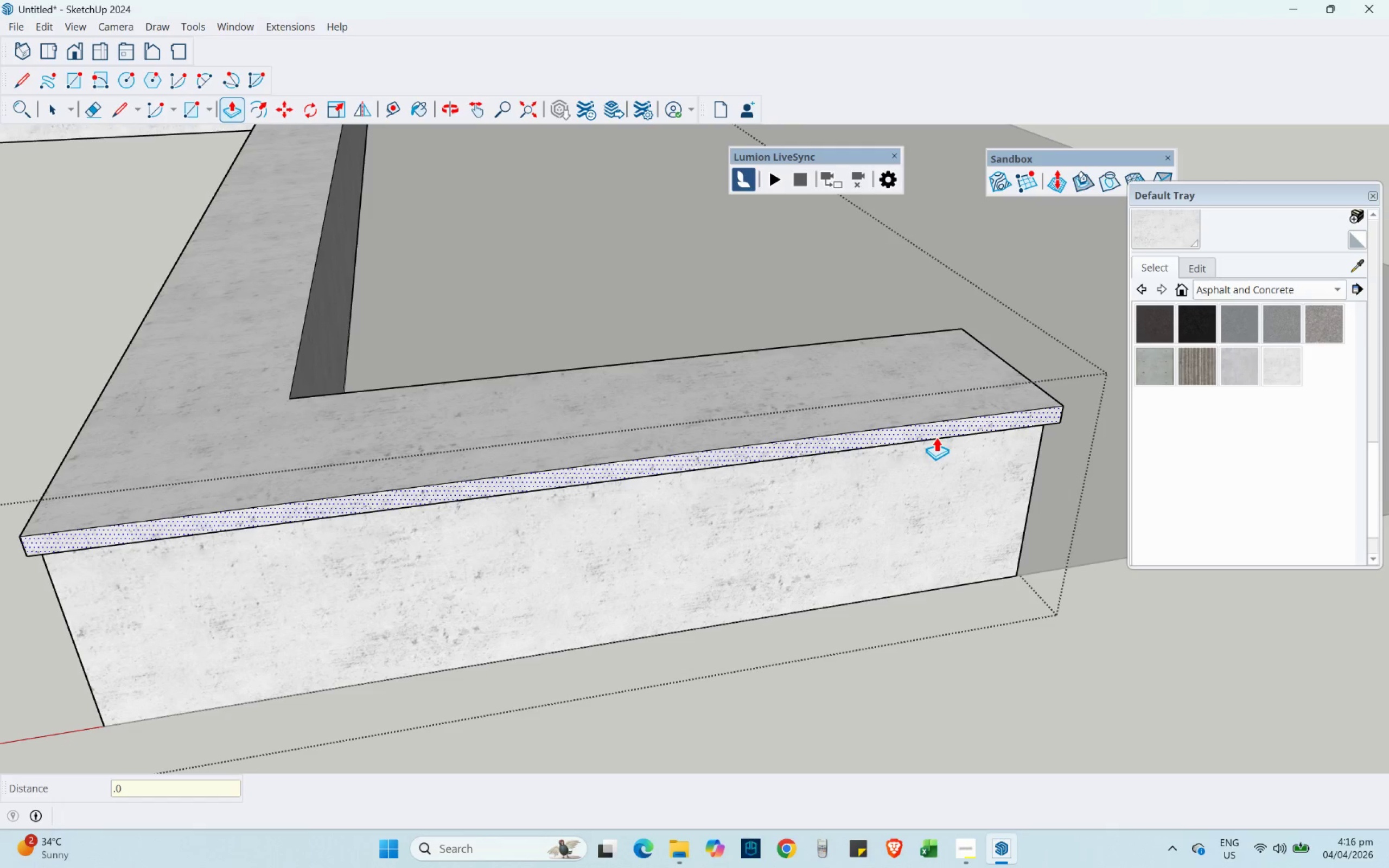 
key(Numpad5)
 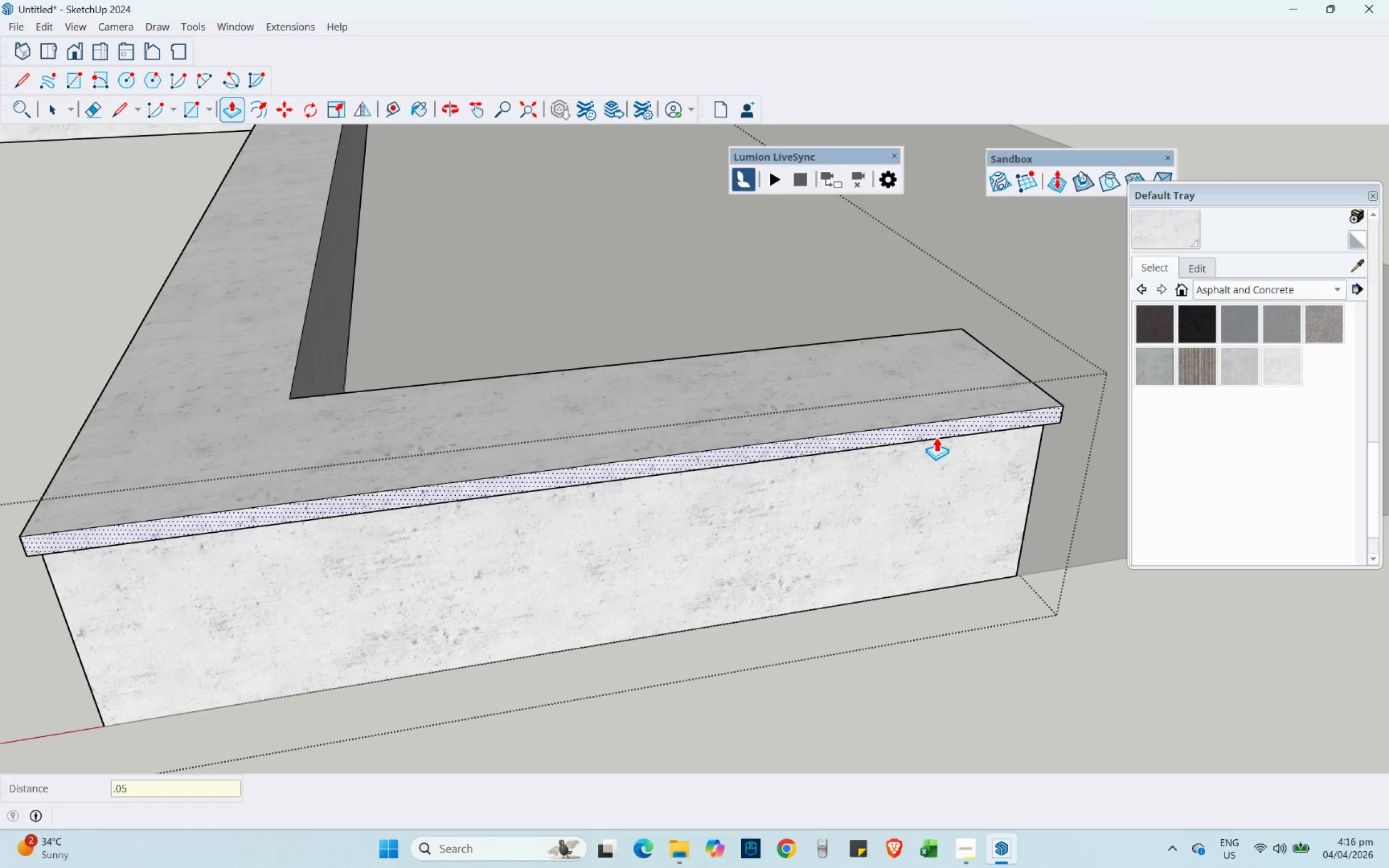 
key(NumpadEnter)
 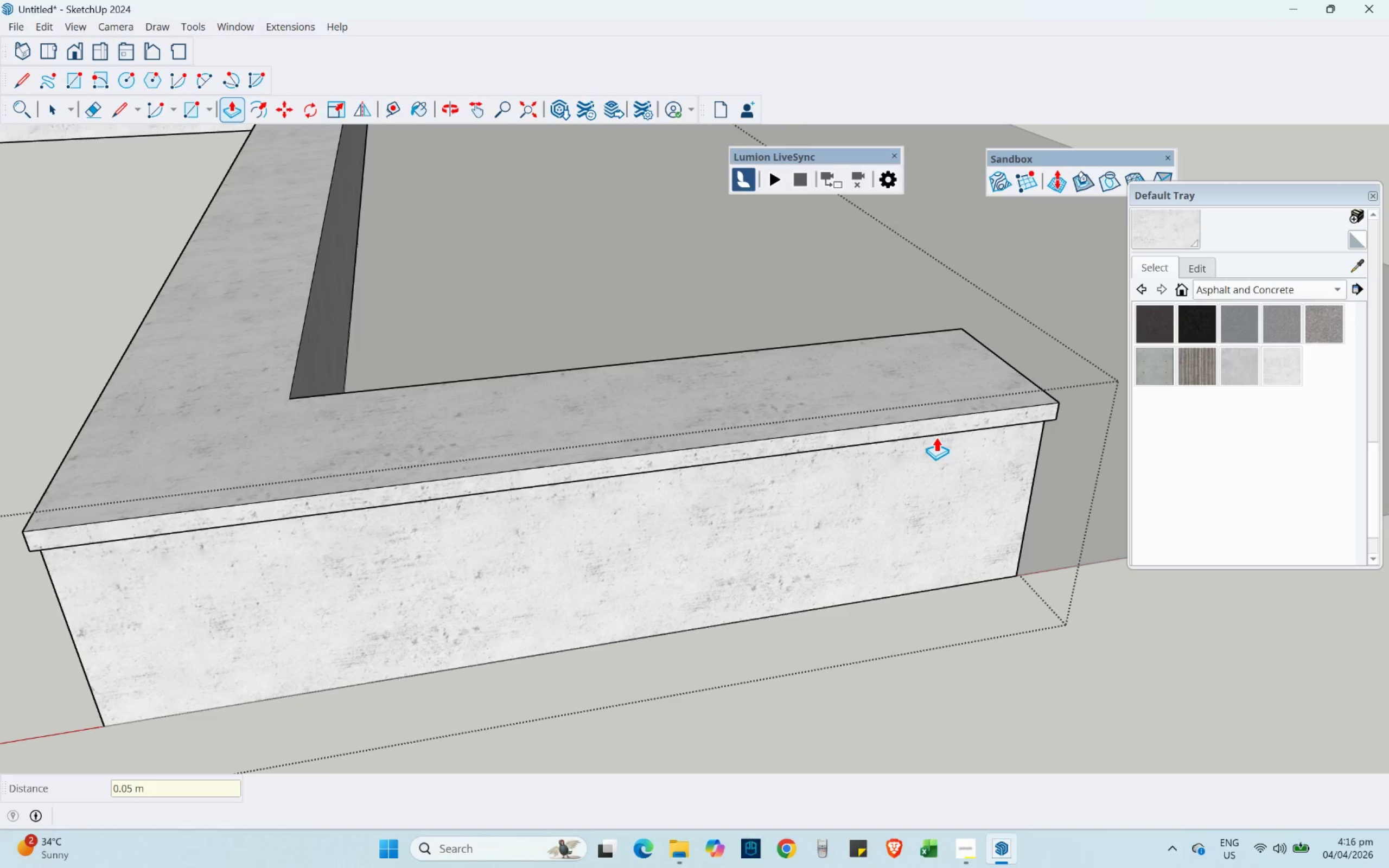 
scroll: coordinate [958, 425], scroll_direction: down, amount: 5.0
 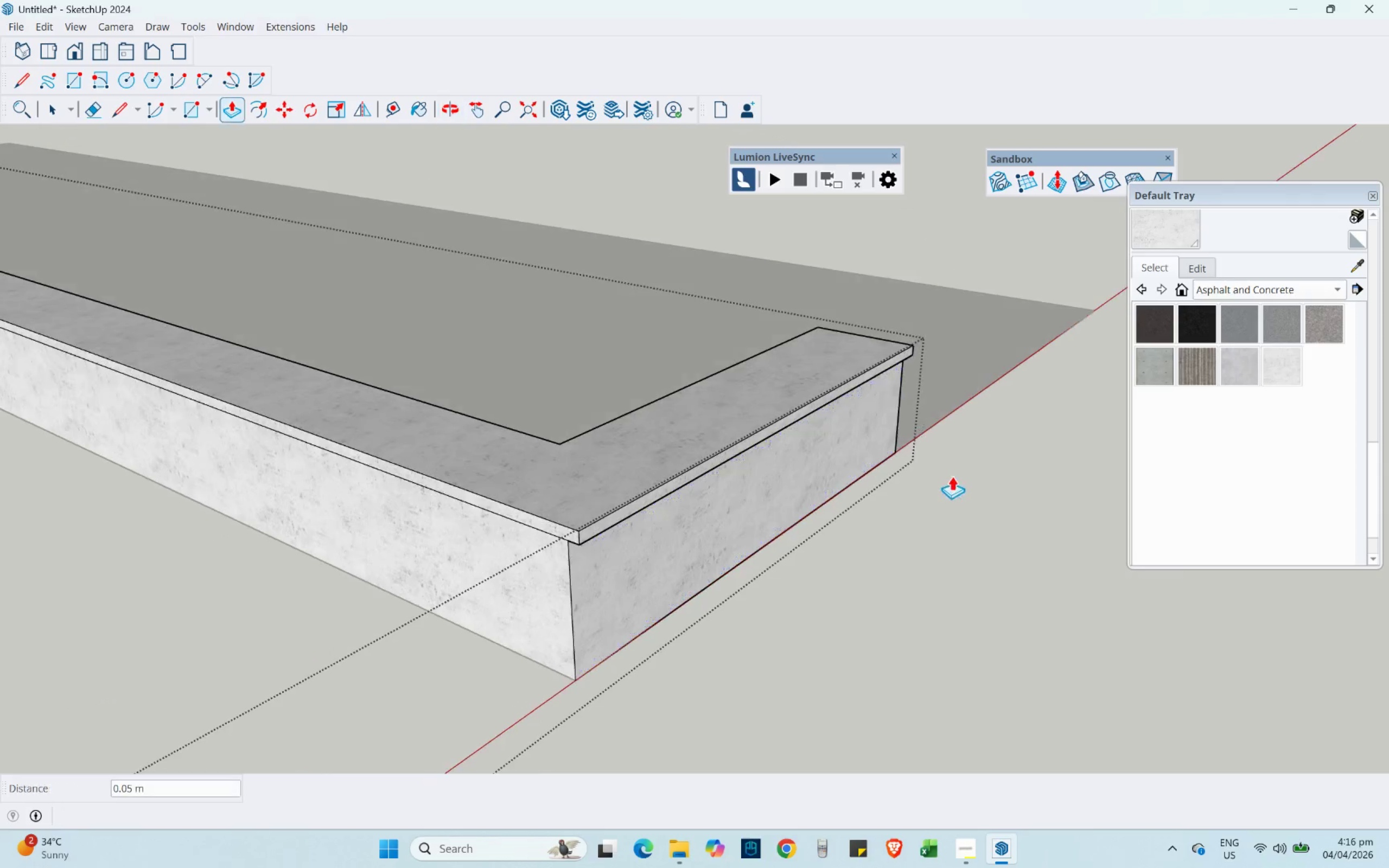 
scroll: coordinate [536, 546], scroll_direction: up, amount: 3.0
 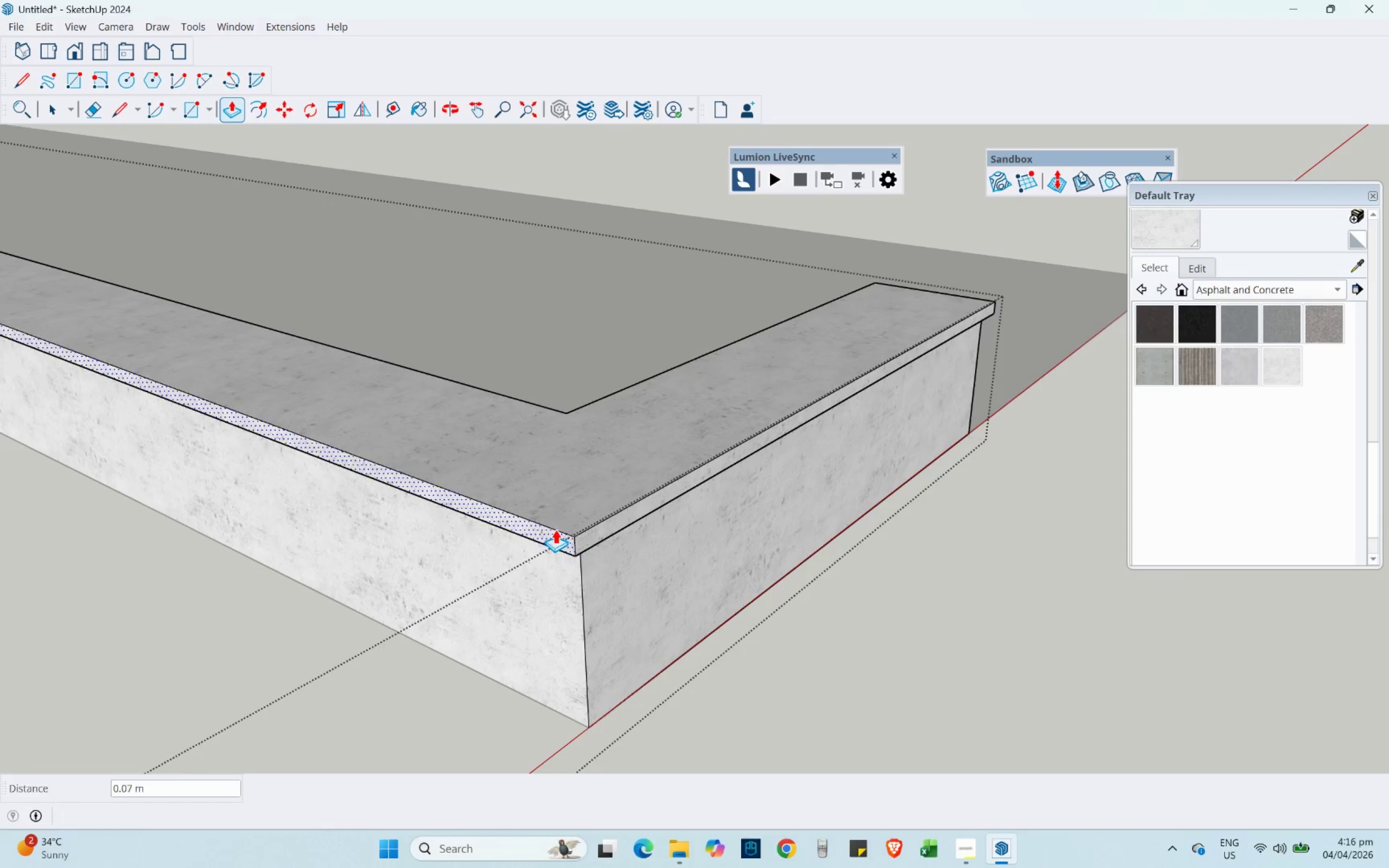 
key(NumpadDecimal)
 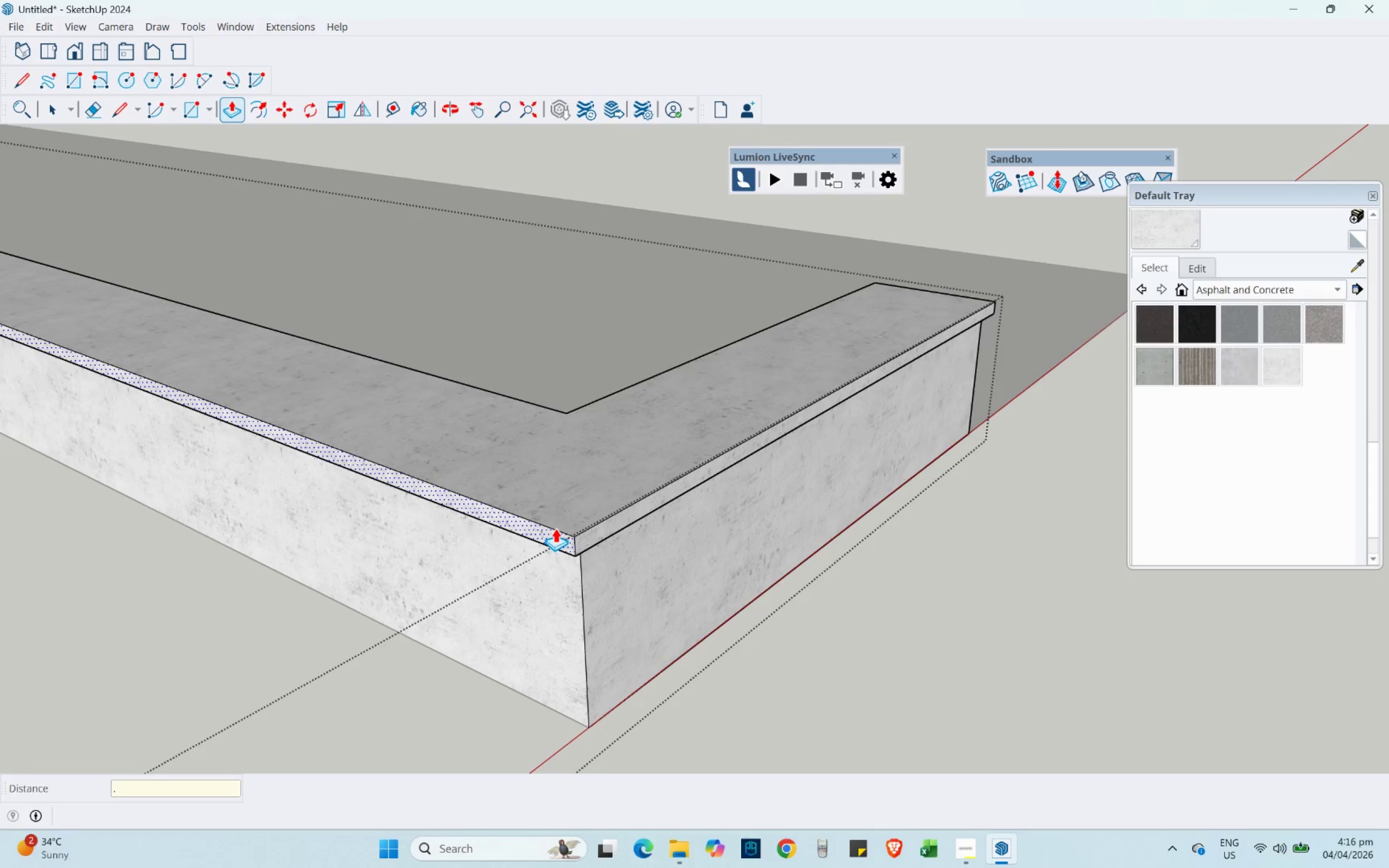 
key(Numpad0)
 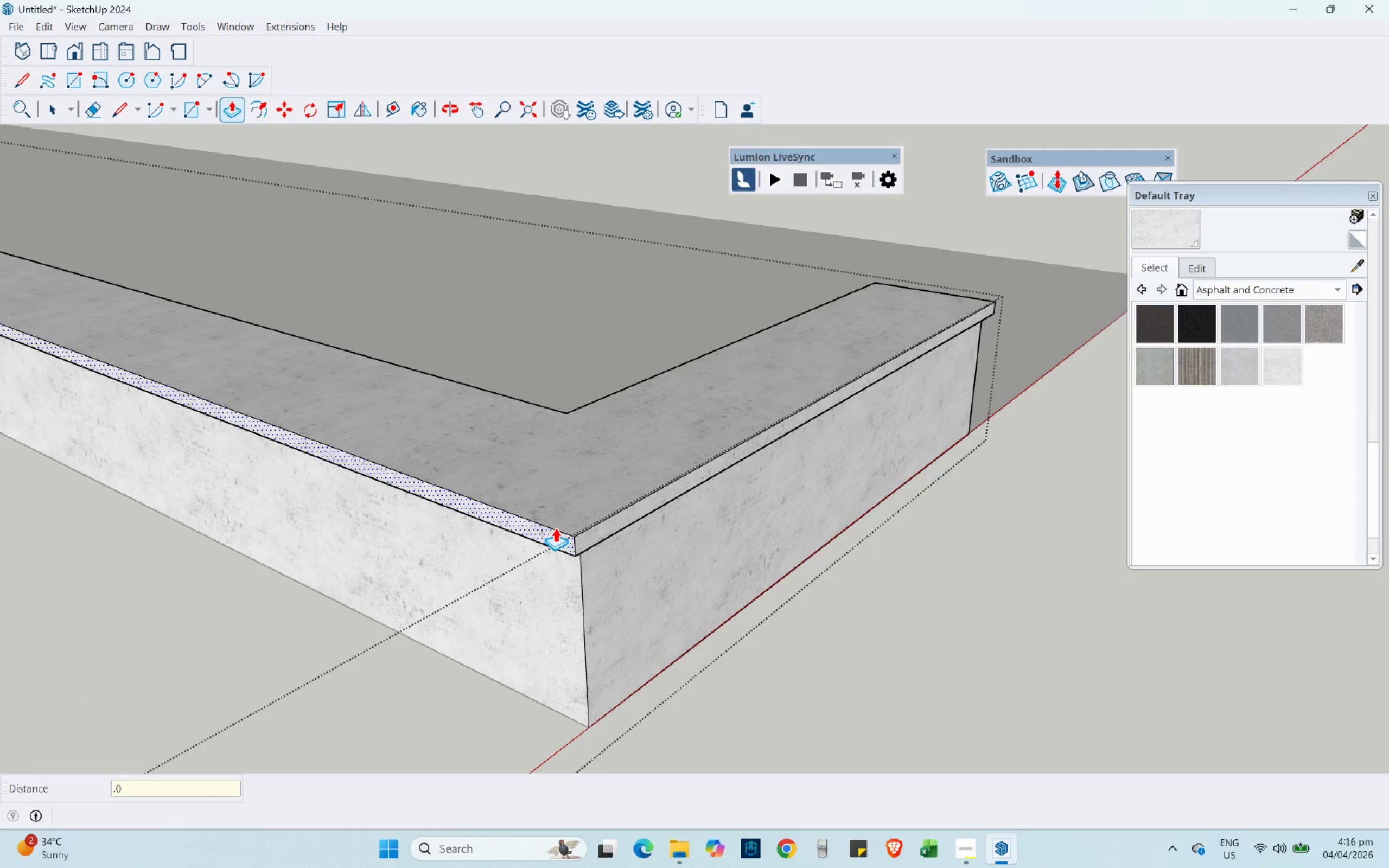 
key(Numpad5)
 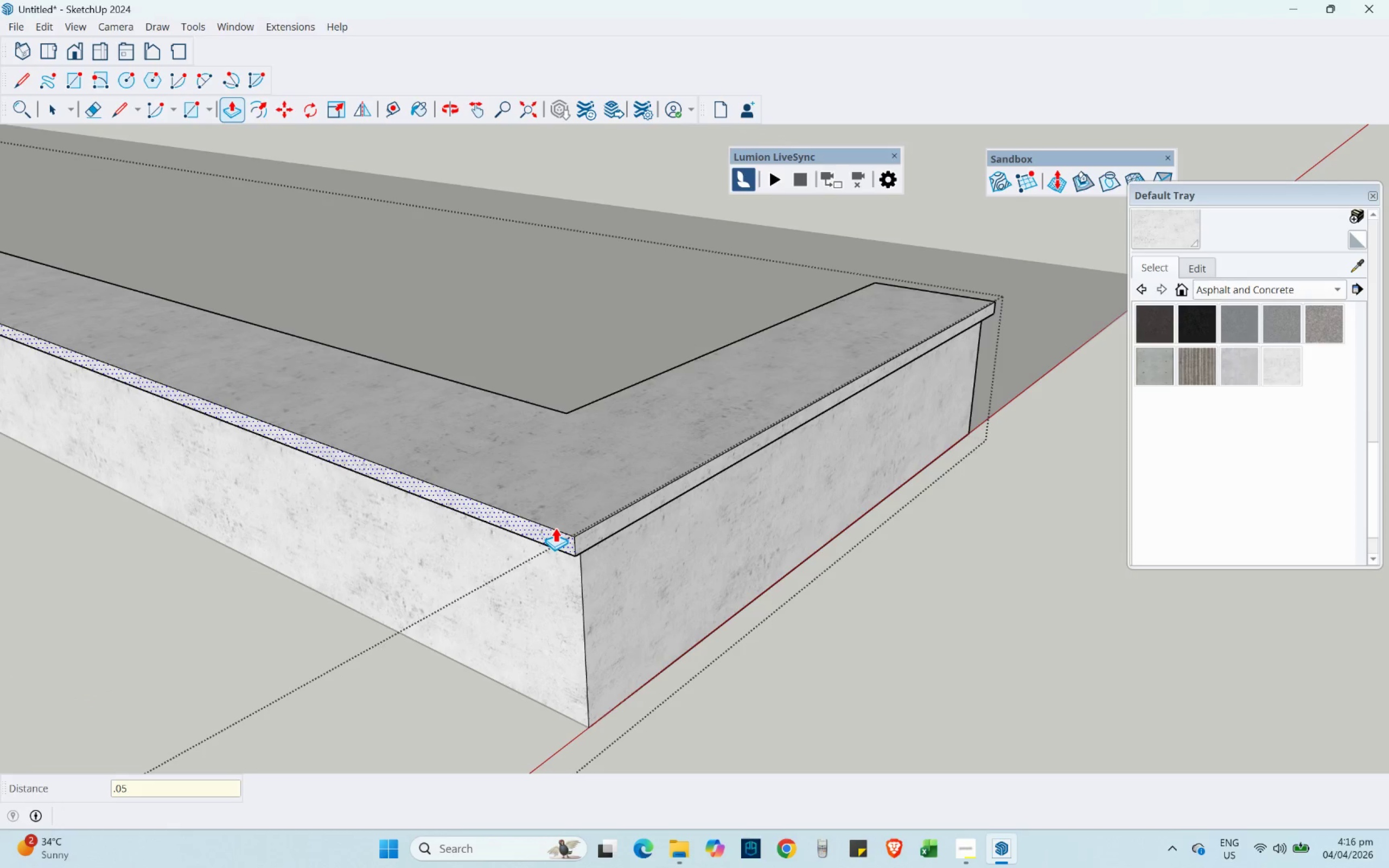 
key(NumpadEnter)
 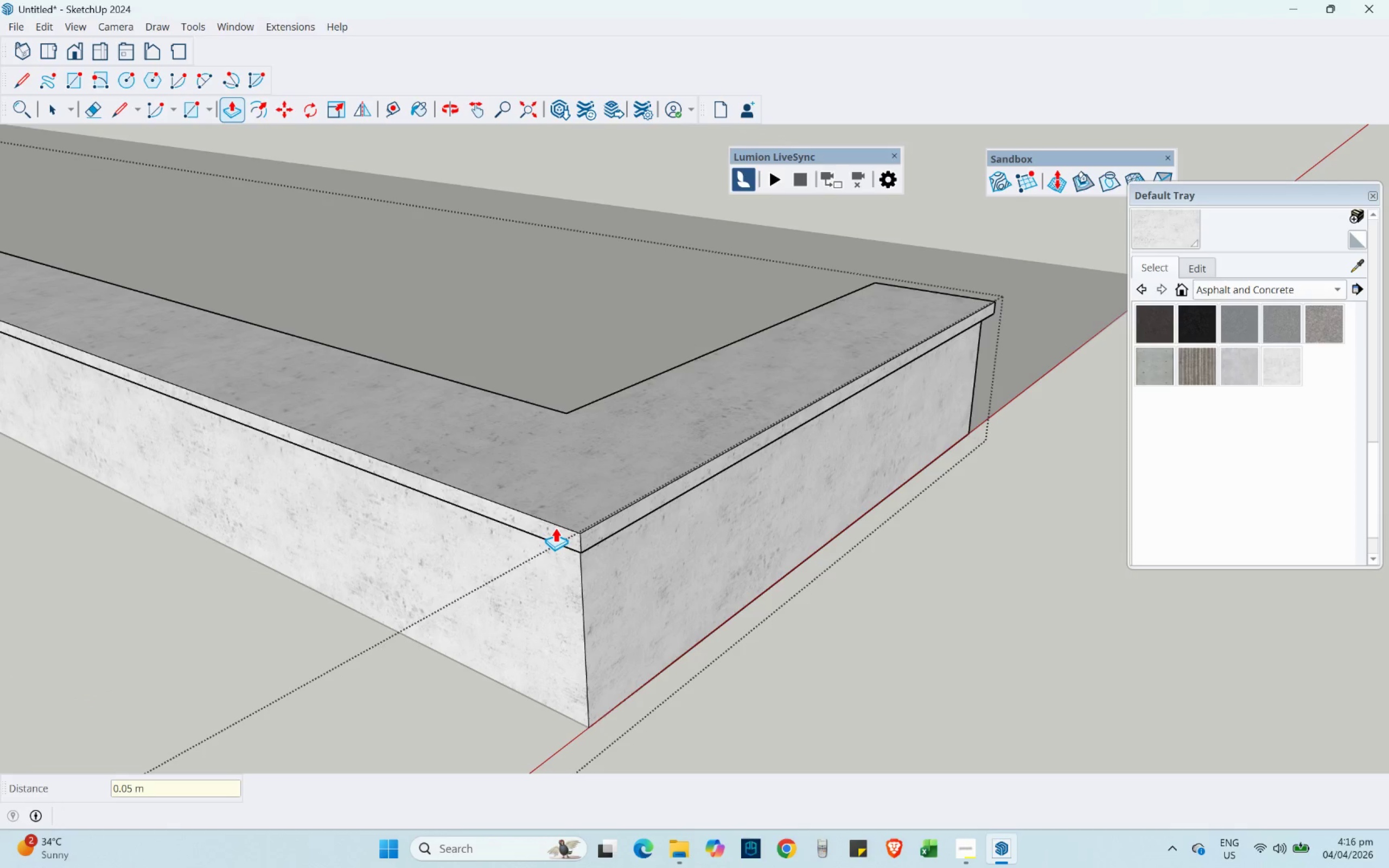 
scroll: coordinate [1035, 499], scroll_direction: down, amount: 11.0
 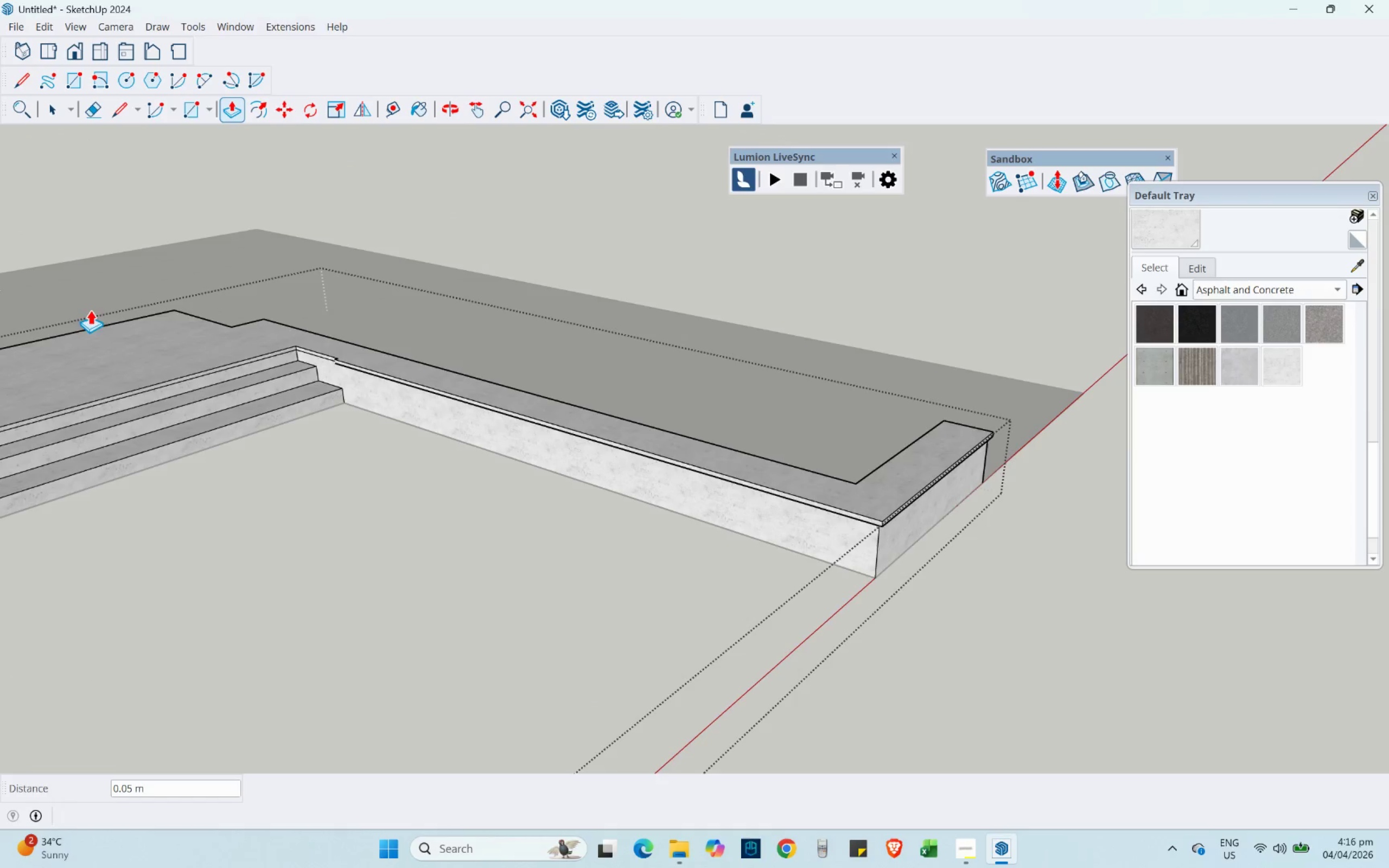 
scroll: coordinate [390, 392], scroll_direction: up, amount: 19.0
 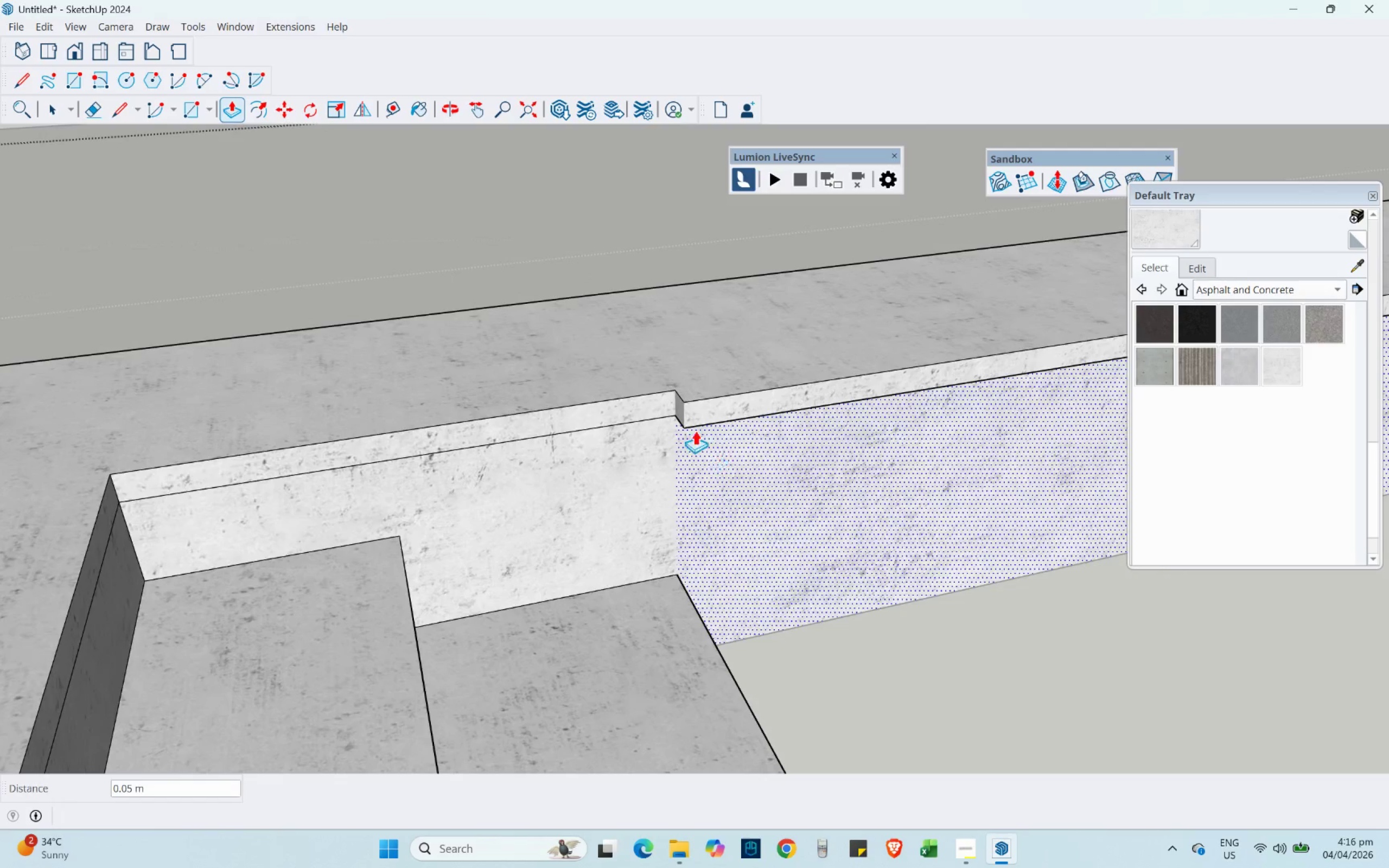 
left_click_drag(start_coordinate=[659, 401], to_coordinate=[721, 409])
 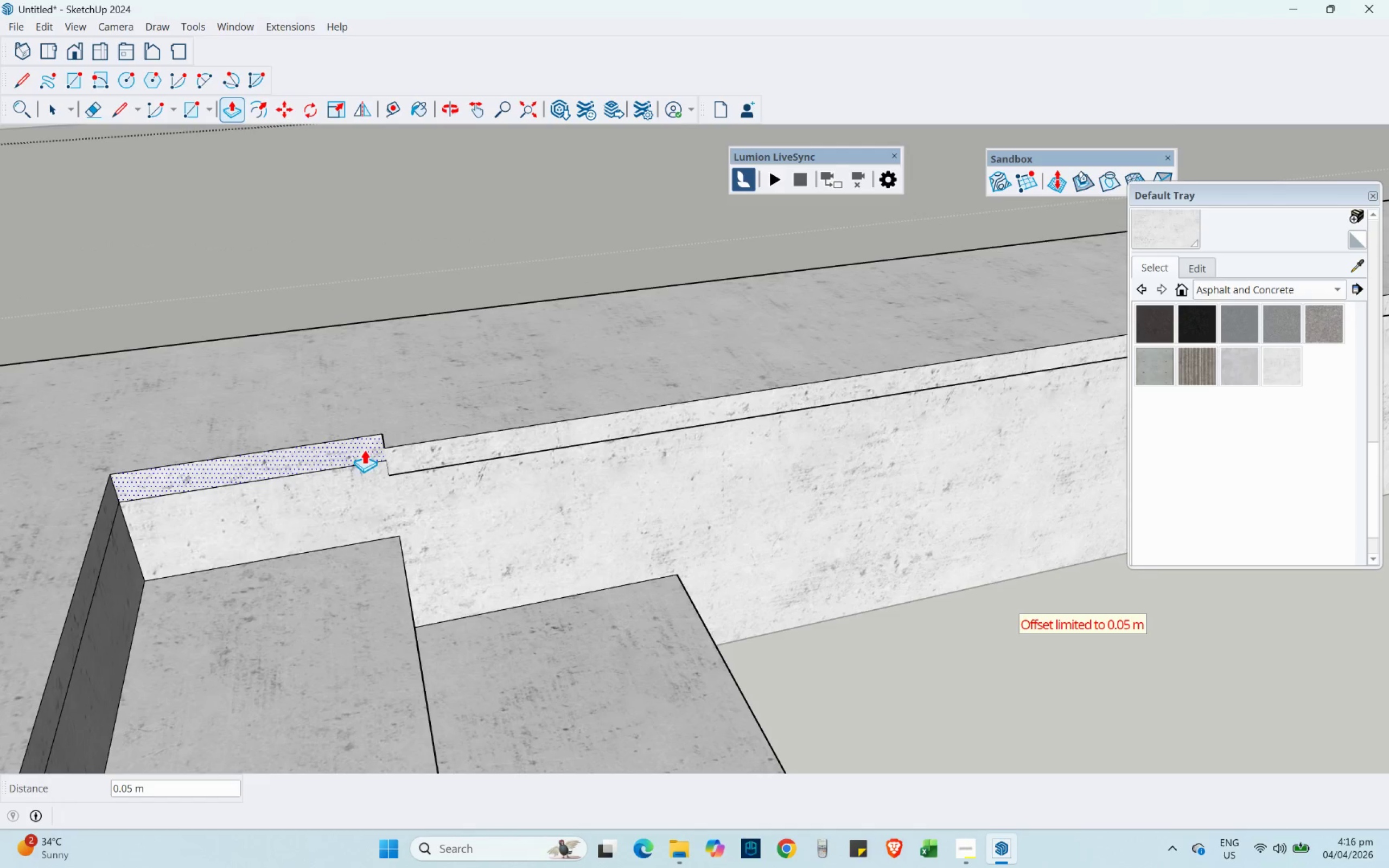 
left_click_drag(start_coordinate=[359, 449], to_coordinate=[438, 451])
 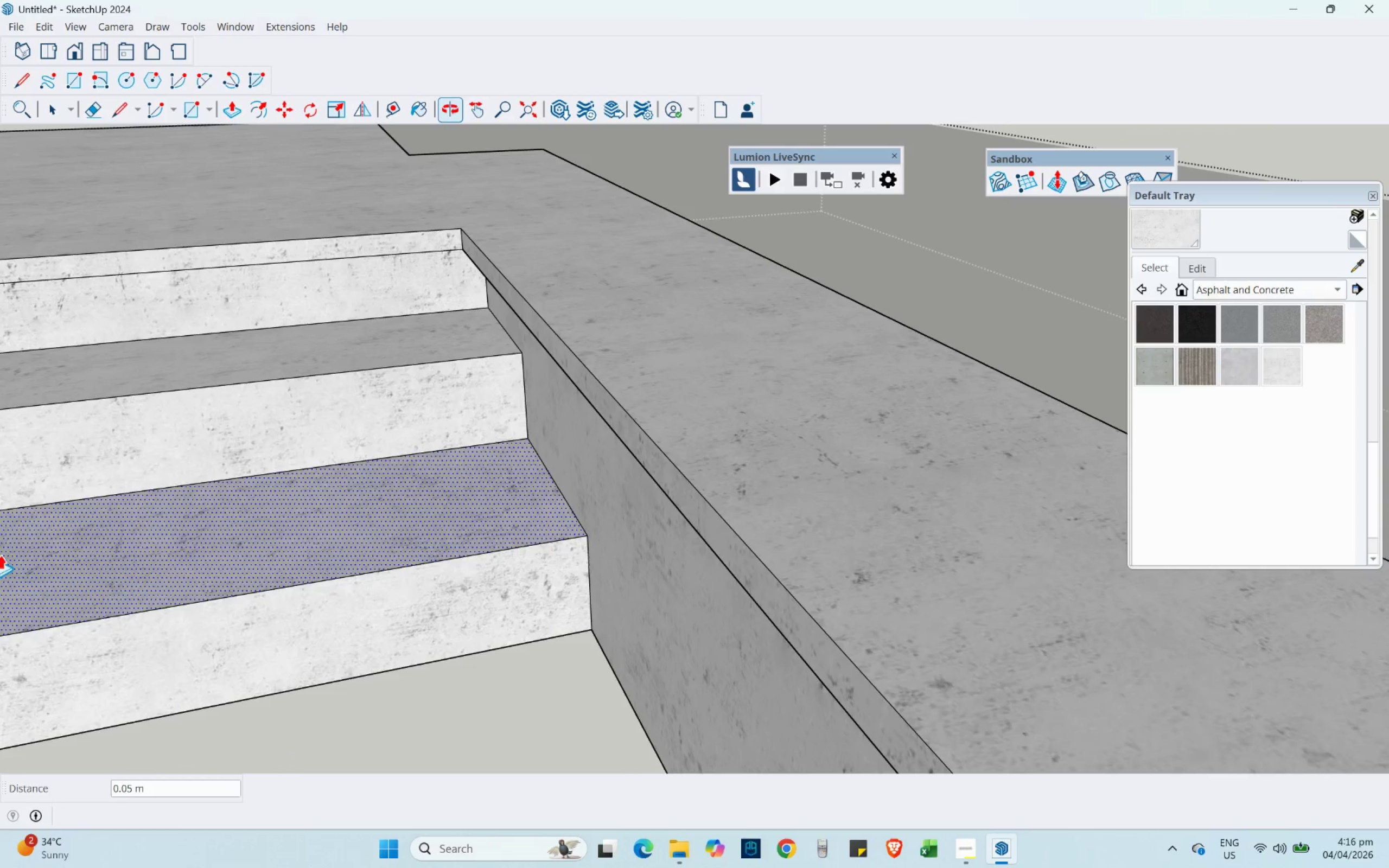 
hold_key(key=ShiftLeft, duration=0.48)
 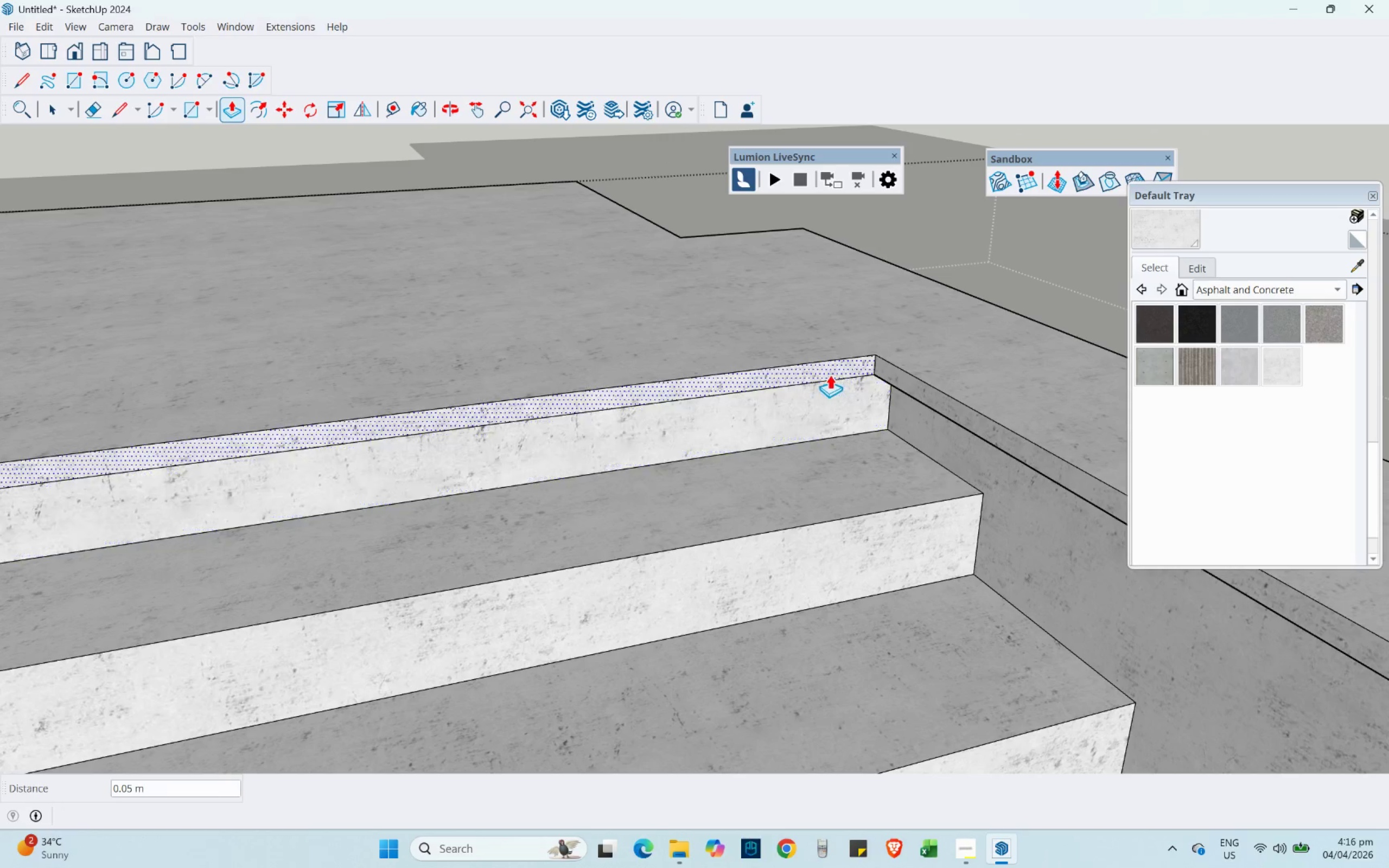 
left_click([828, 374])
 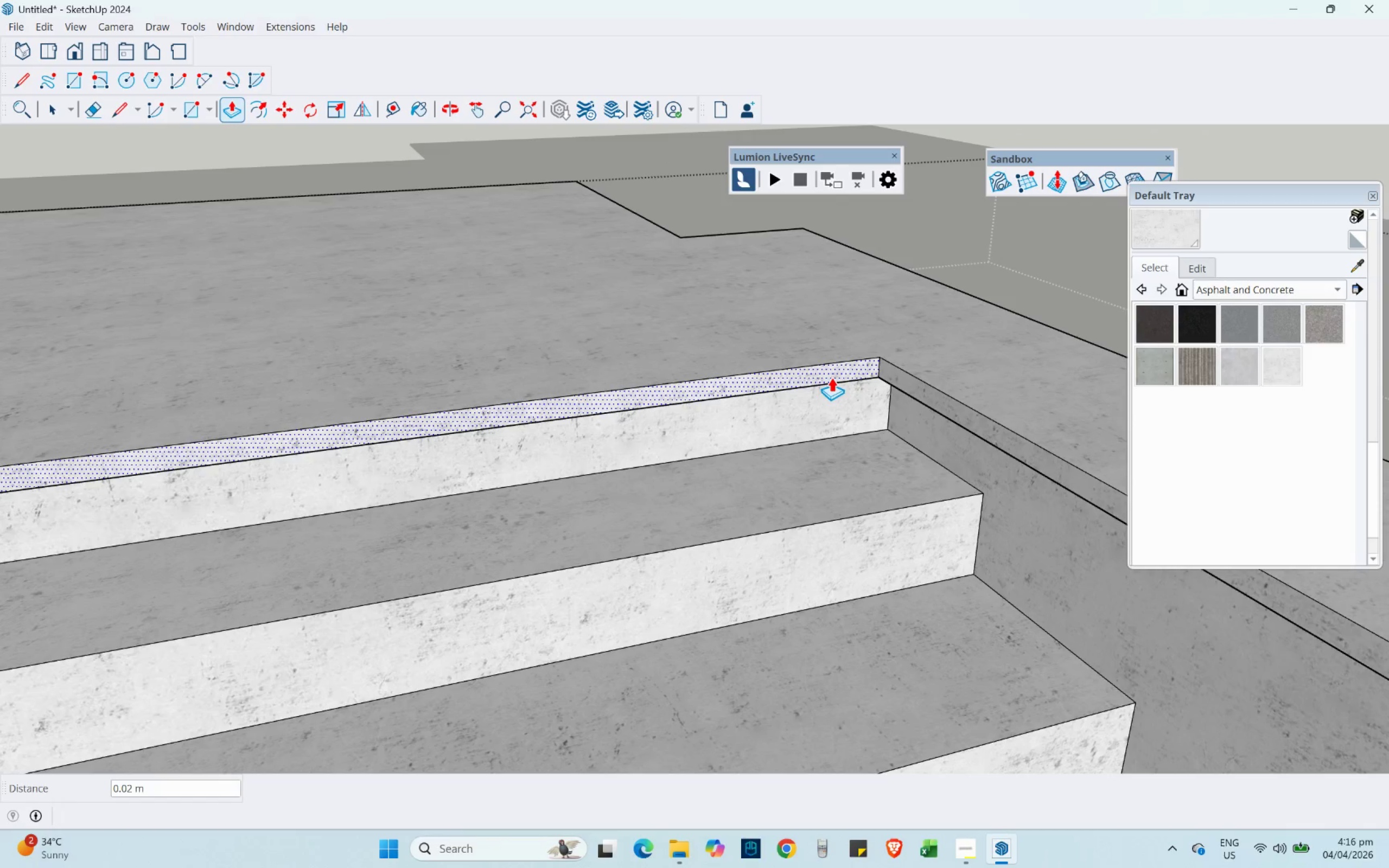 
hold_key(key=NumpadDecimal, duration=6.09)
 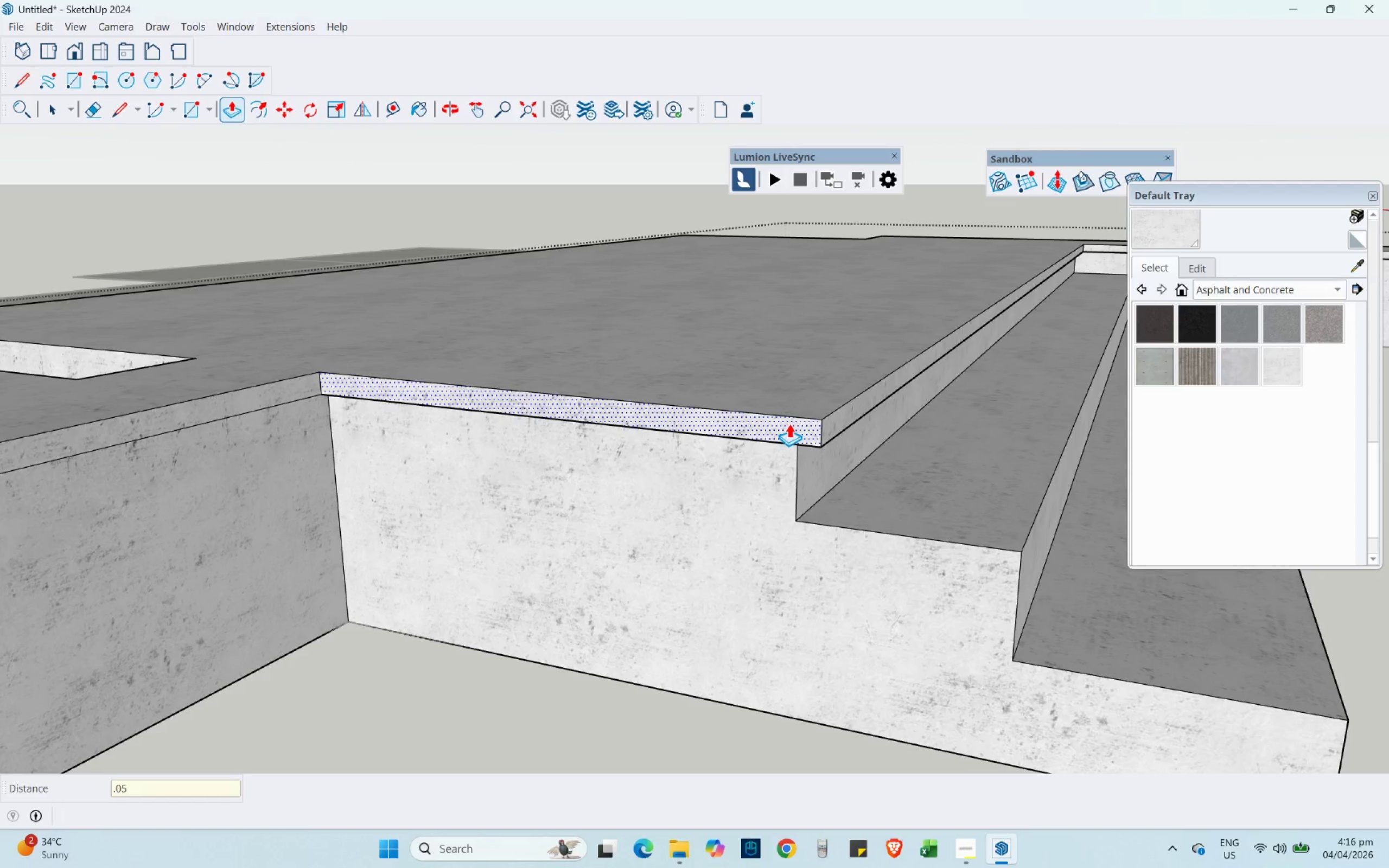 
key(Numpad0)
 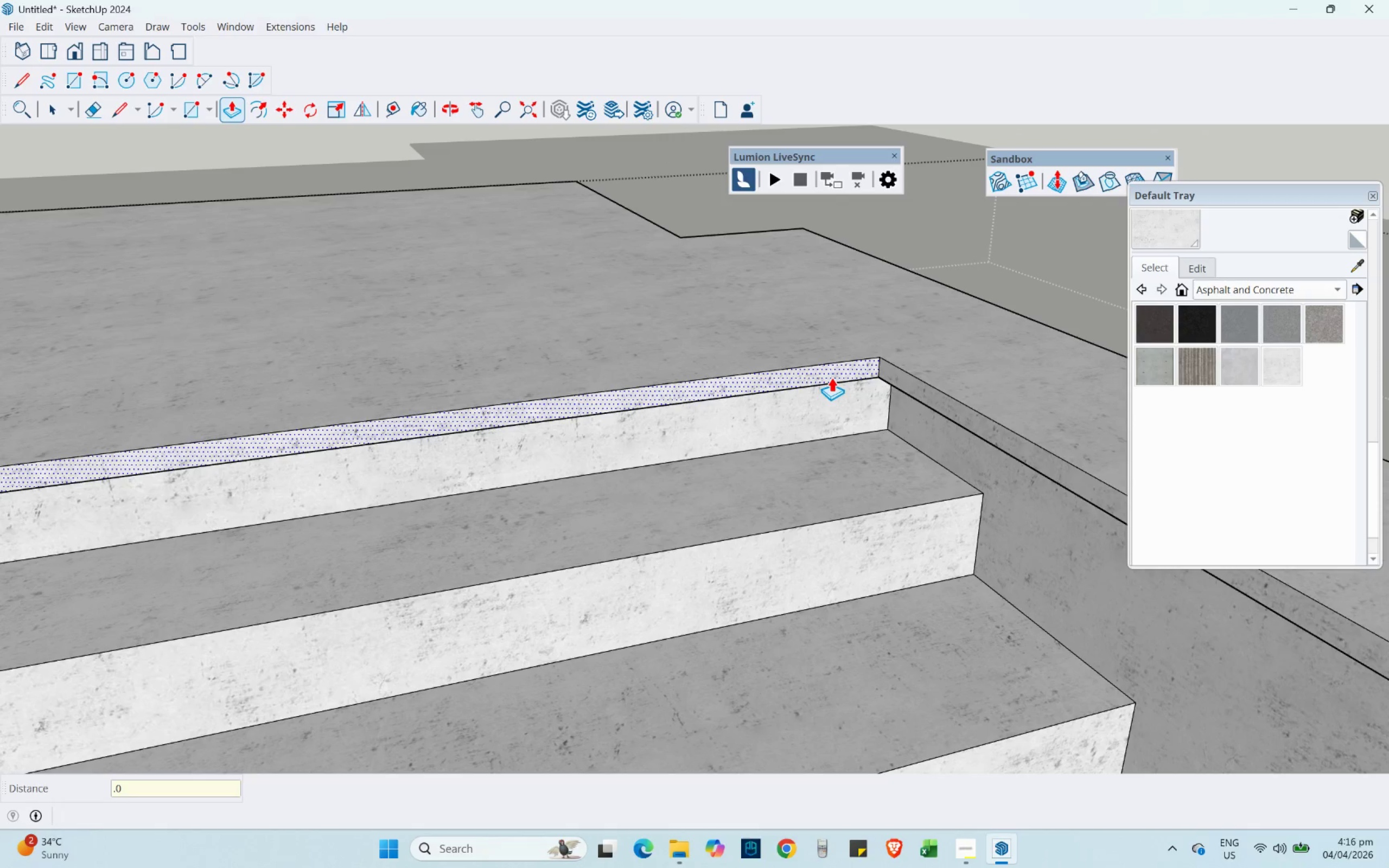 
key(Numpad5)
 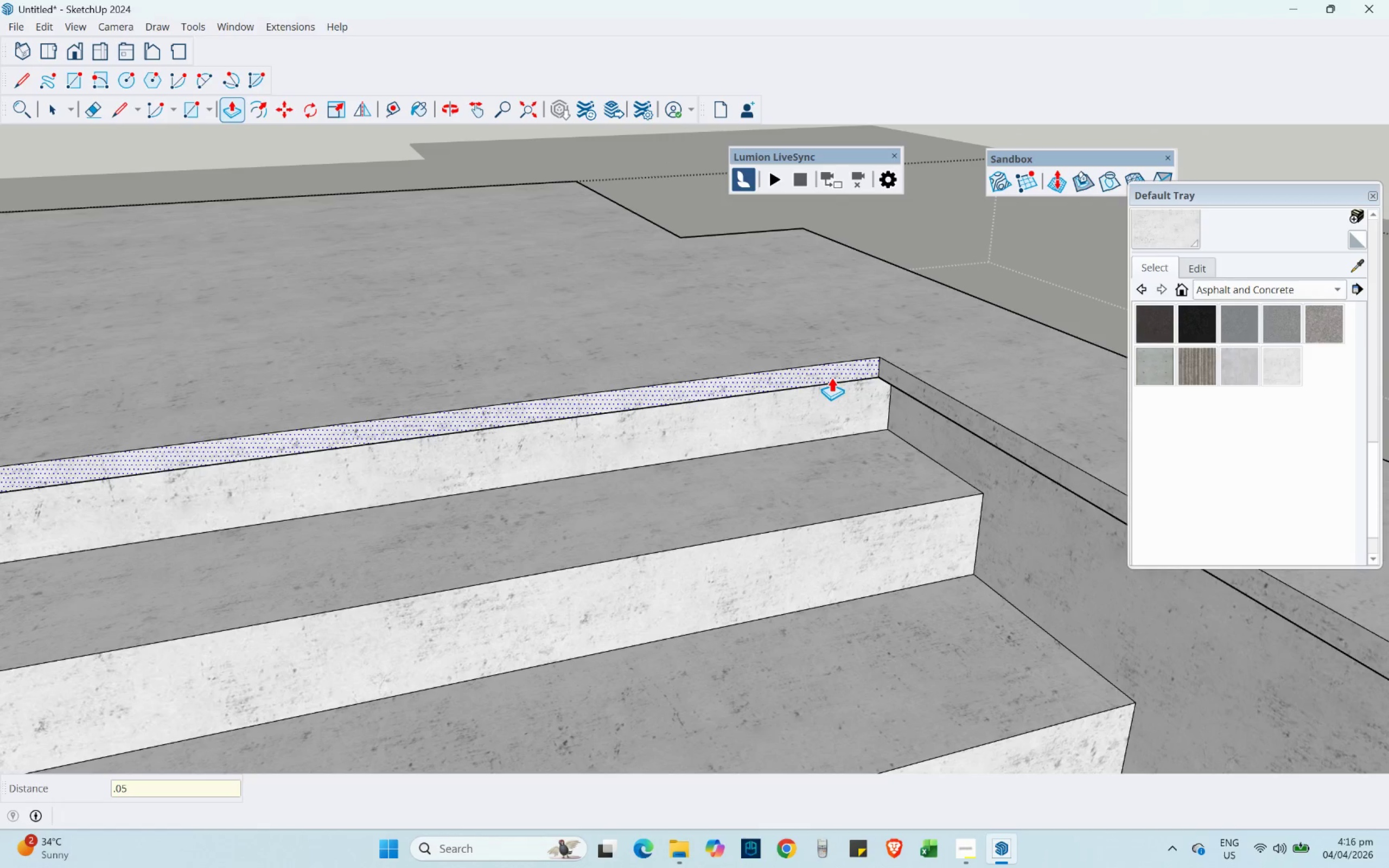 
key(NumpadEnter)
 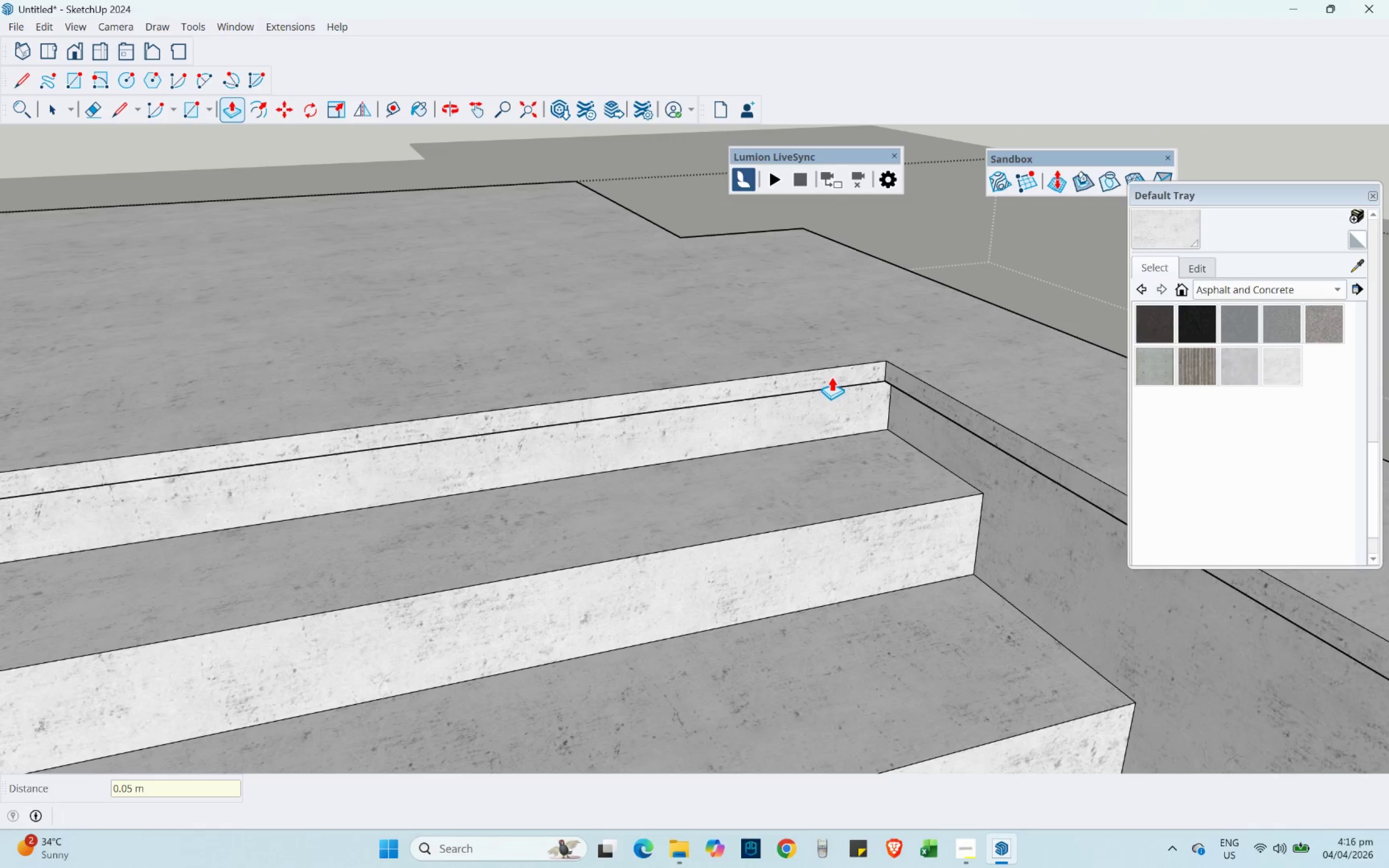 
hold_key(key=ShiftLeft, duration=0.69)
 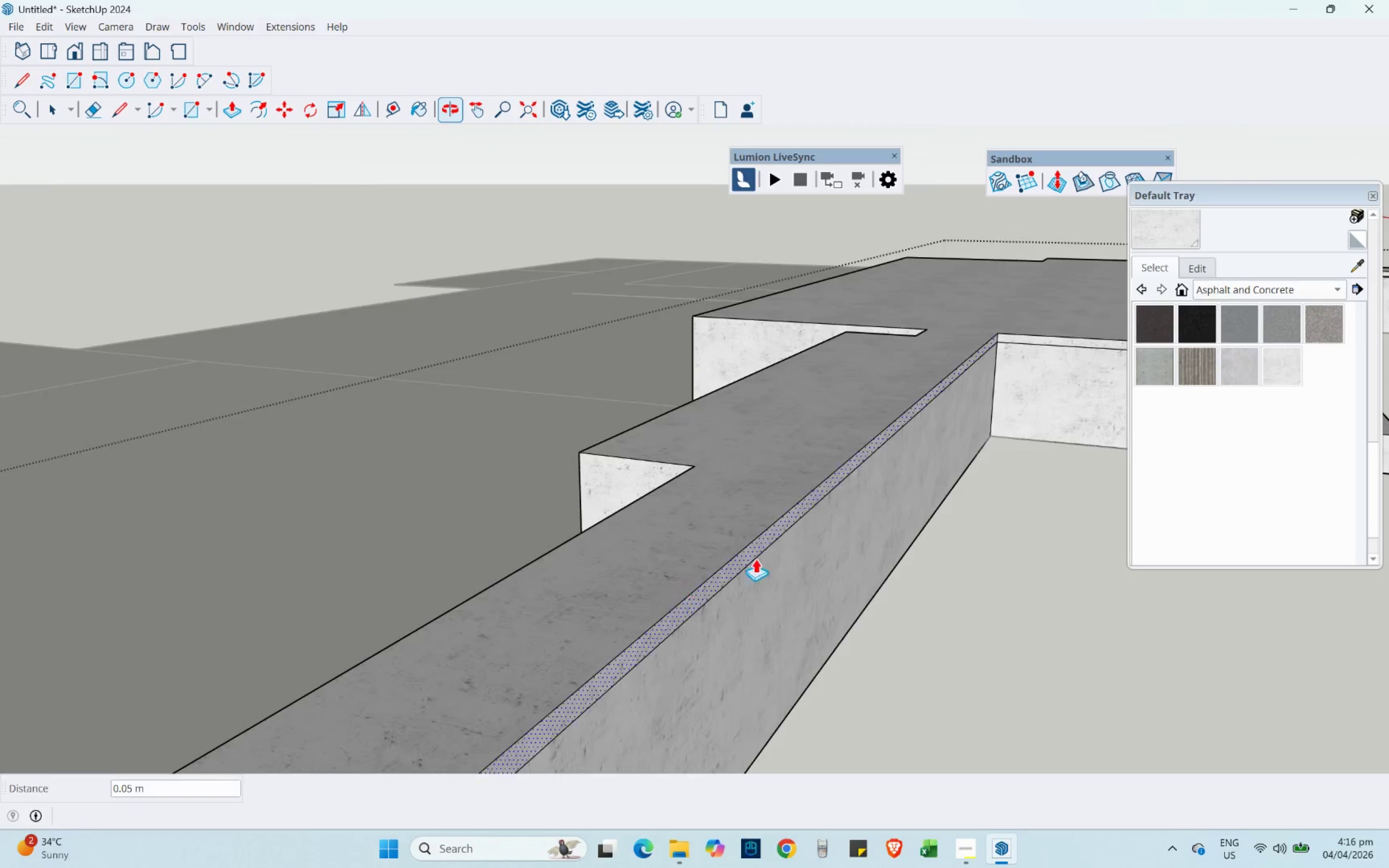 
scroll: coordinate [896, 369], scroll_direction: down, amount: 11.0
 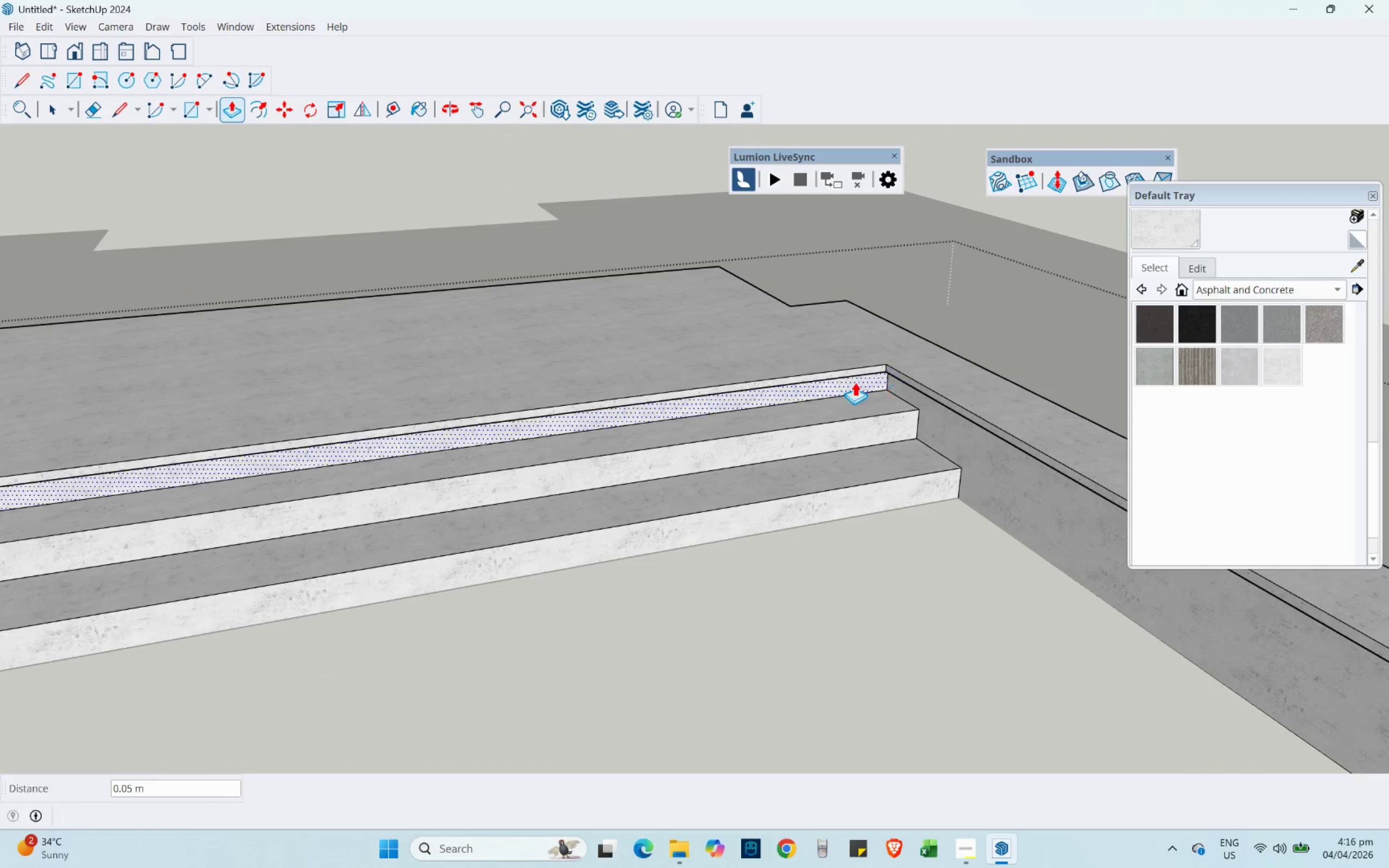 
hold_key(key=ShiftLeft, duration=0.48)
 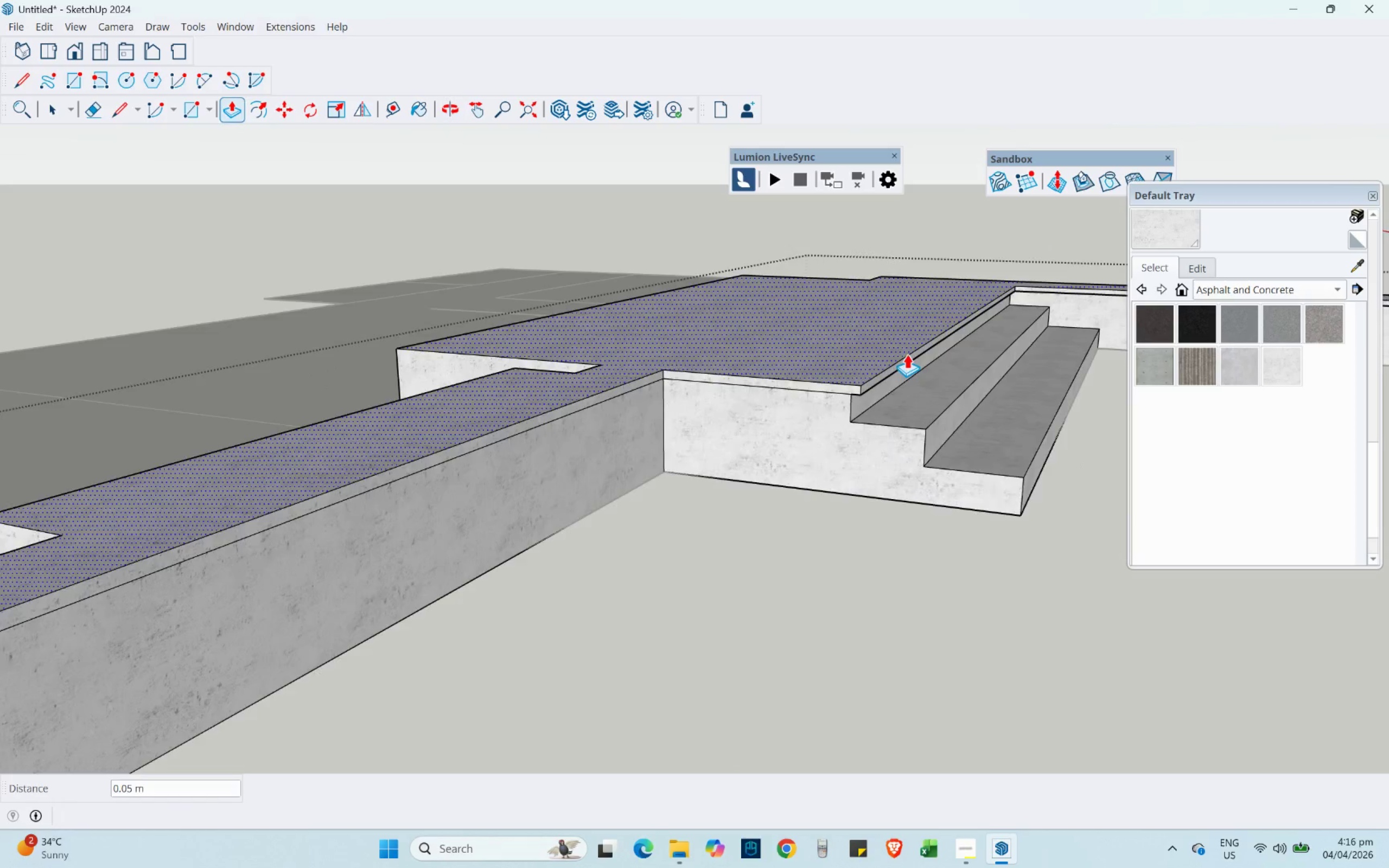 
scroll: coordinate [827, 400], scroll_direction: up, amount: 9.0
 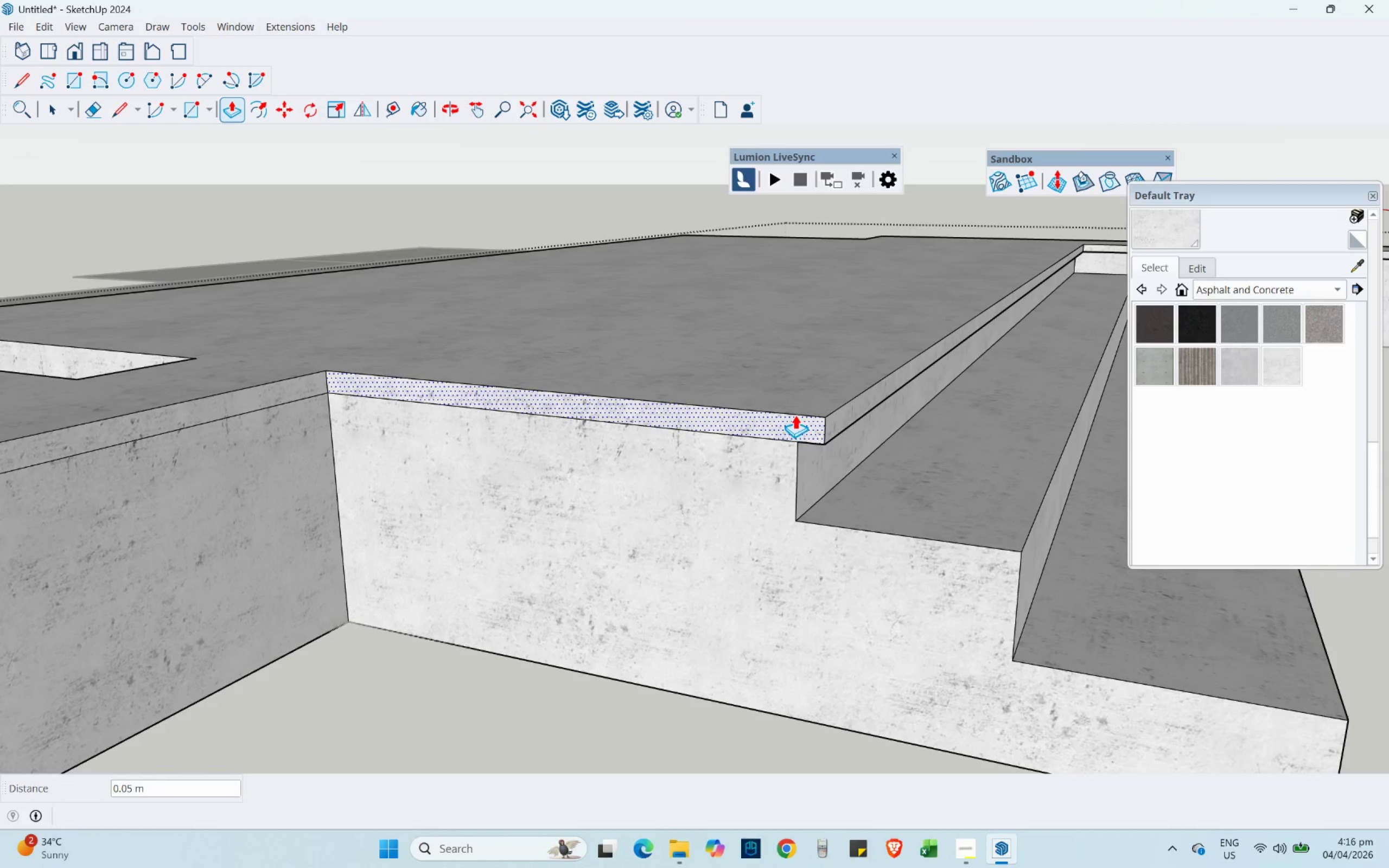 
left_click([794, 423])
 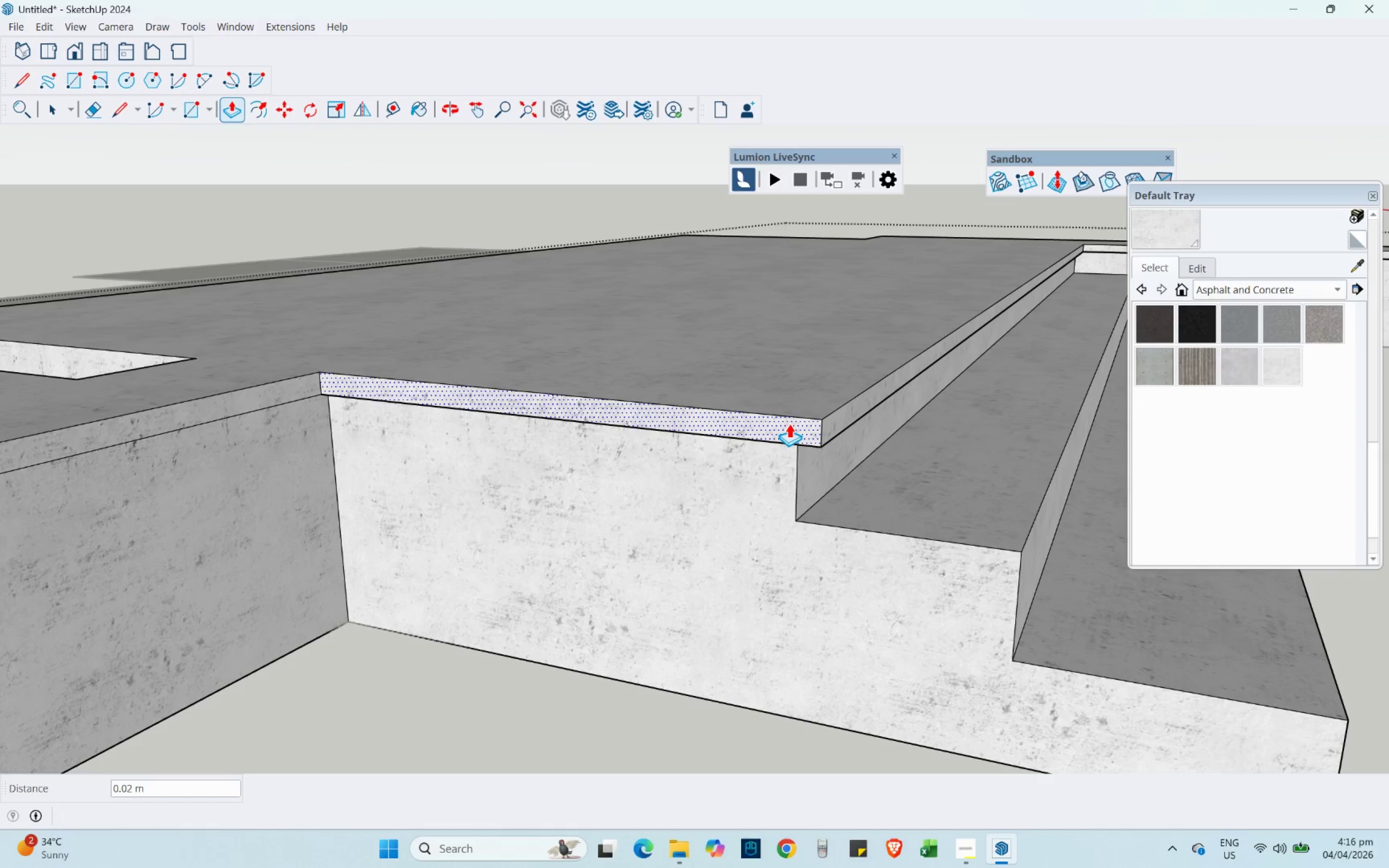 
key(Numpad0)
 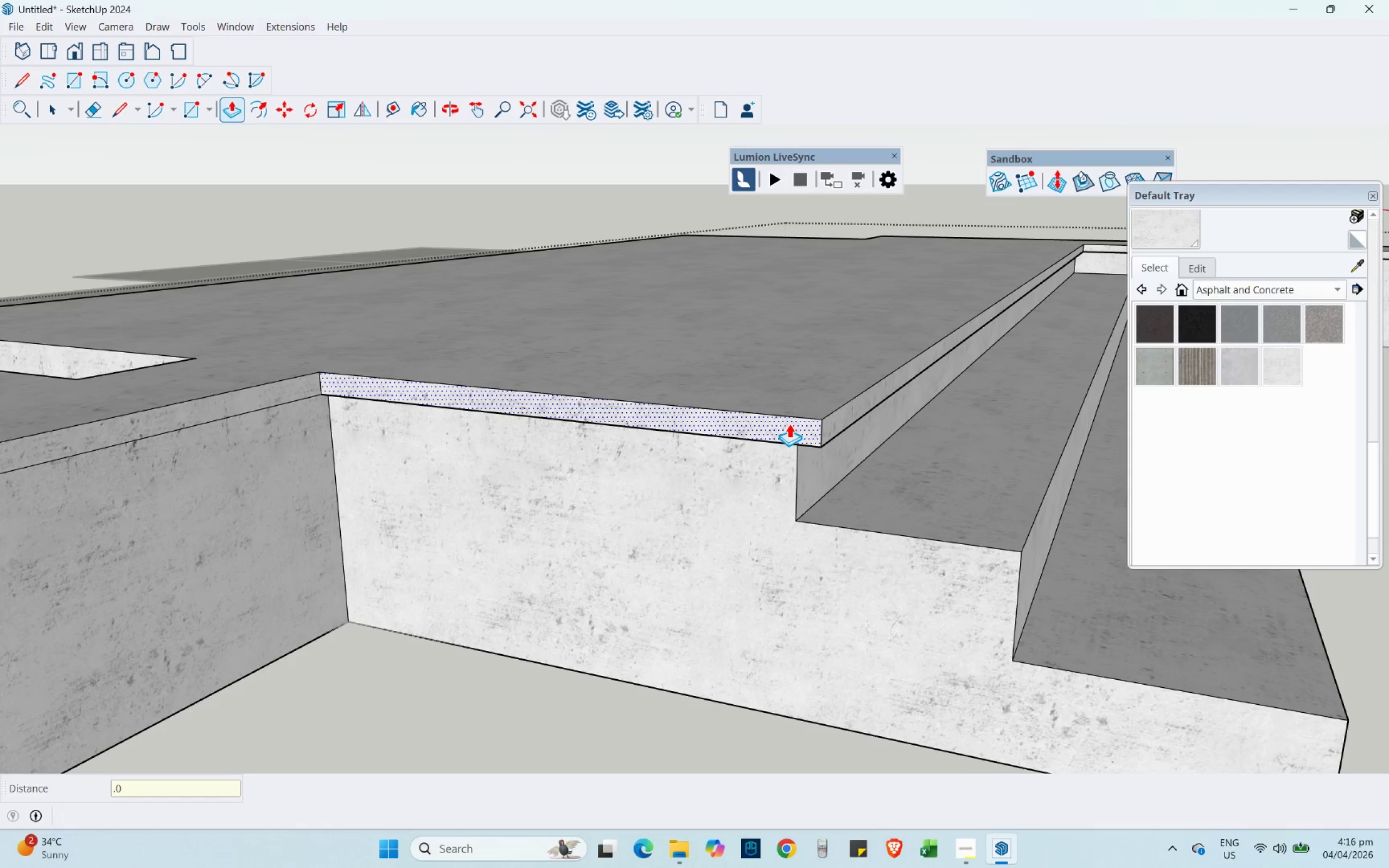 
key(Numpad5)
 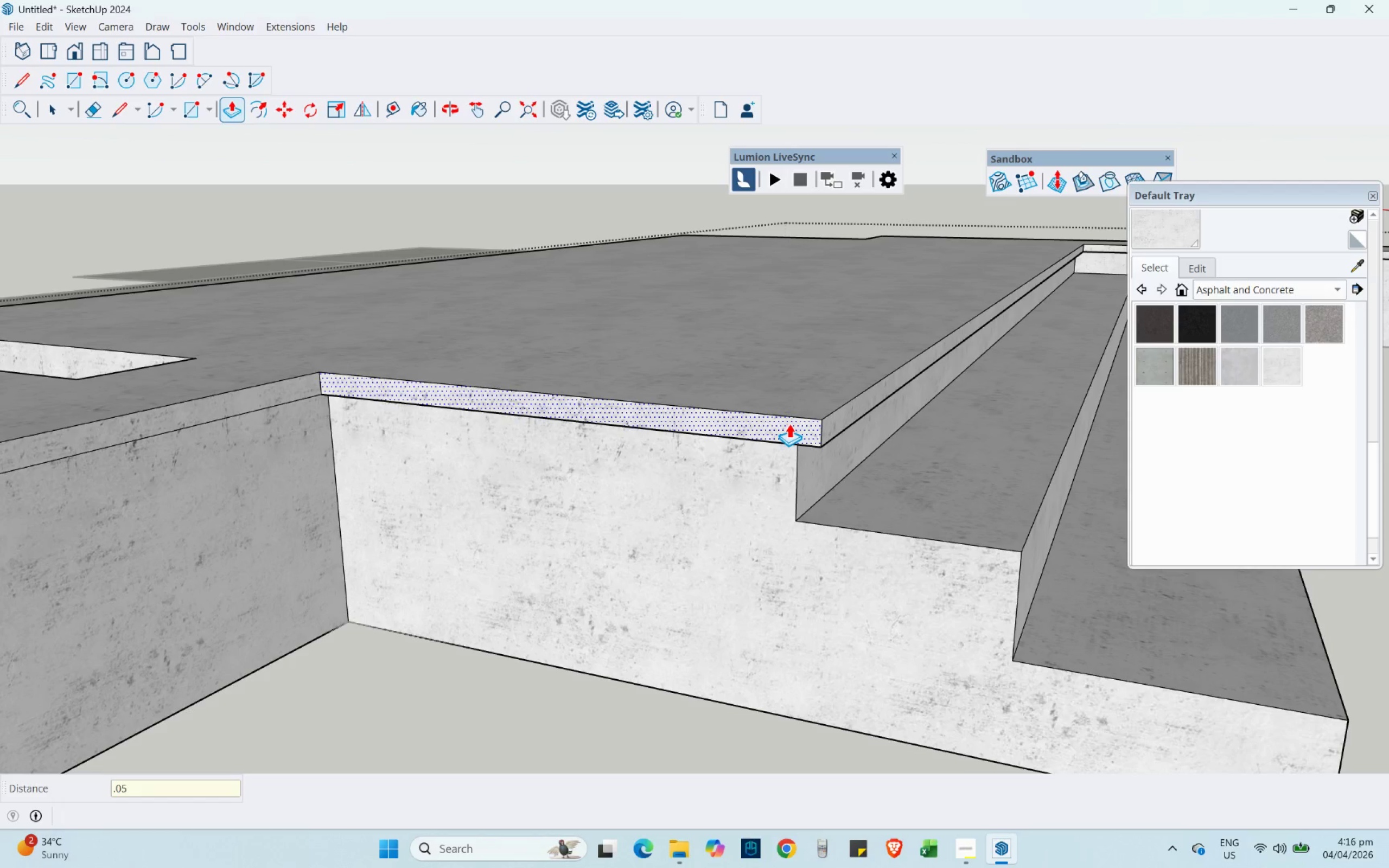 
key(NumpadEnter)
 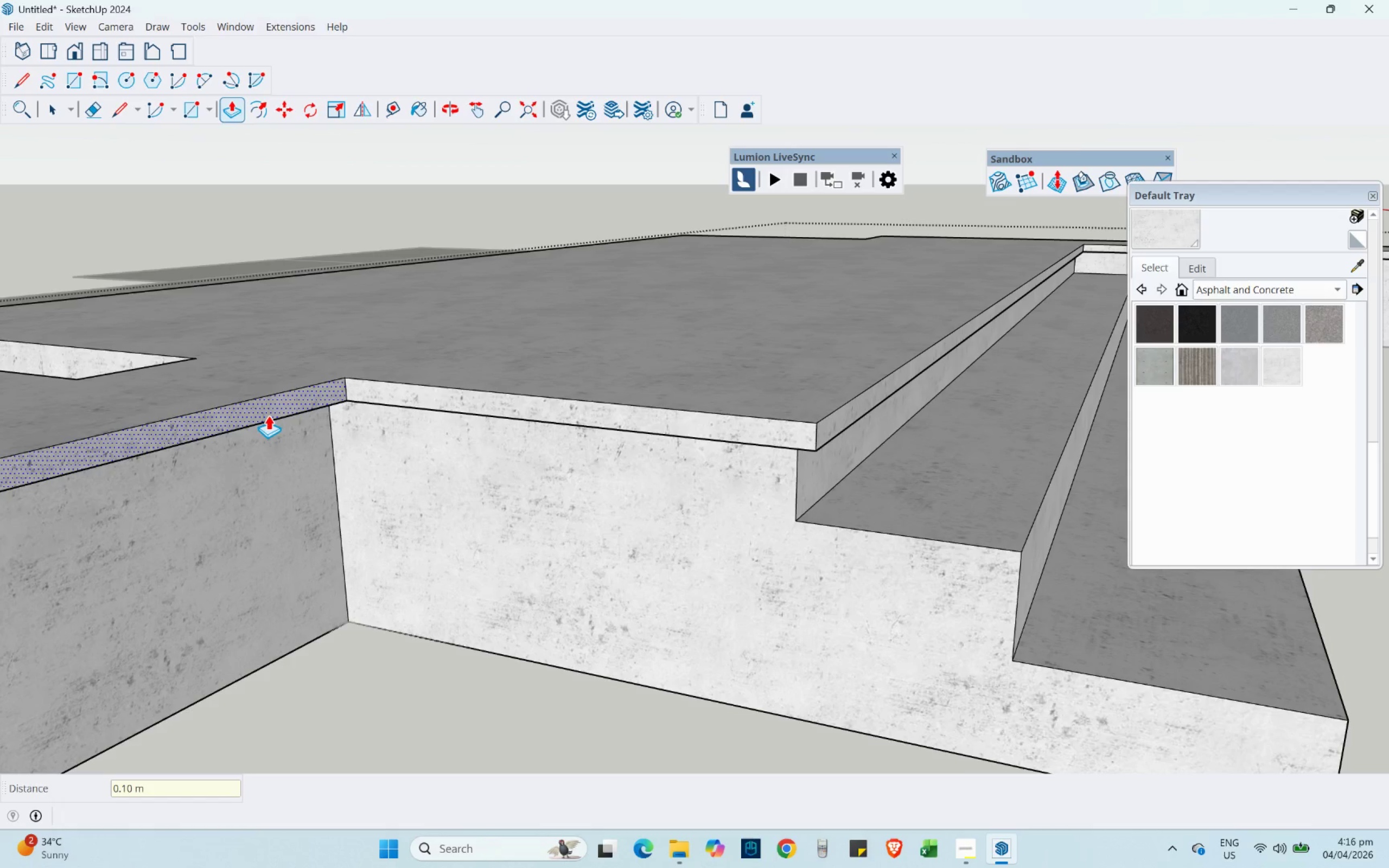 
key(NumpadDecimal)
 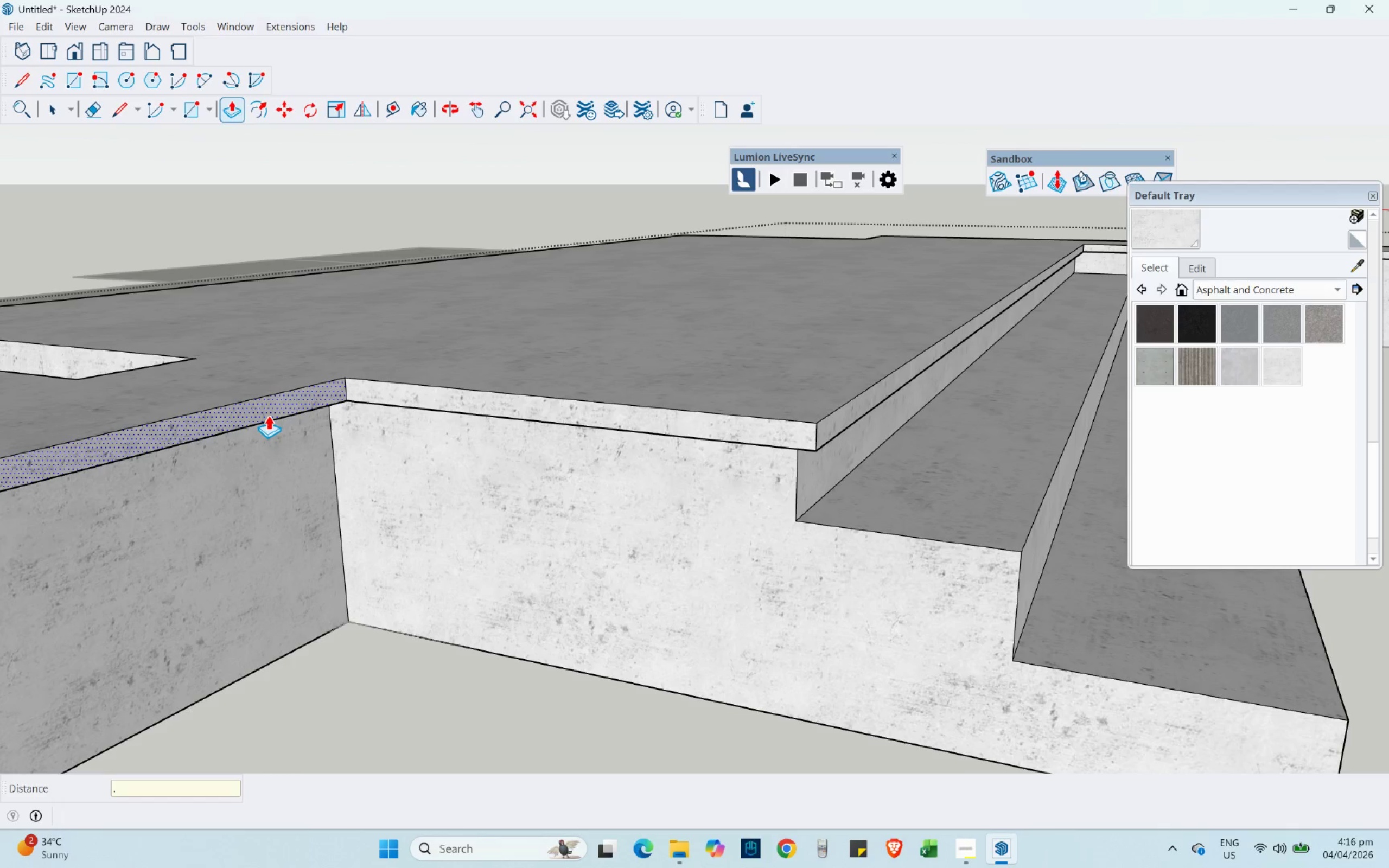 
key(Numpad0)
 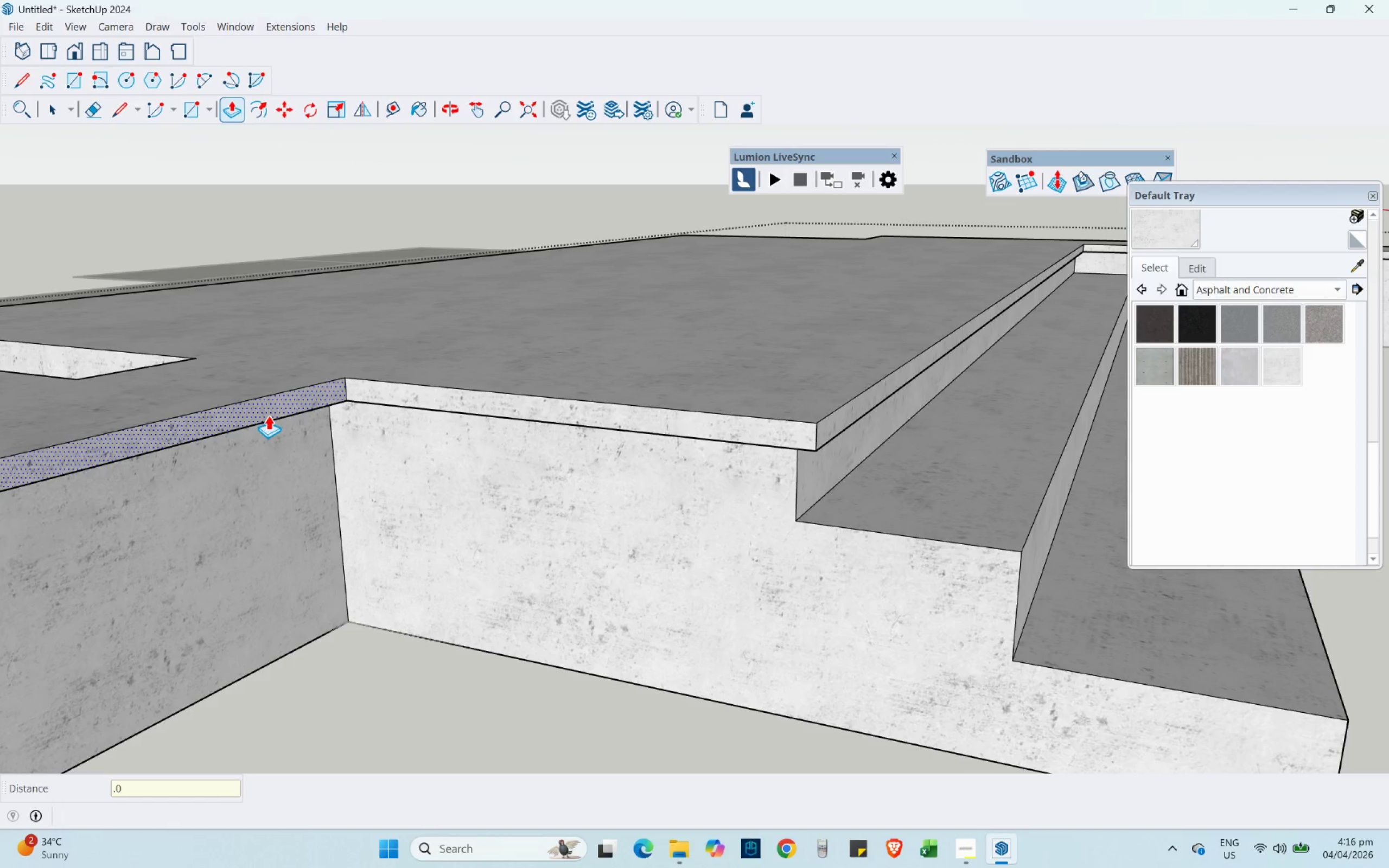 
key(Numpad5)
 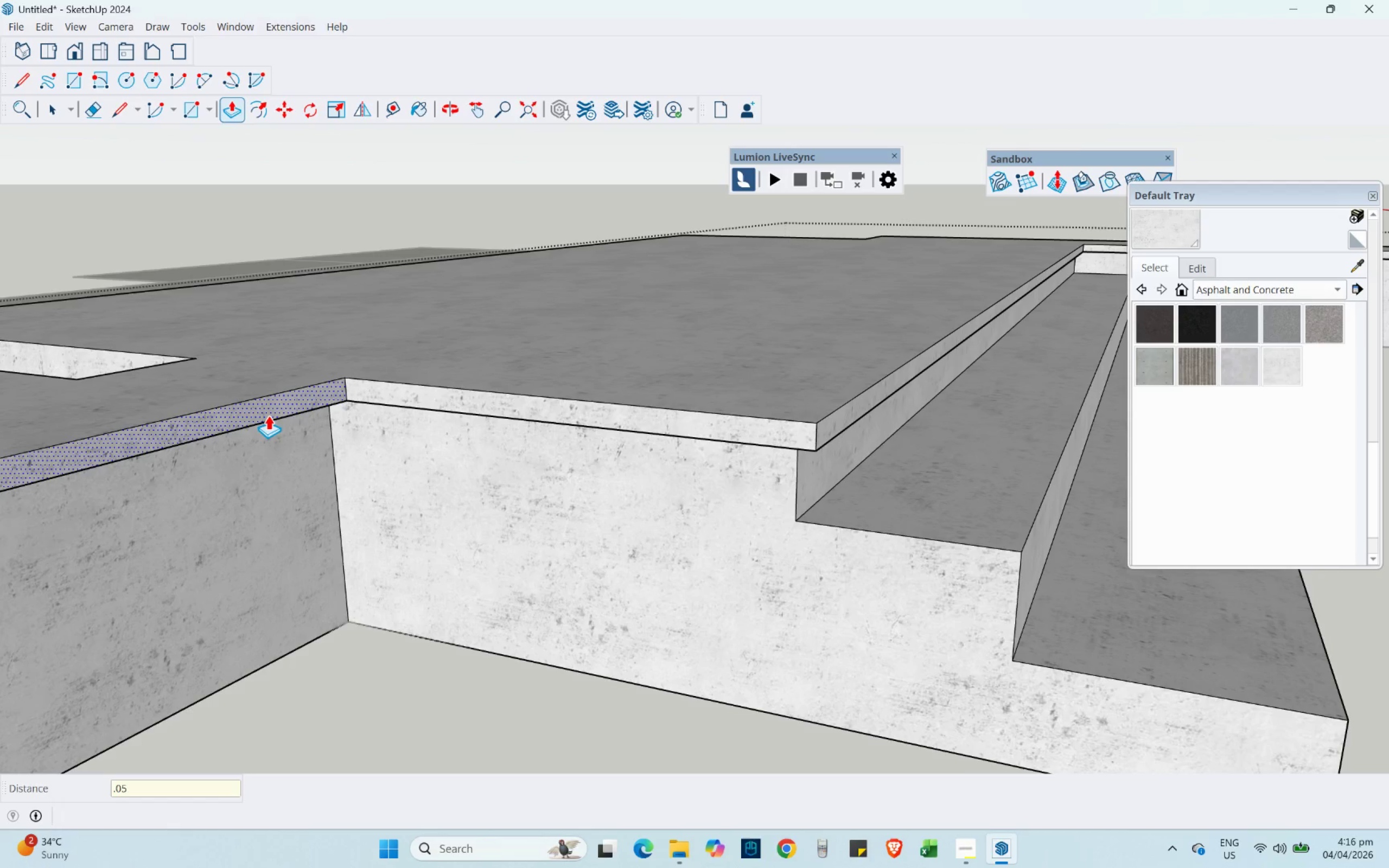 
key(NumpadEnter)
 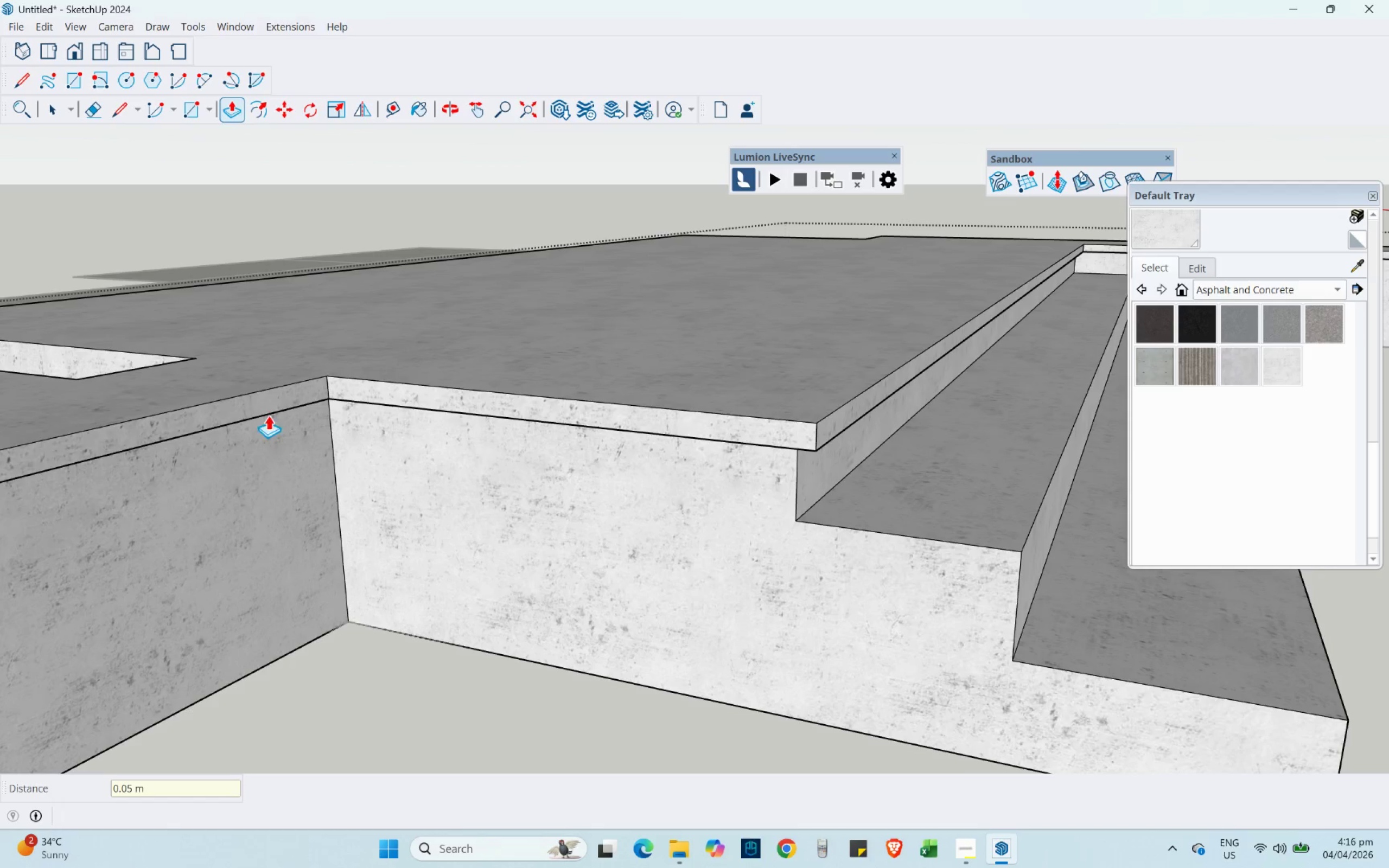 
hold_key(key=ShiftLeft, duration=0.98)
 